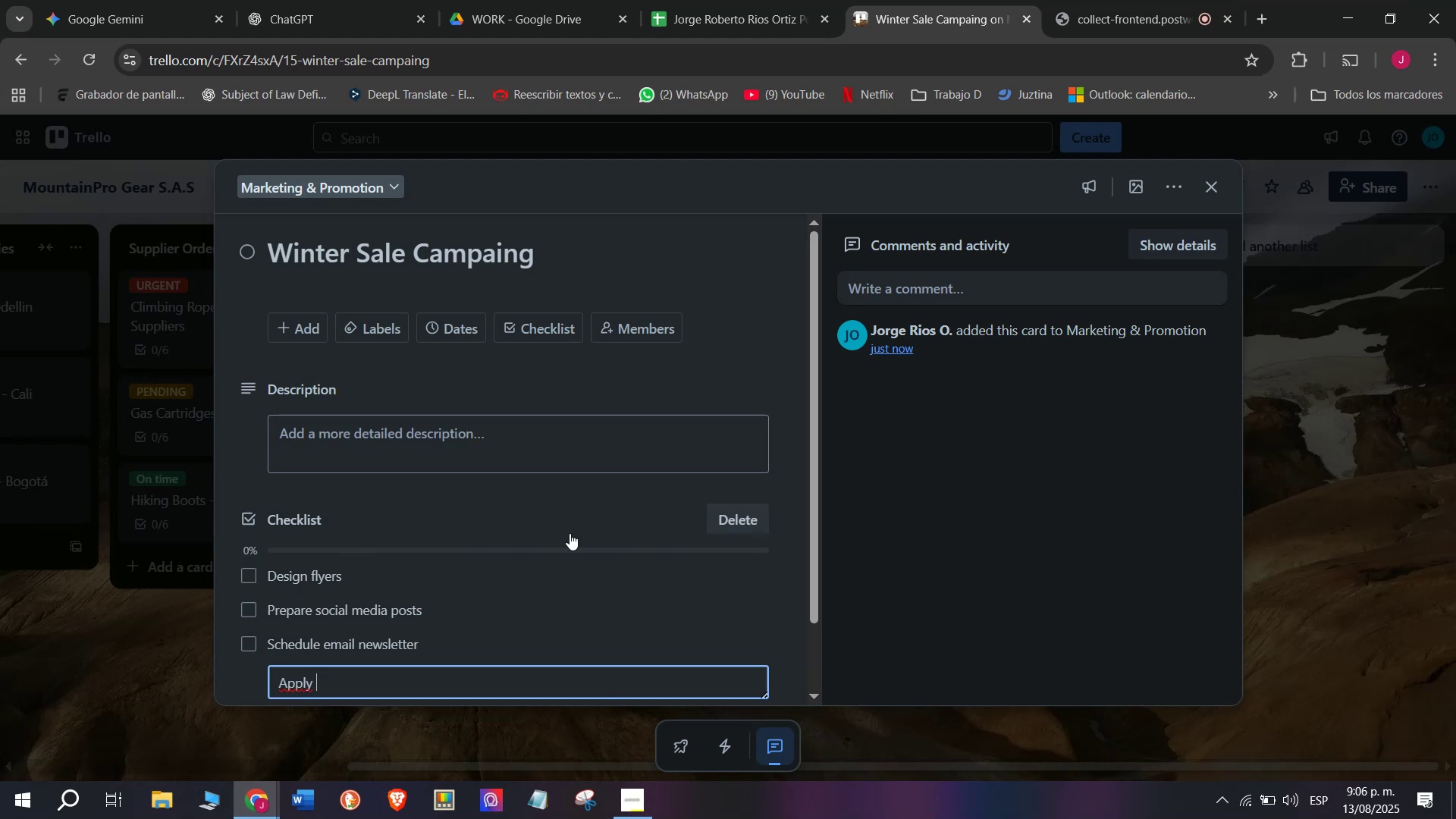 
type(discound )
 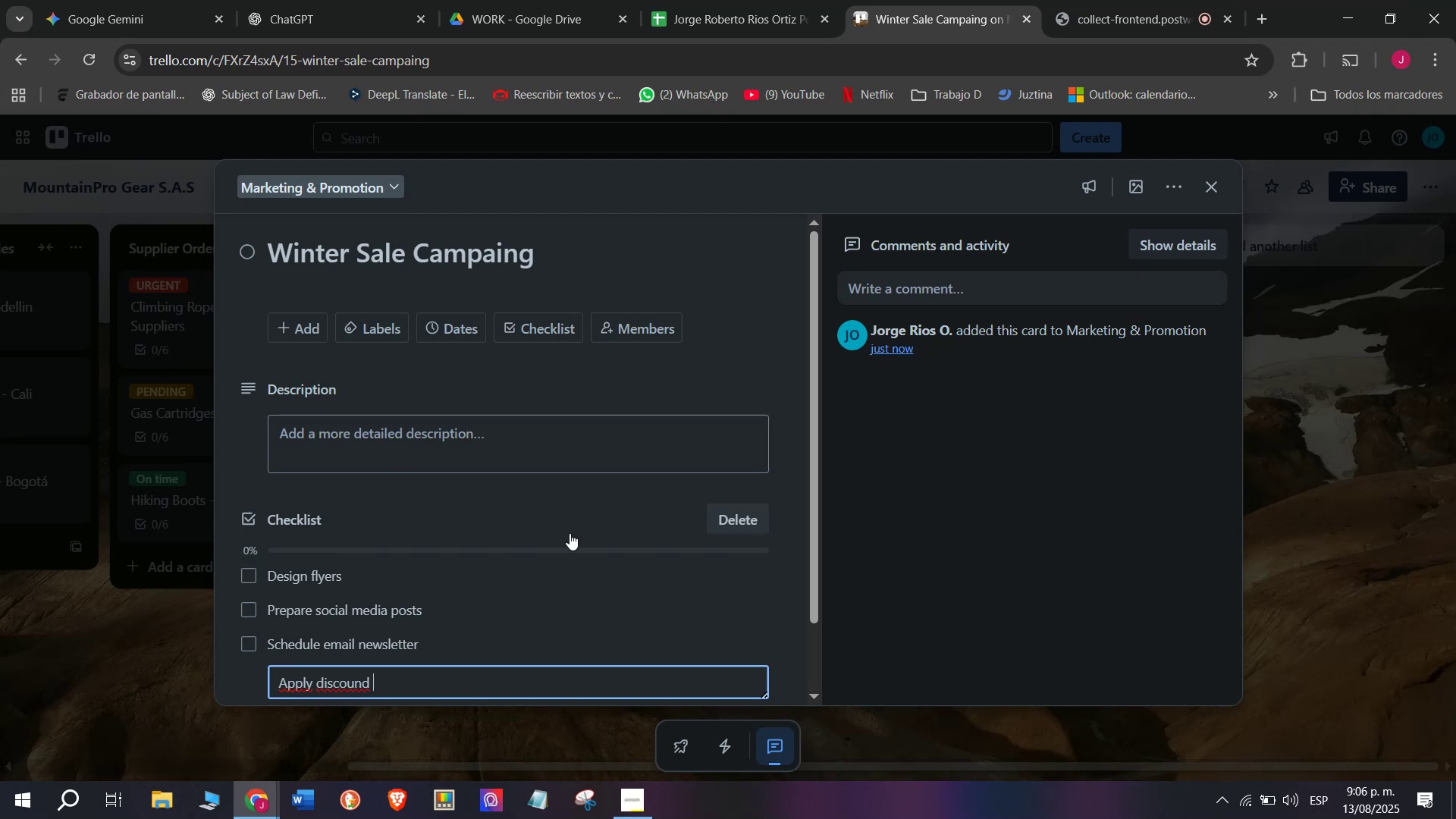 
key(Backspace)
key(Backspace)
type(ts in system)
 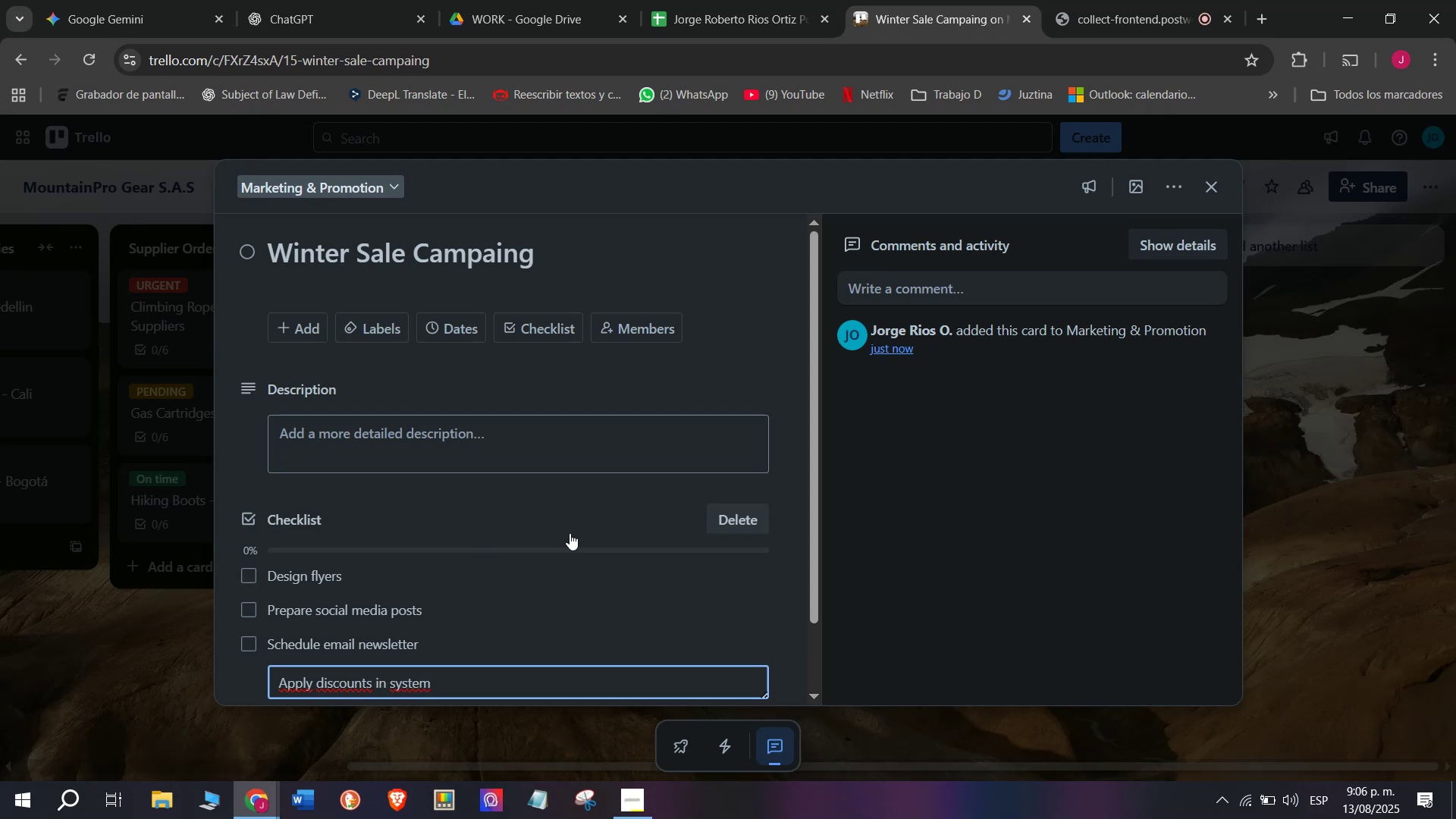 
key(Enter)
 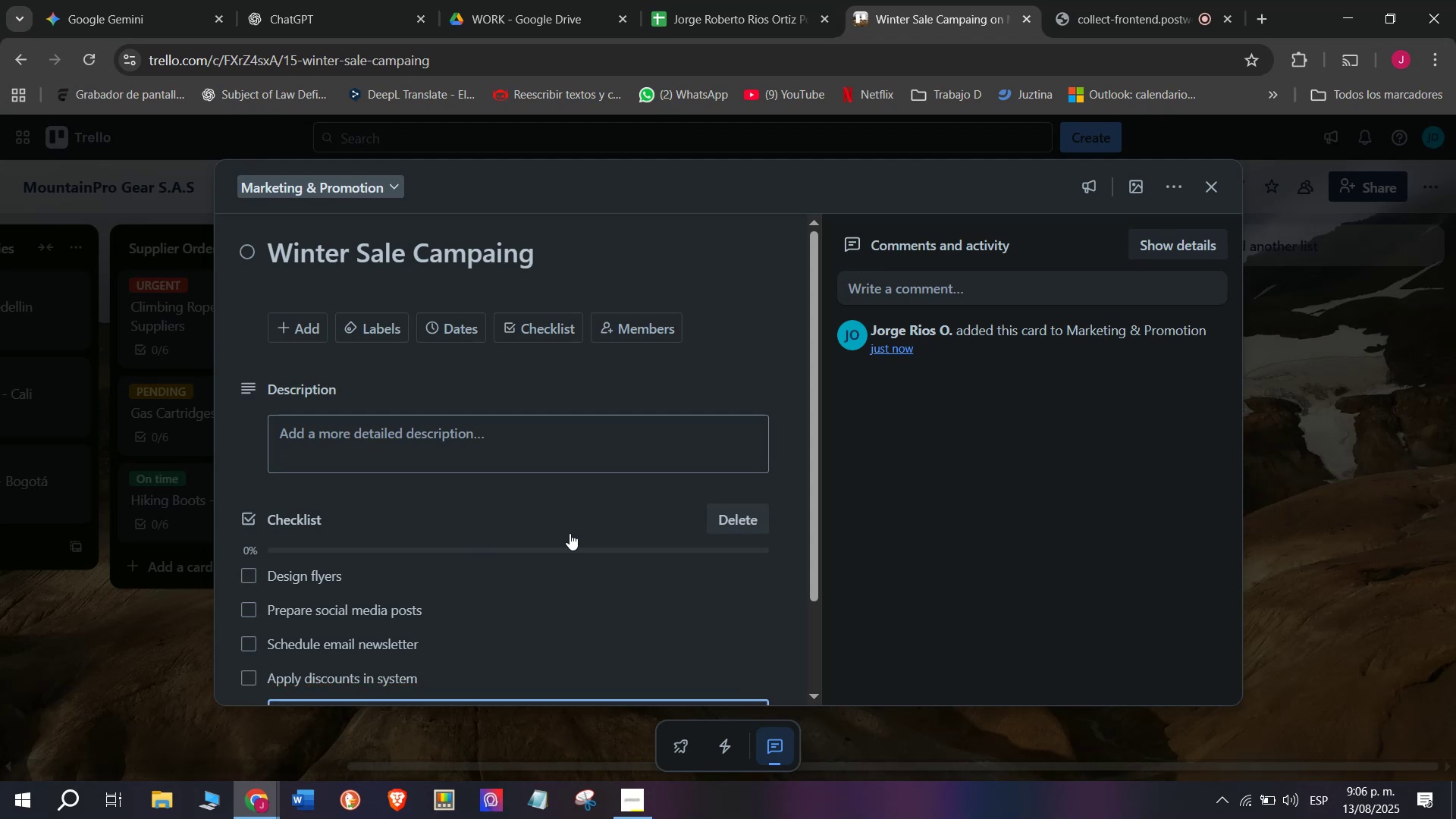 
type(Lau)
 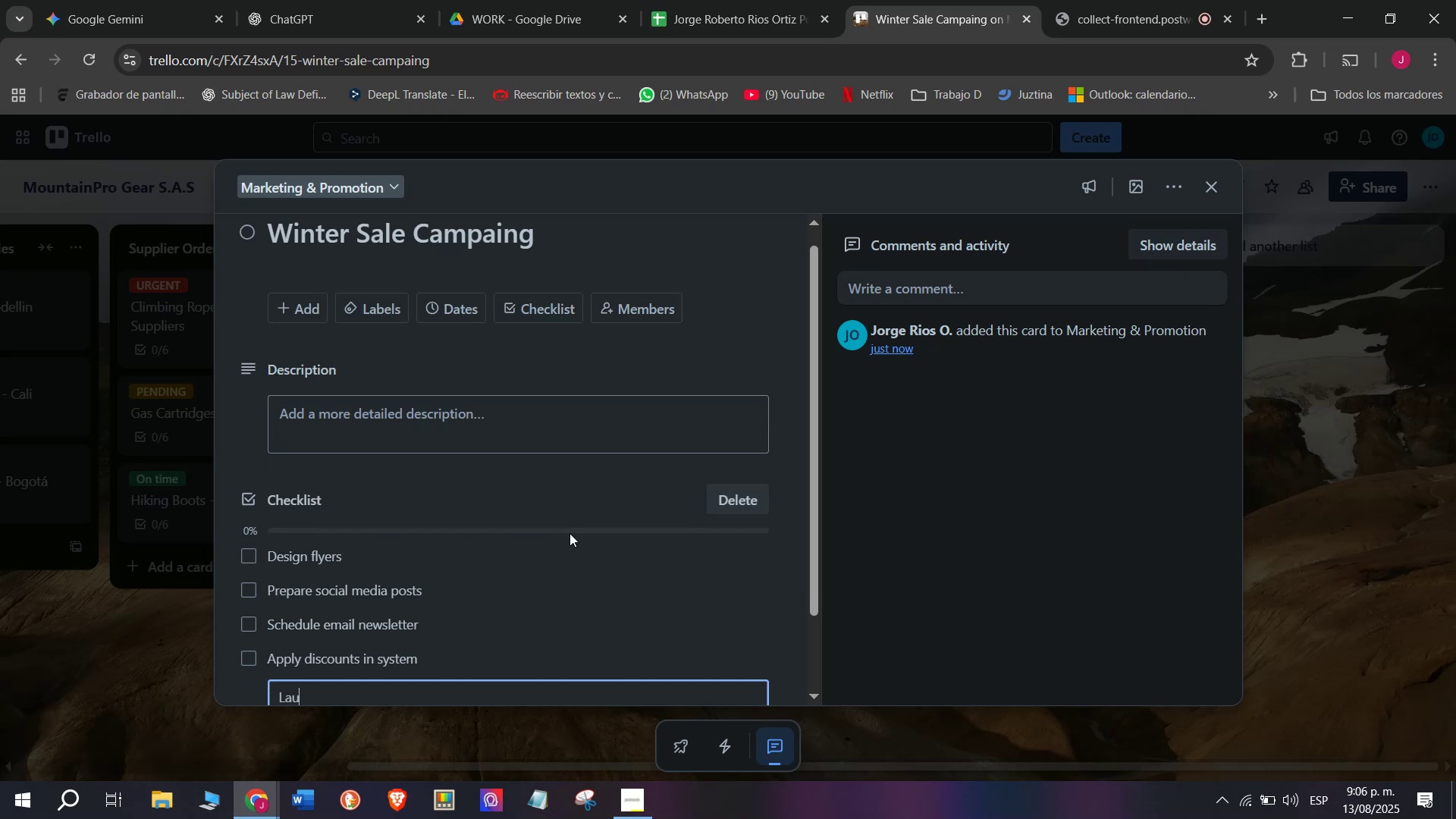 
type(ch)
 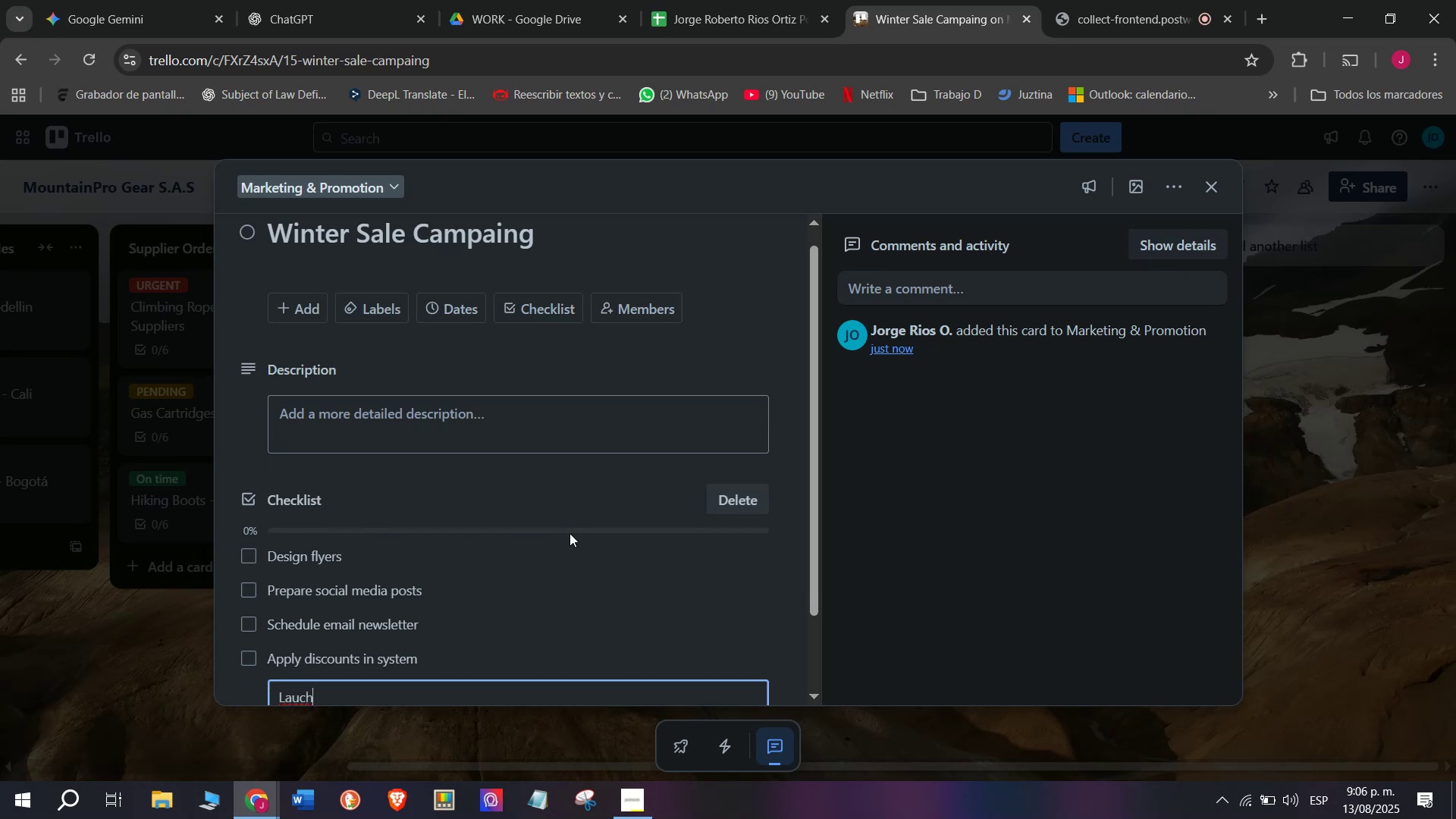 
type( sales )
 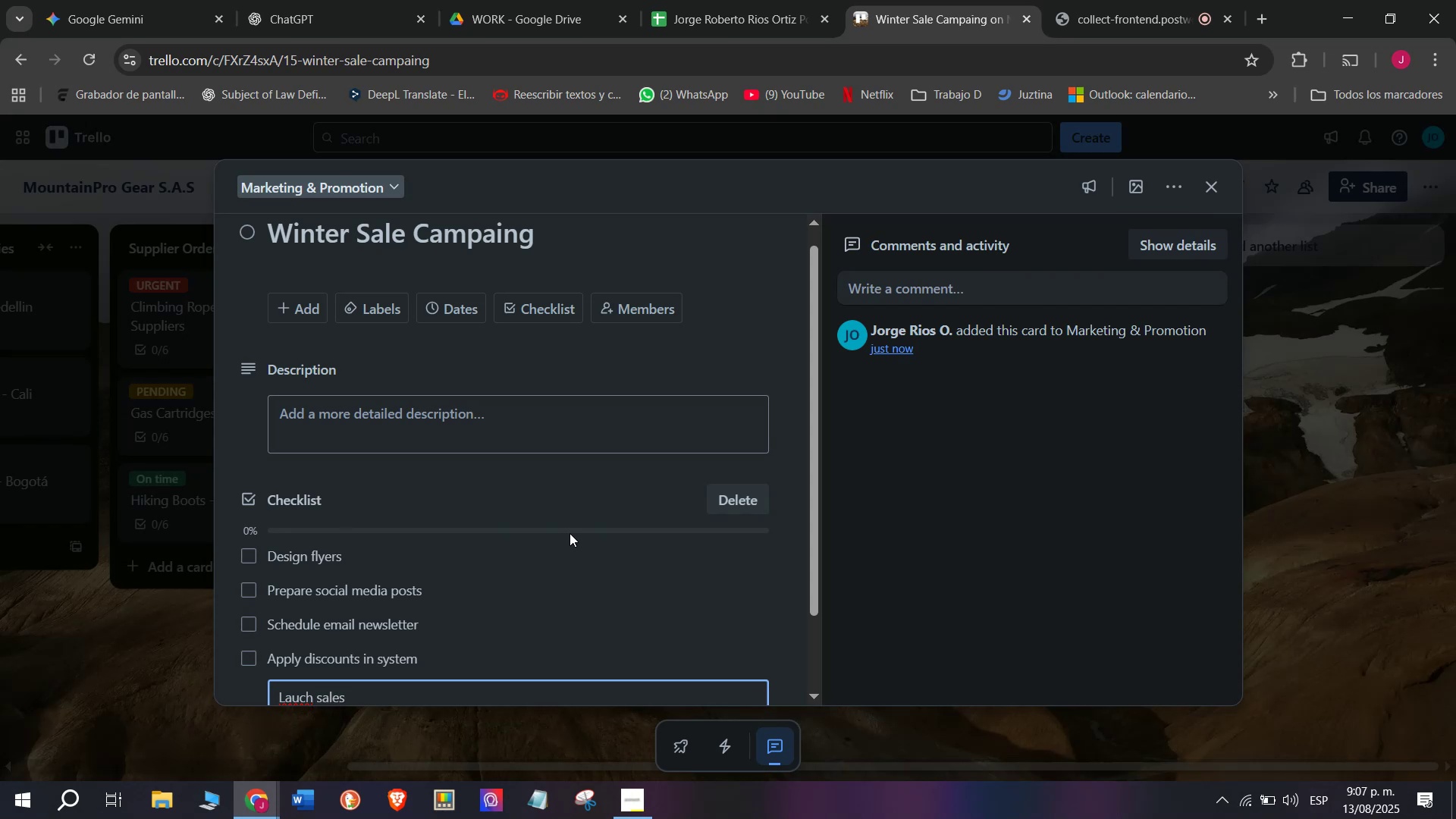 
key(Backspace)
key(Backspace)
key(Backspace)
key(Backspace)
key(Backspace)
key(Backspace)
type(campaing)
 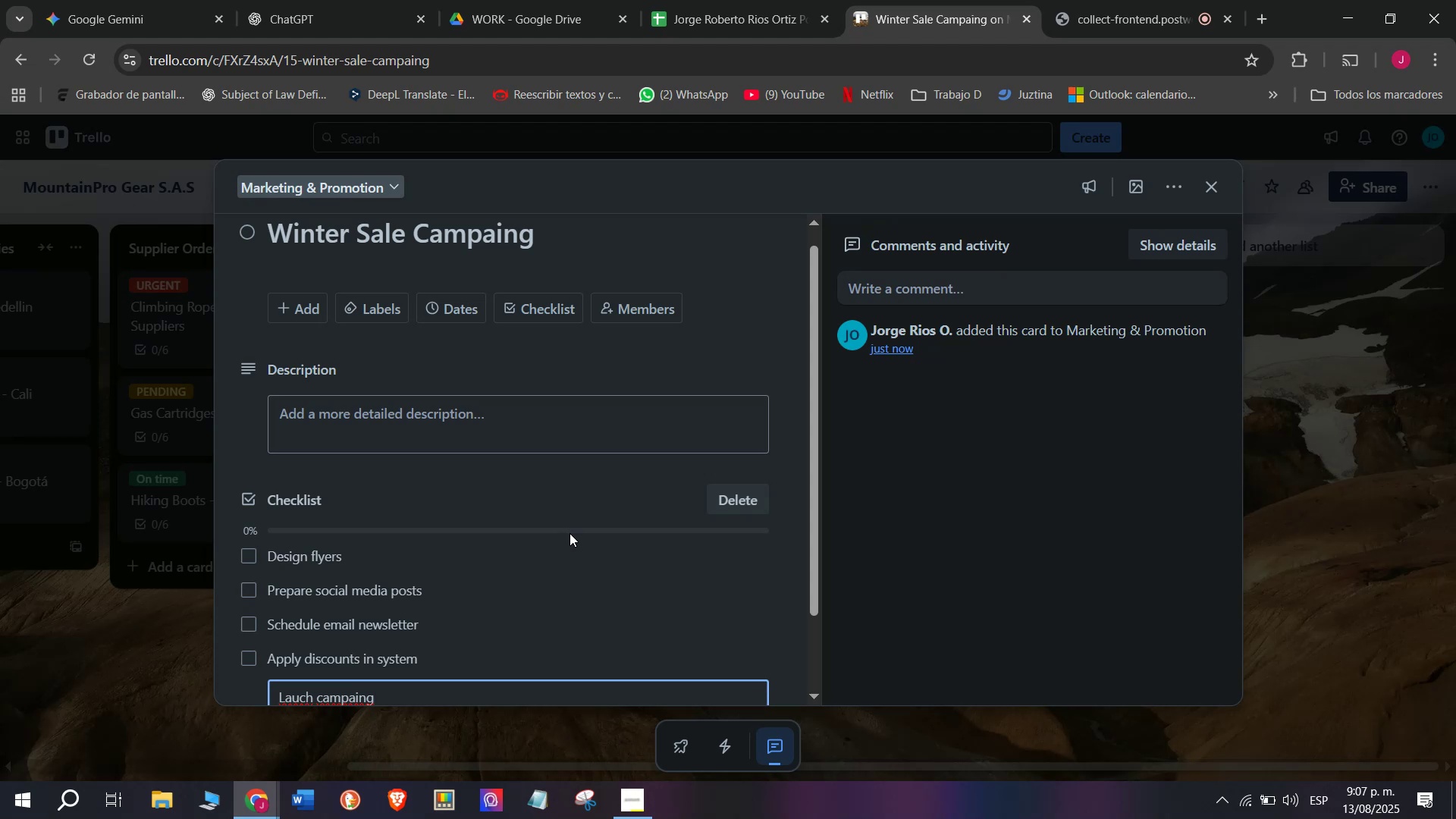 
wait(5.44)
 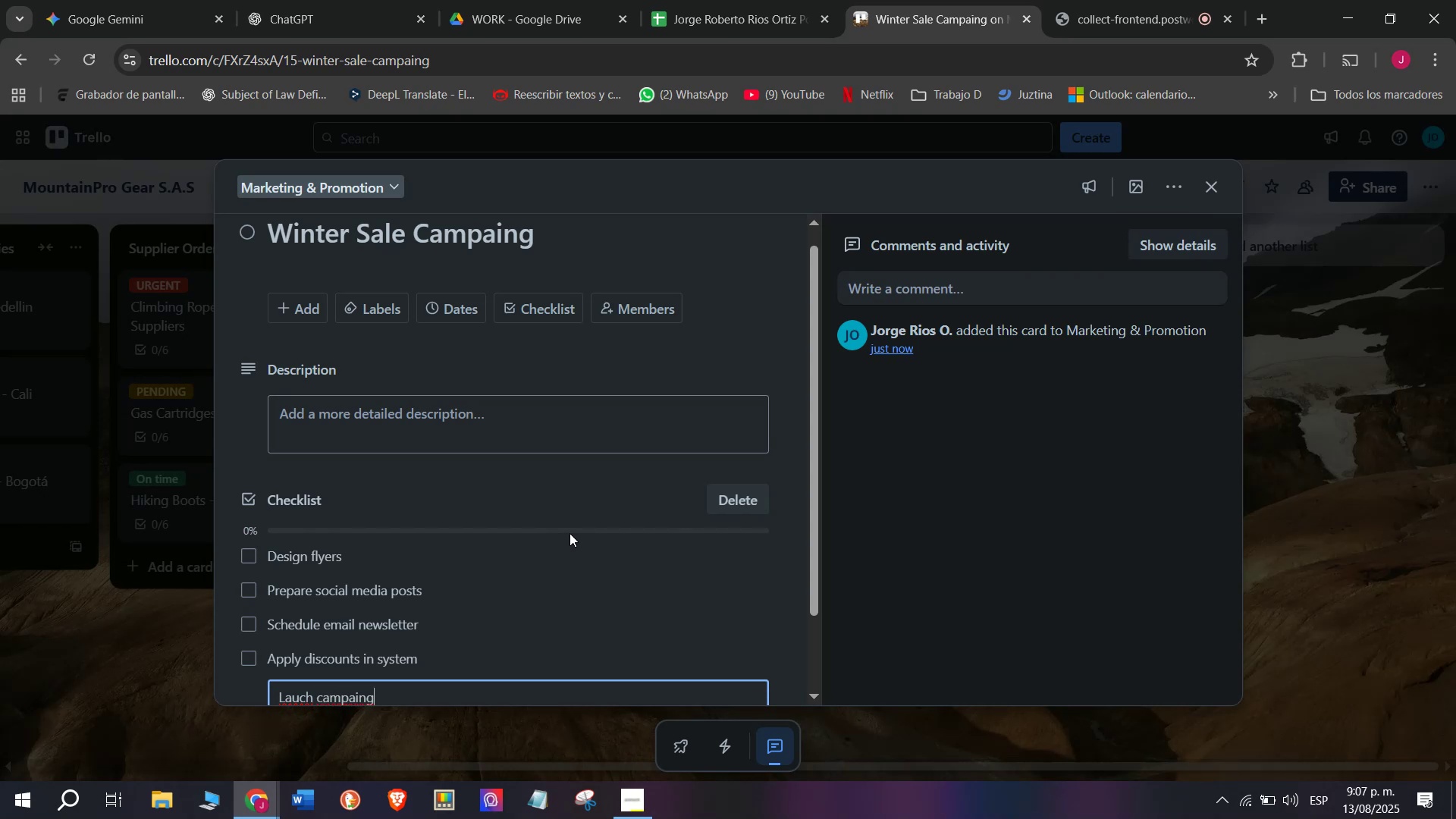 
key(Enter)
 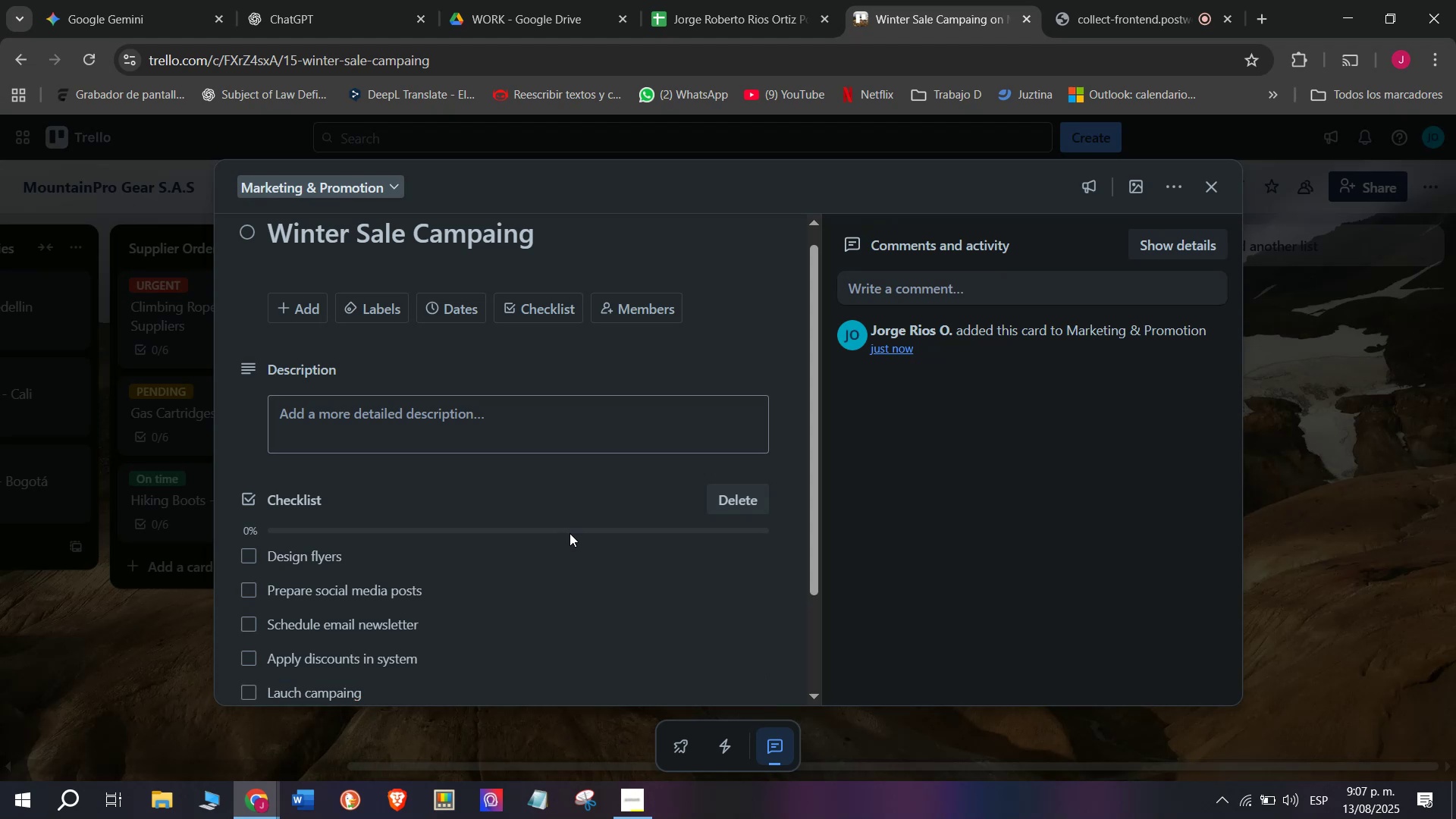 
type(N)
key(Backspace)
type(Monitor sdales )
key(Backspace)
key(Backspace)
key(Backspace)
key(Backspace)
key(Backspace)
key(Backspace)
type(ales )
 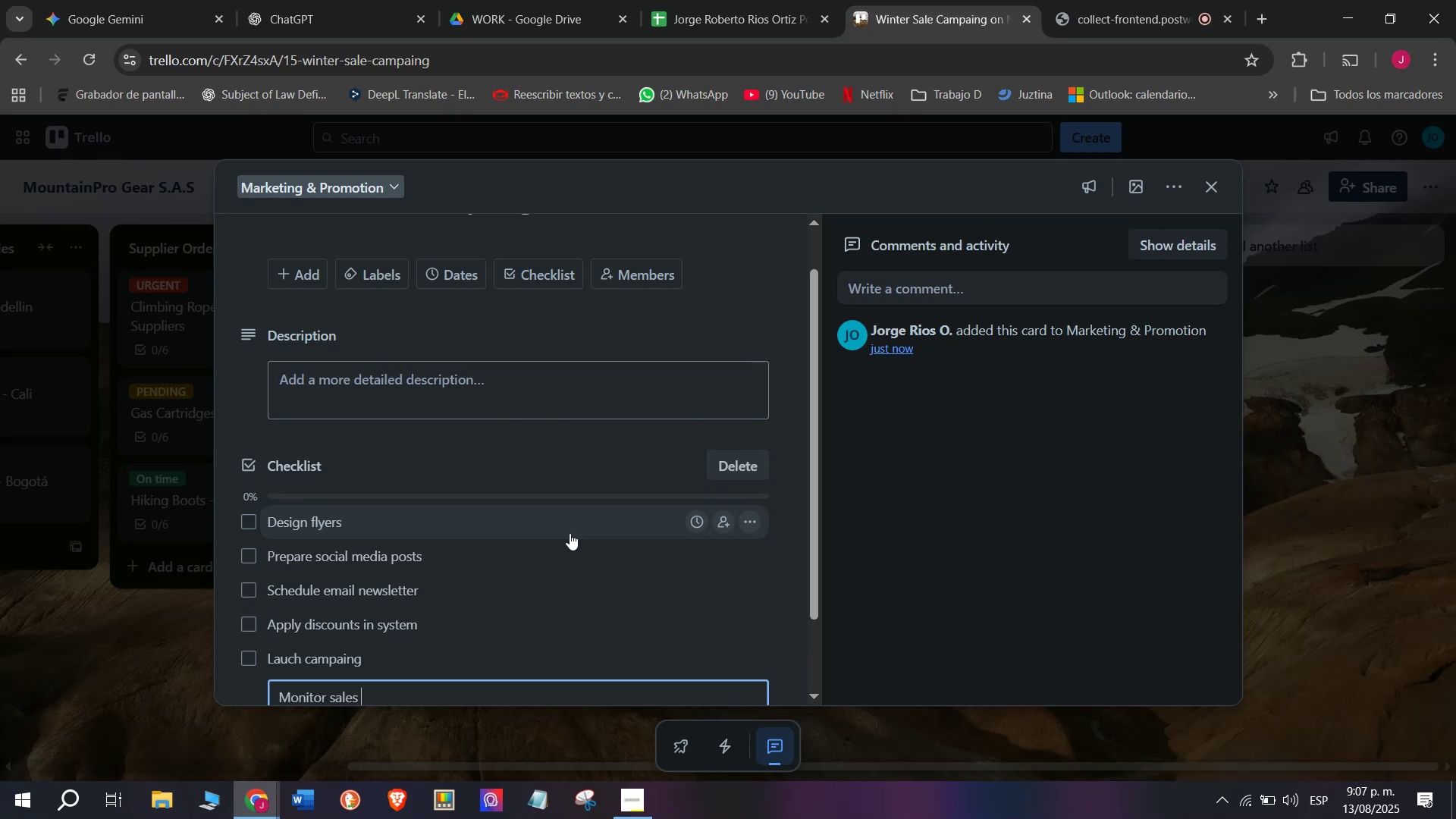 
type(impact)
 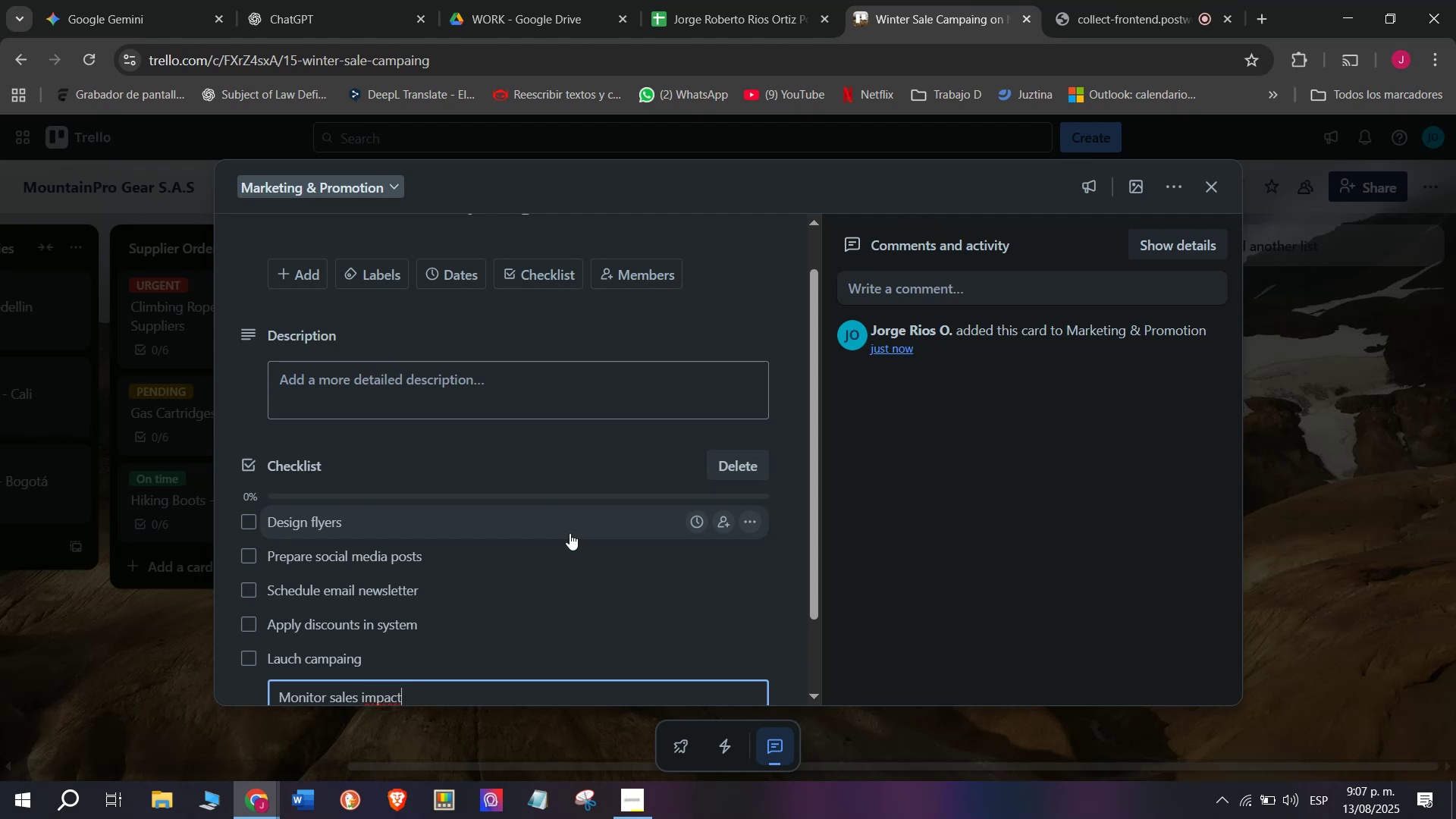 
key(Enter)
 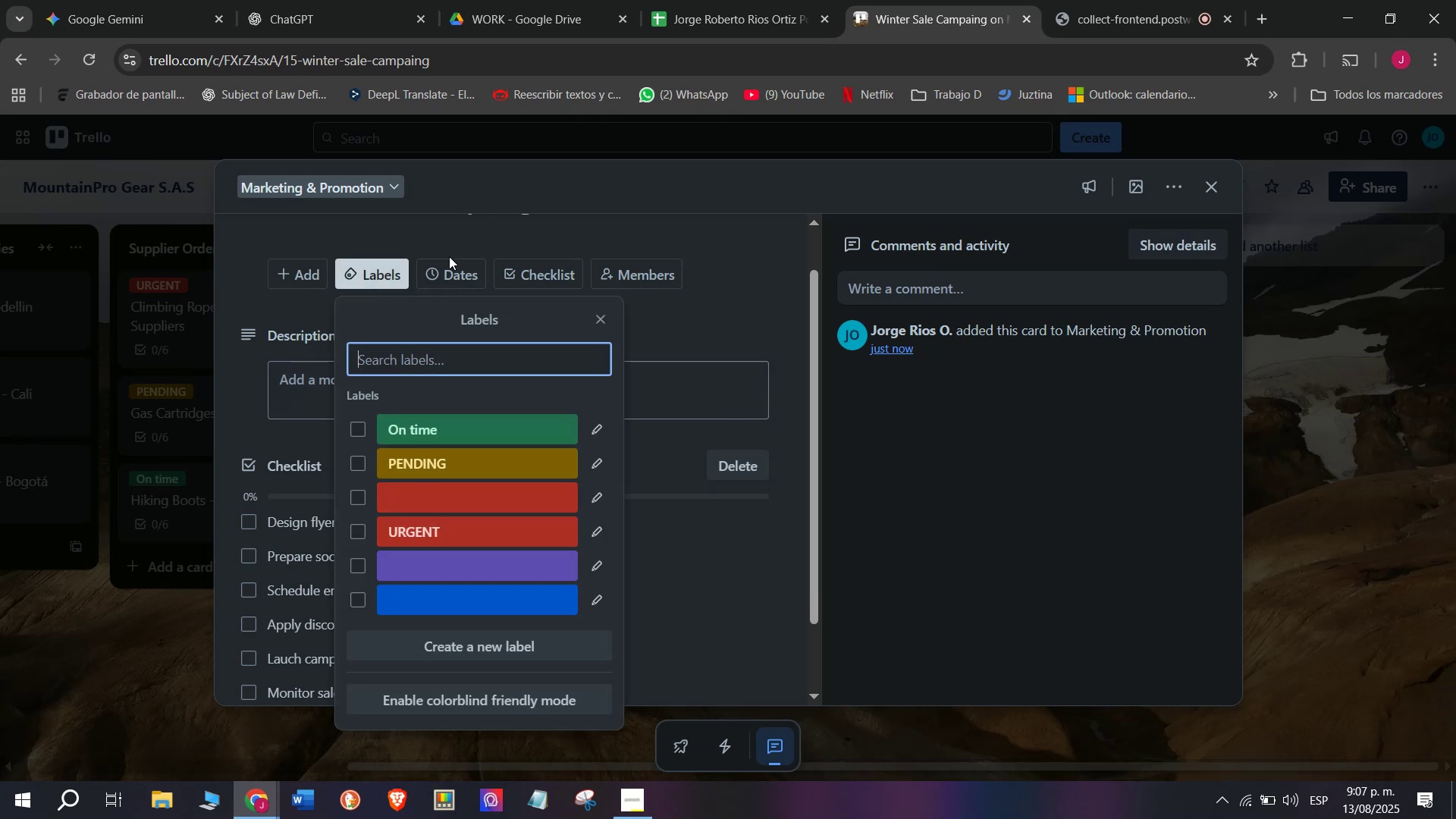 
wait(5.8)
 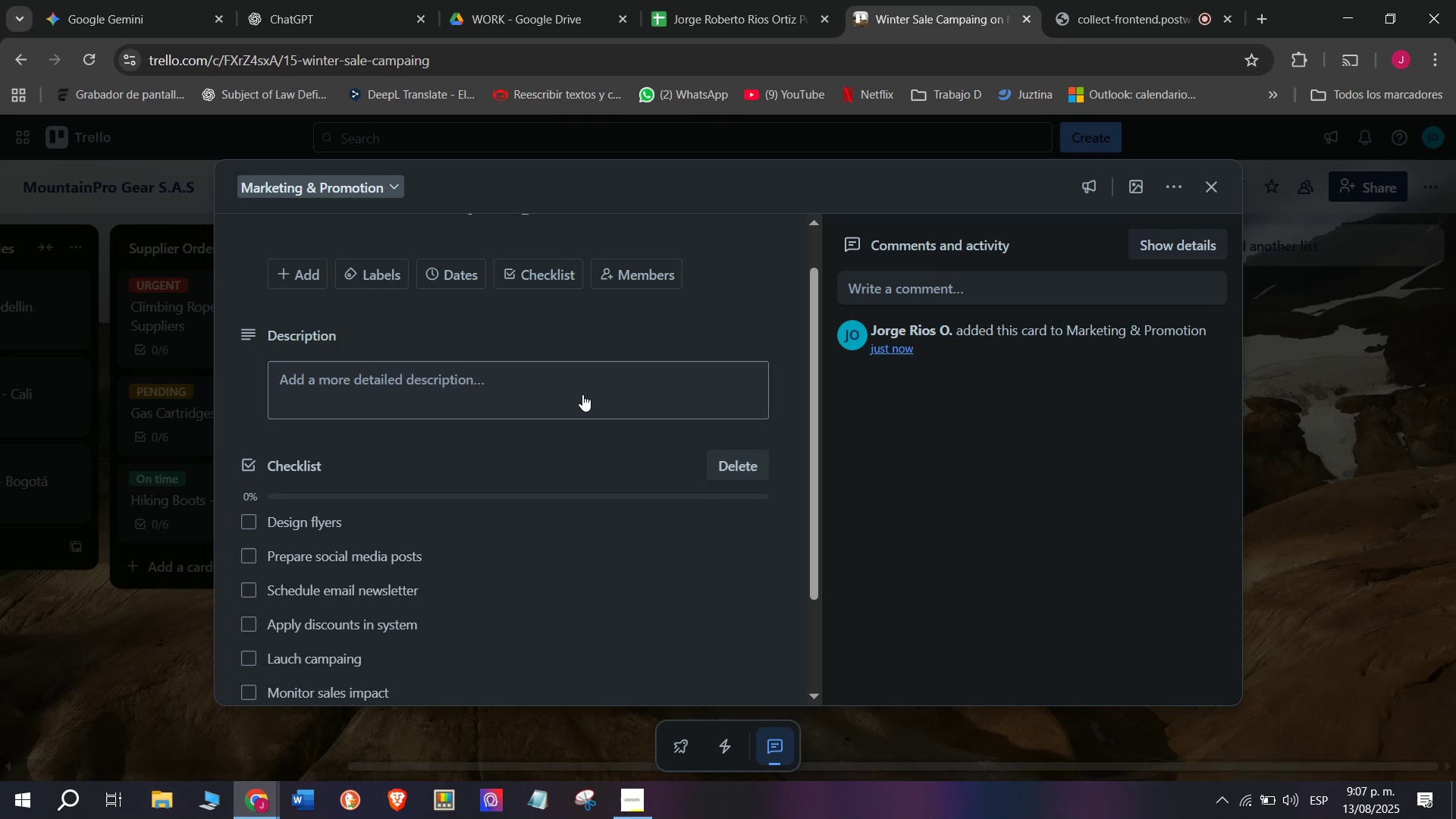 
left_click([153, 587])
 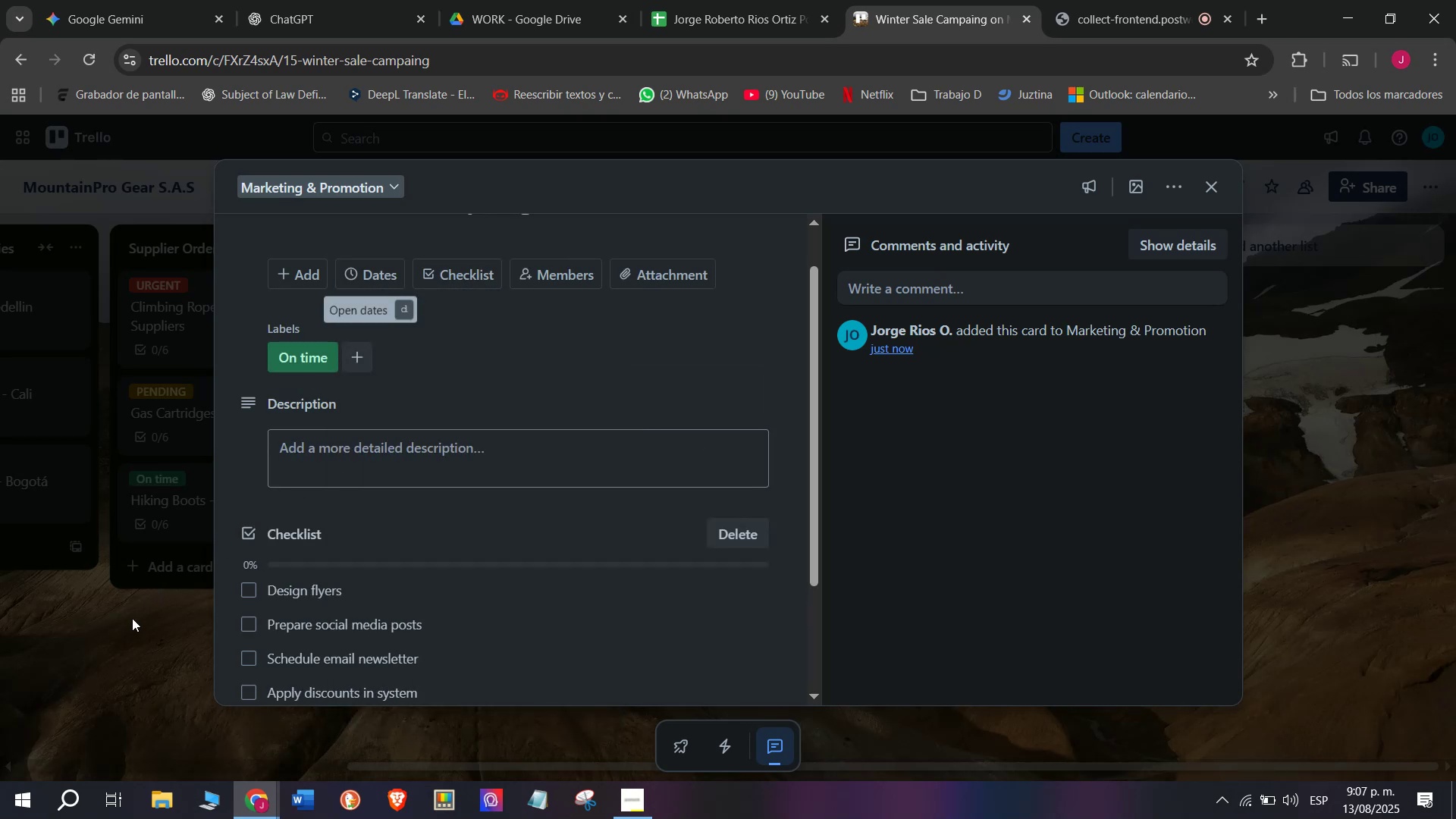 
left_click([131, 620])
 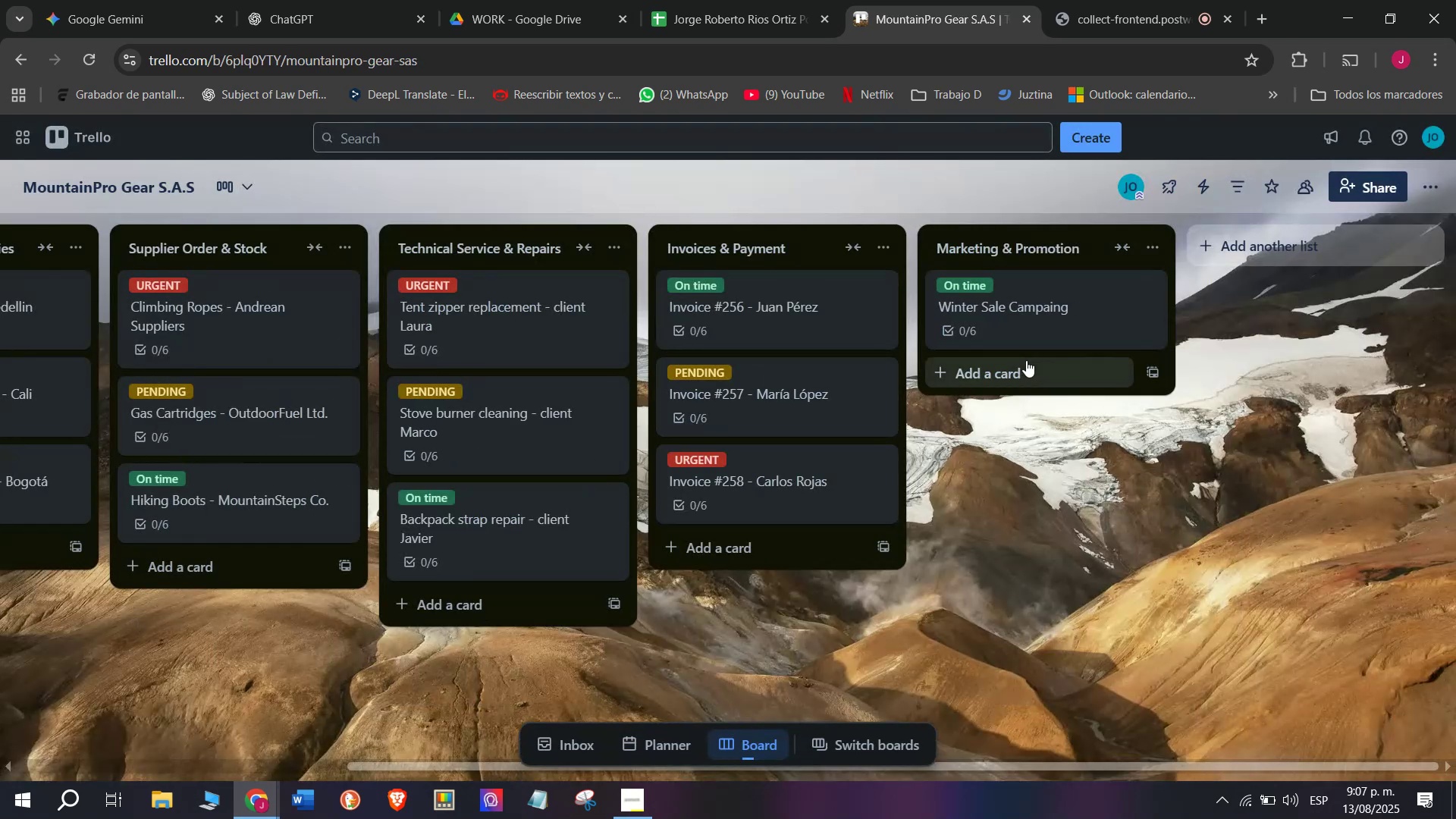 
left_click([993, 370])
 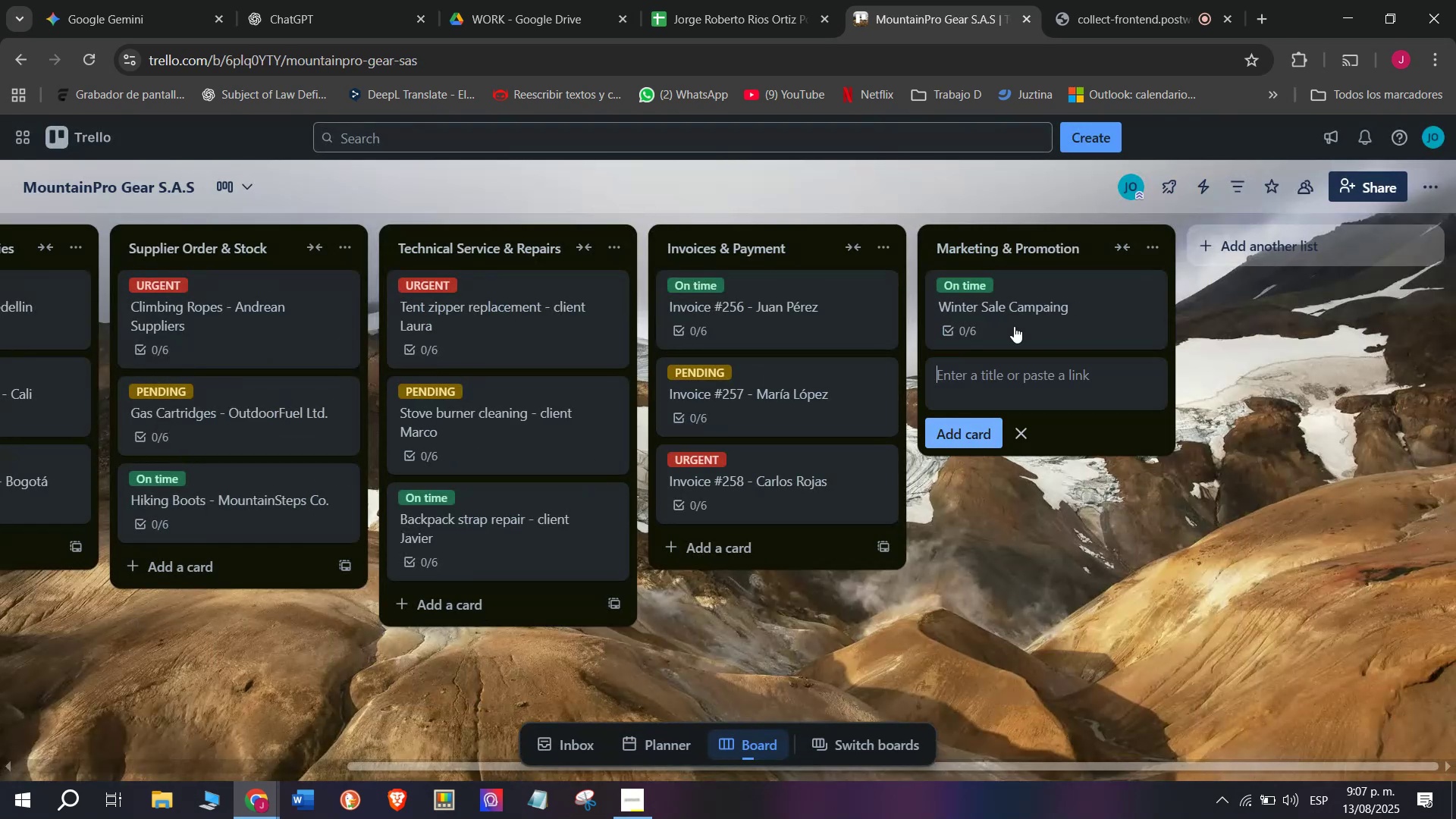 
left_click([1076, 0])
 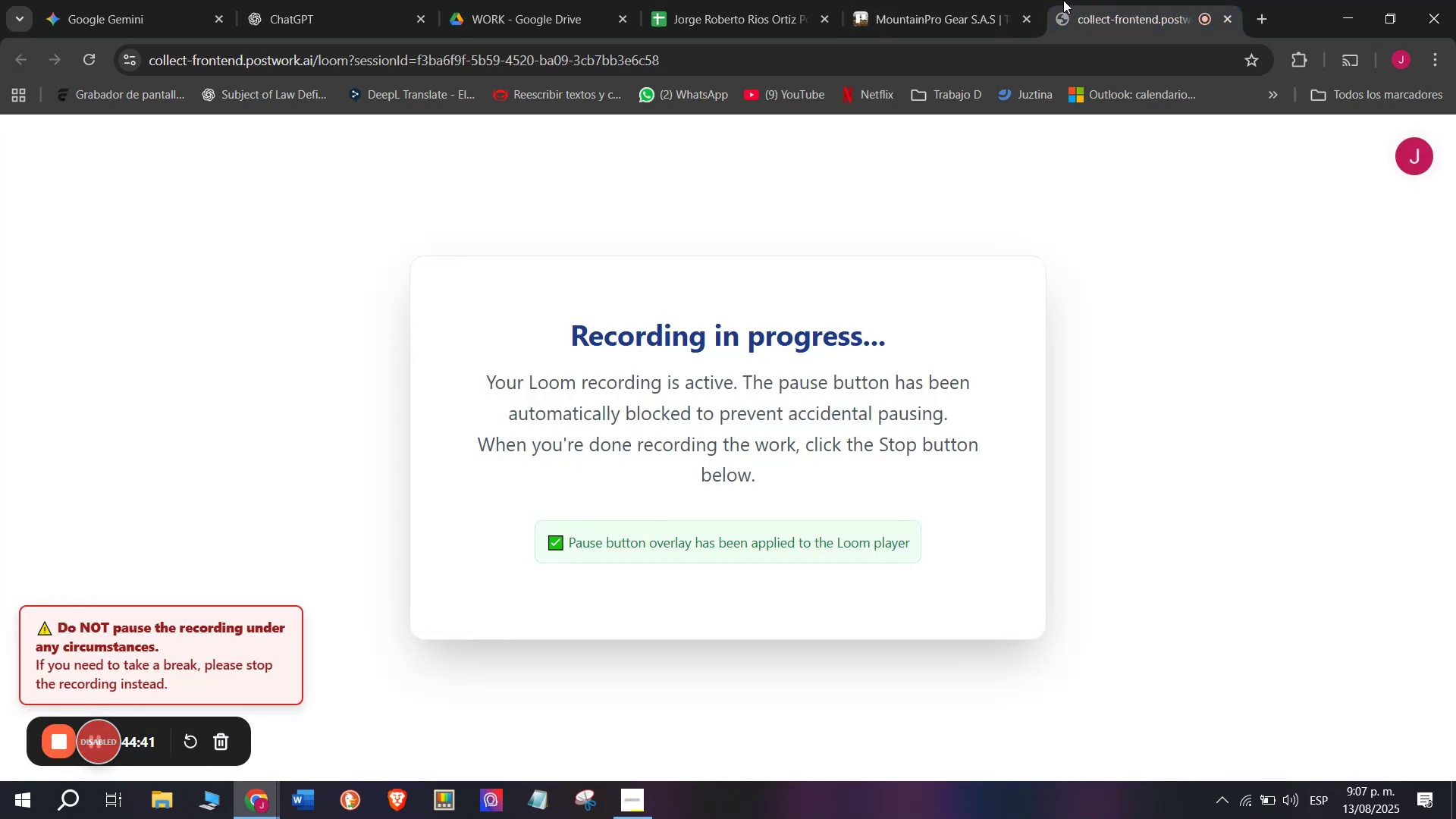 
left_click([945, 0])
 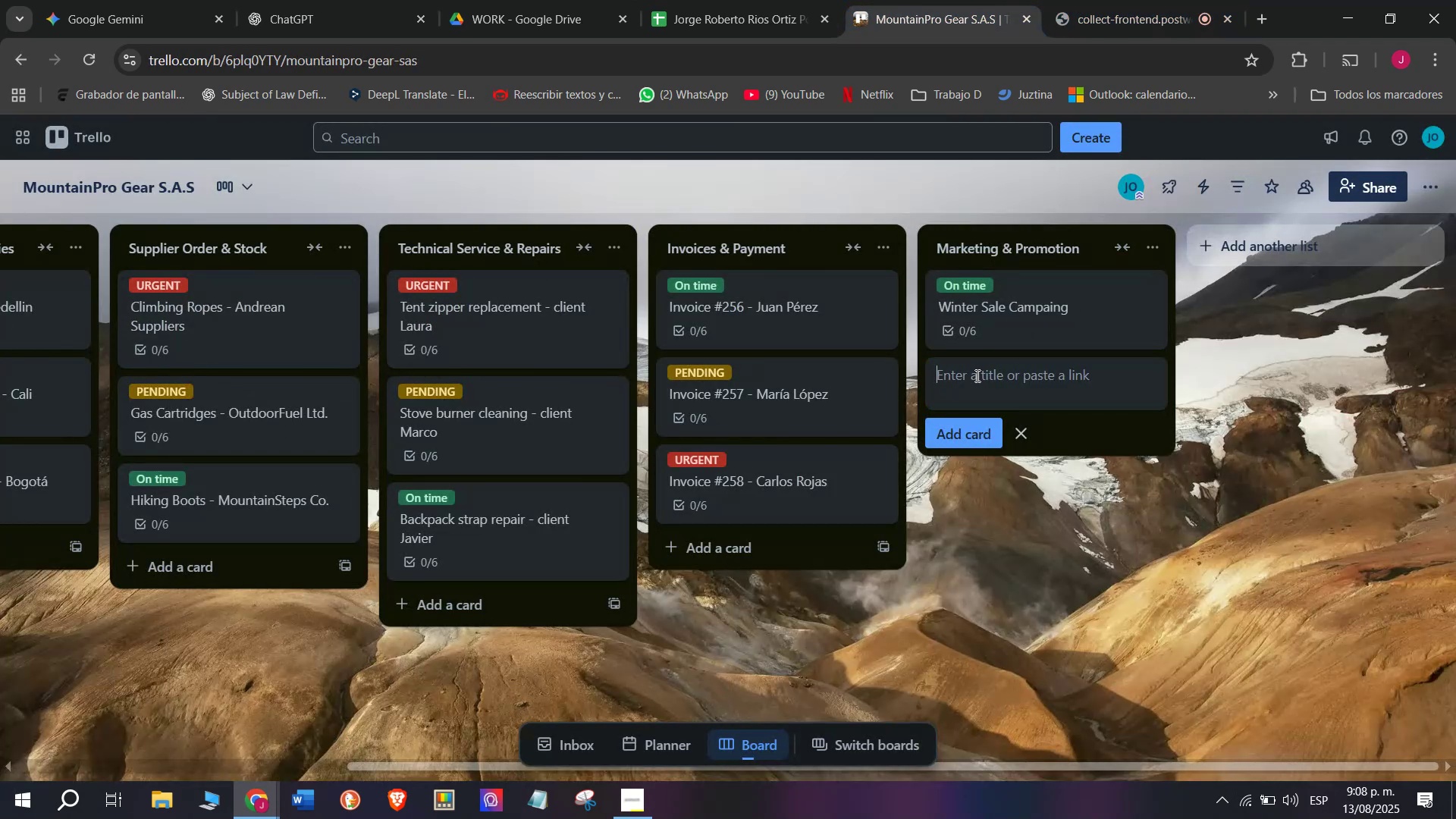 
wait(7.51)
 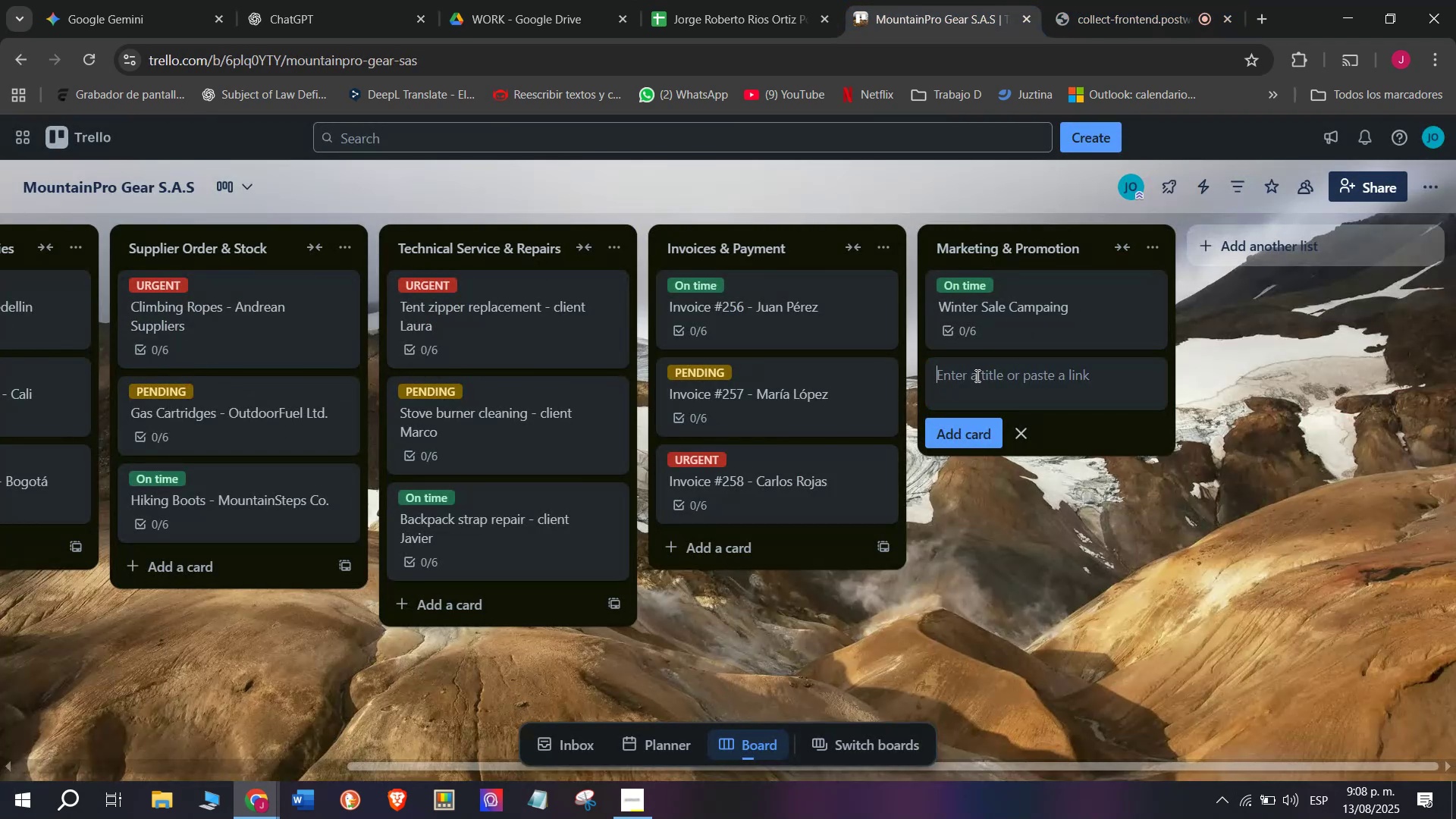 
hold_key(key=ShiftLeft, duration=0.74)
 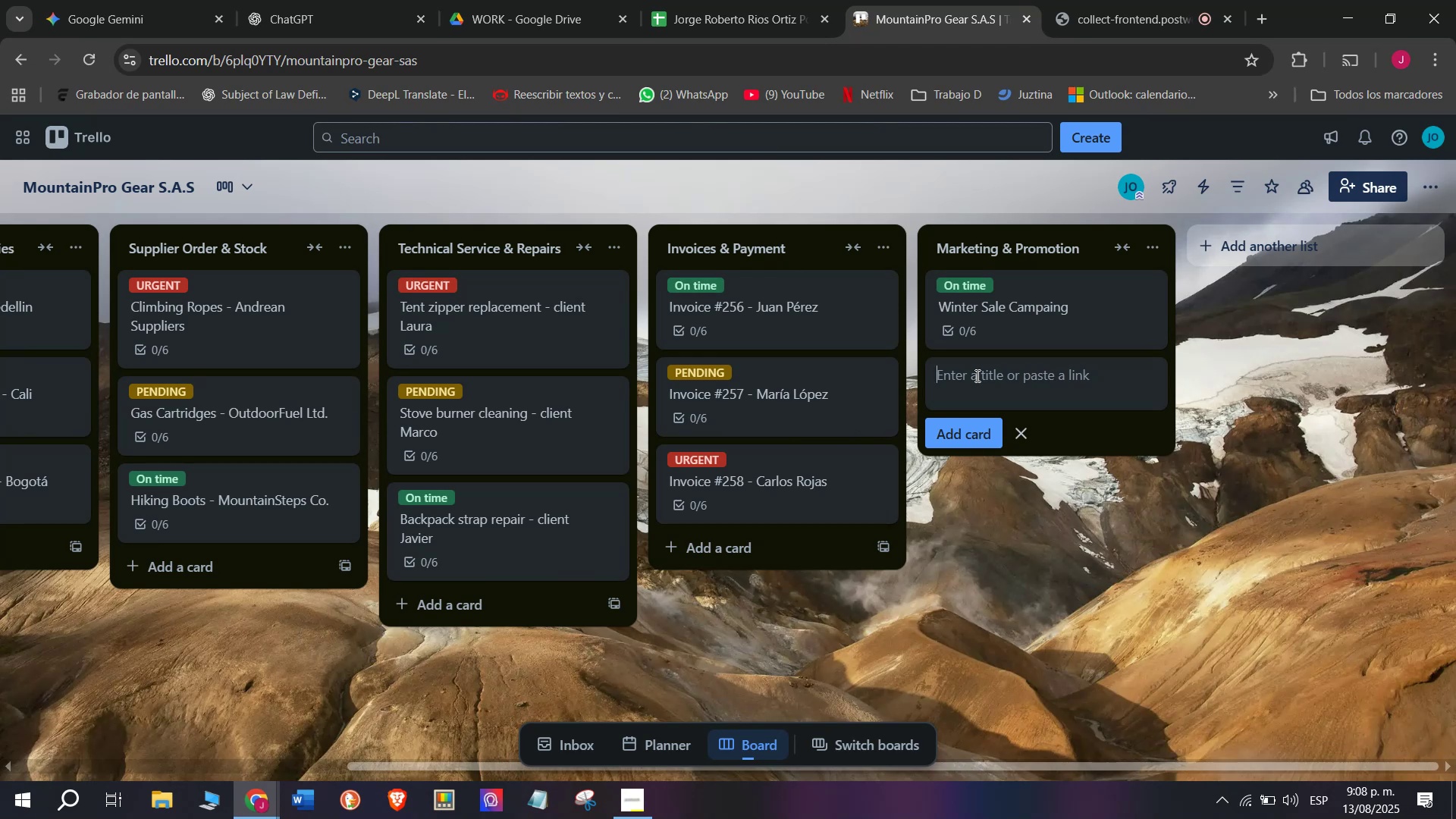 
type(Insta)
 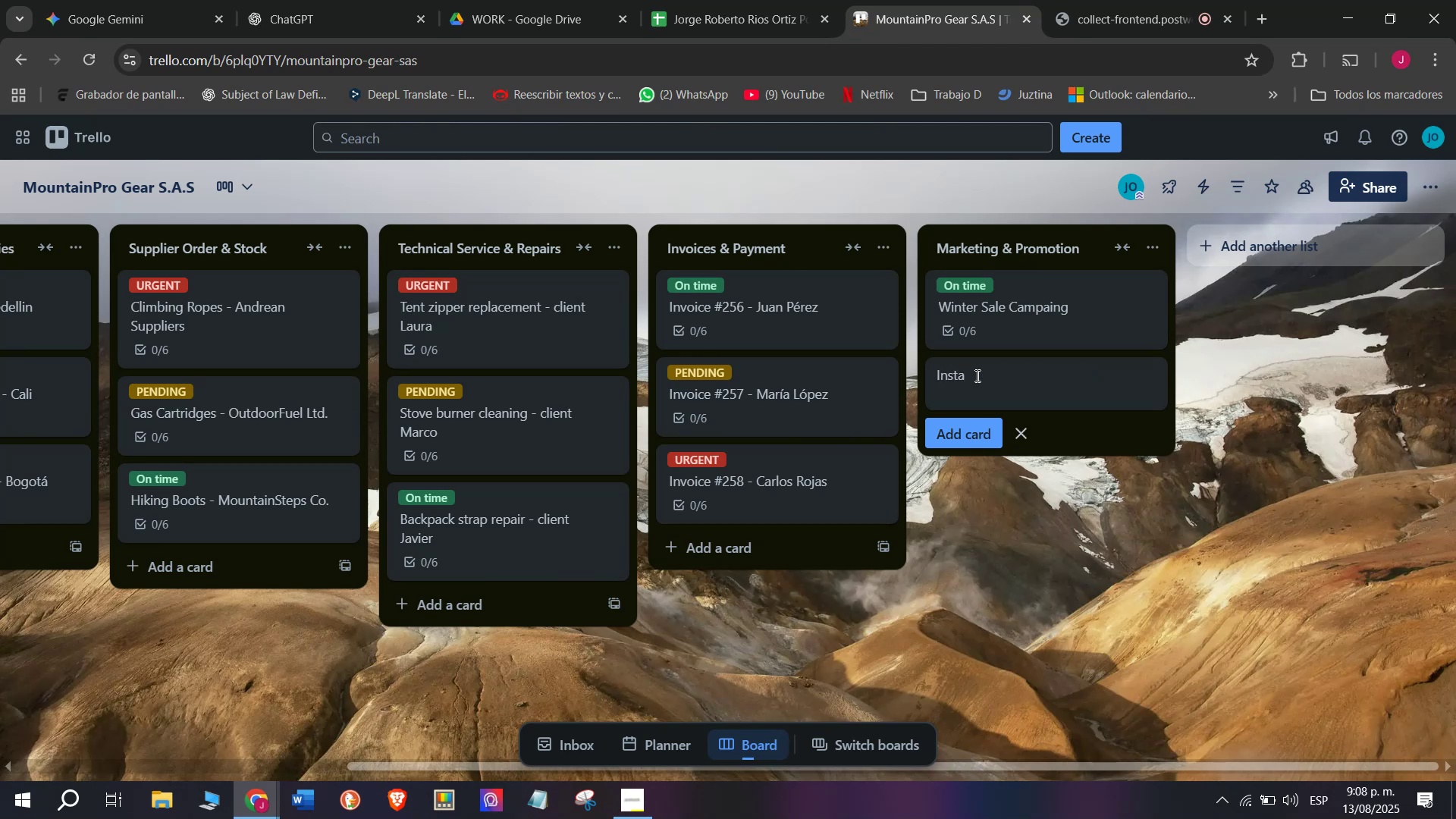 
wait(5.09)
 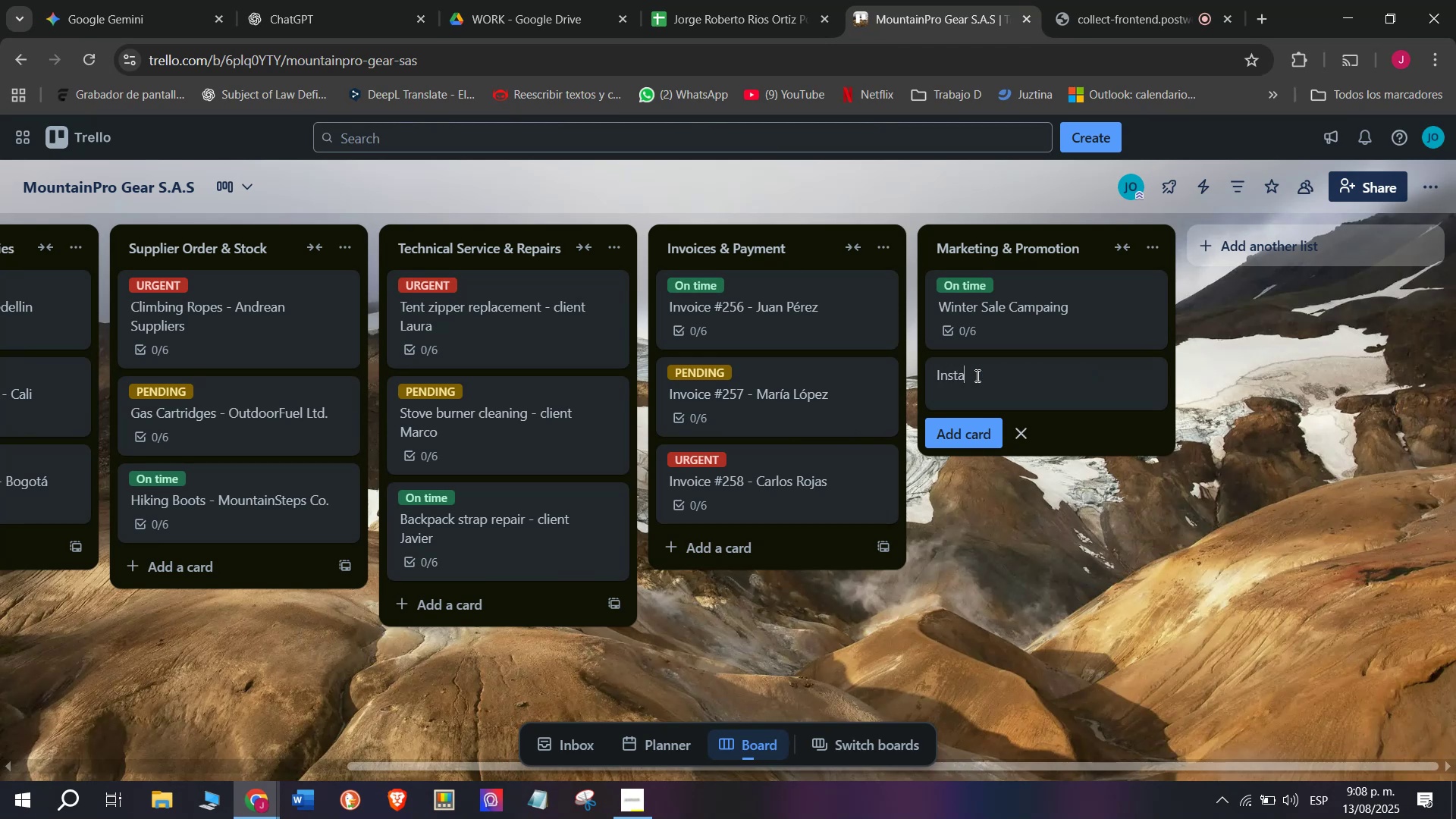 
type(gram )
 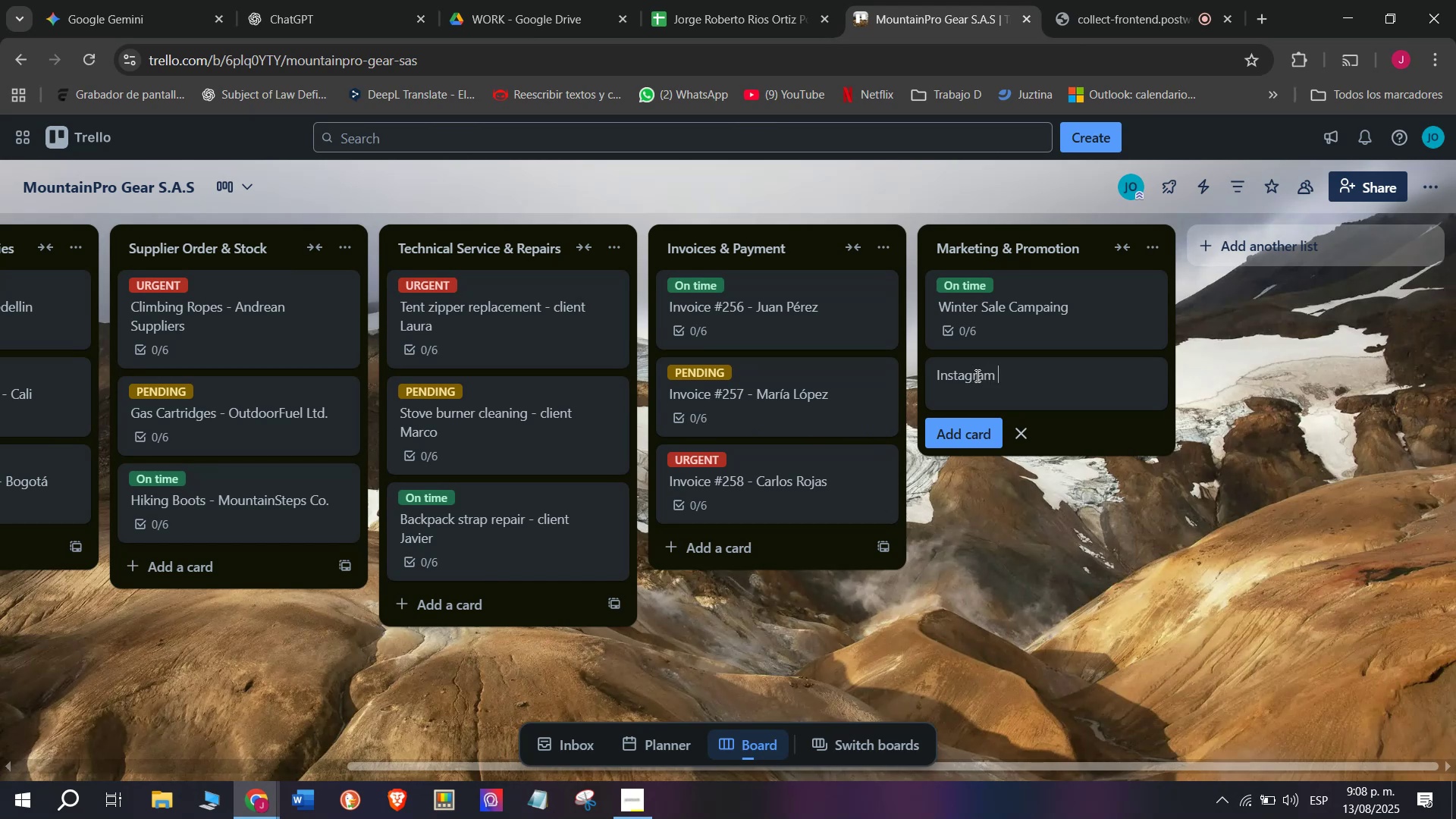 
wait(5.07)
 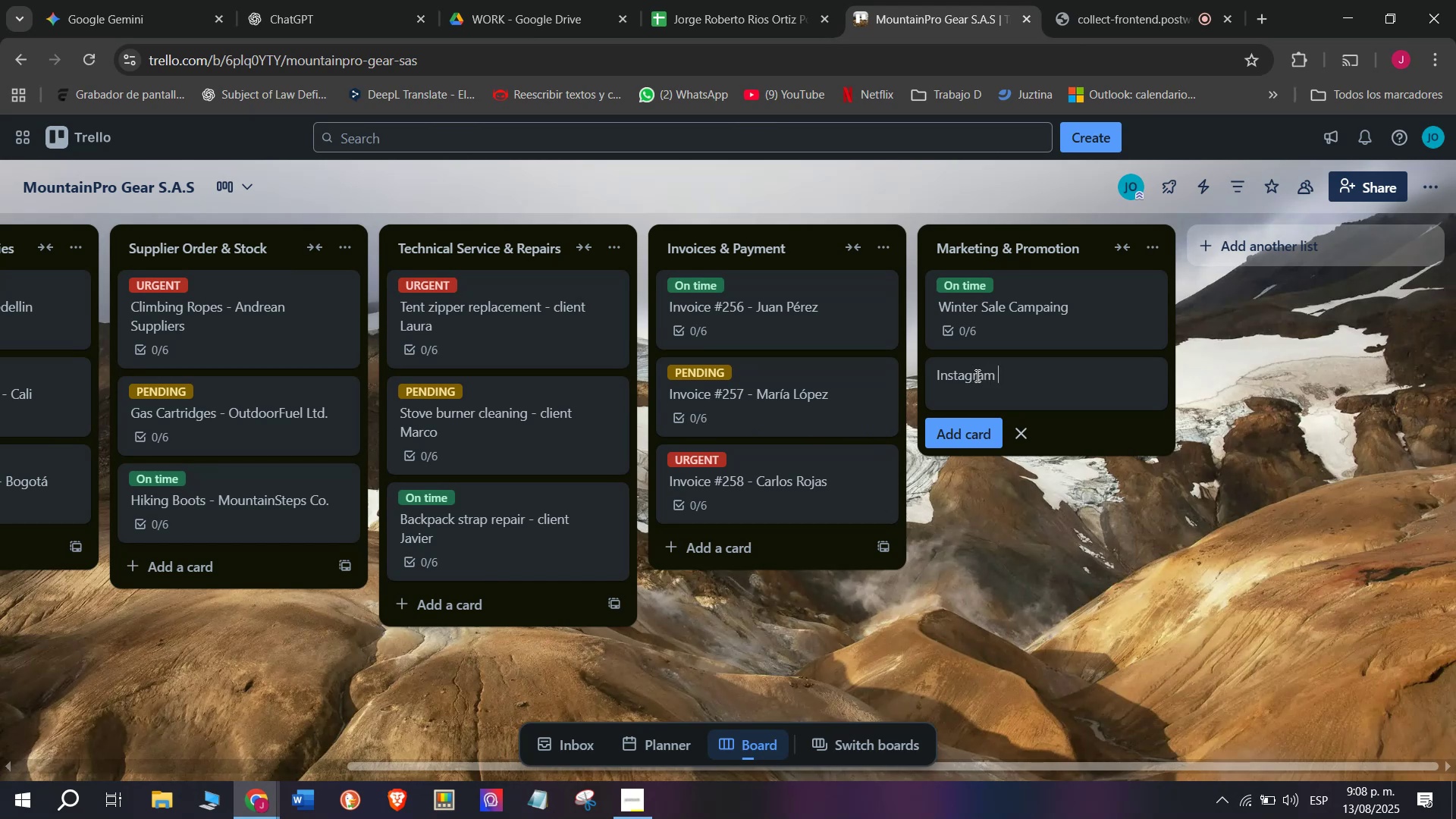 
type(Give)
 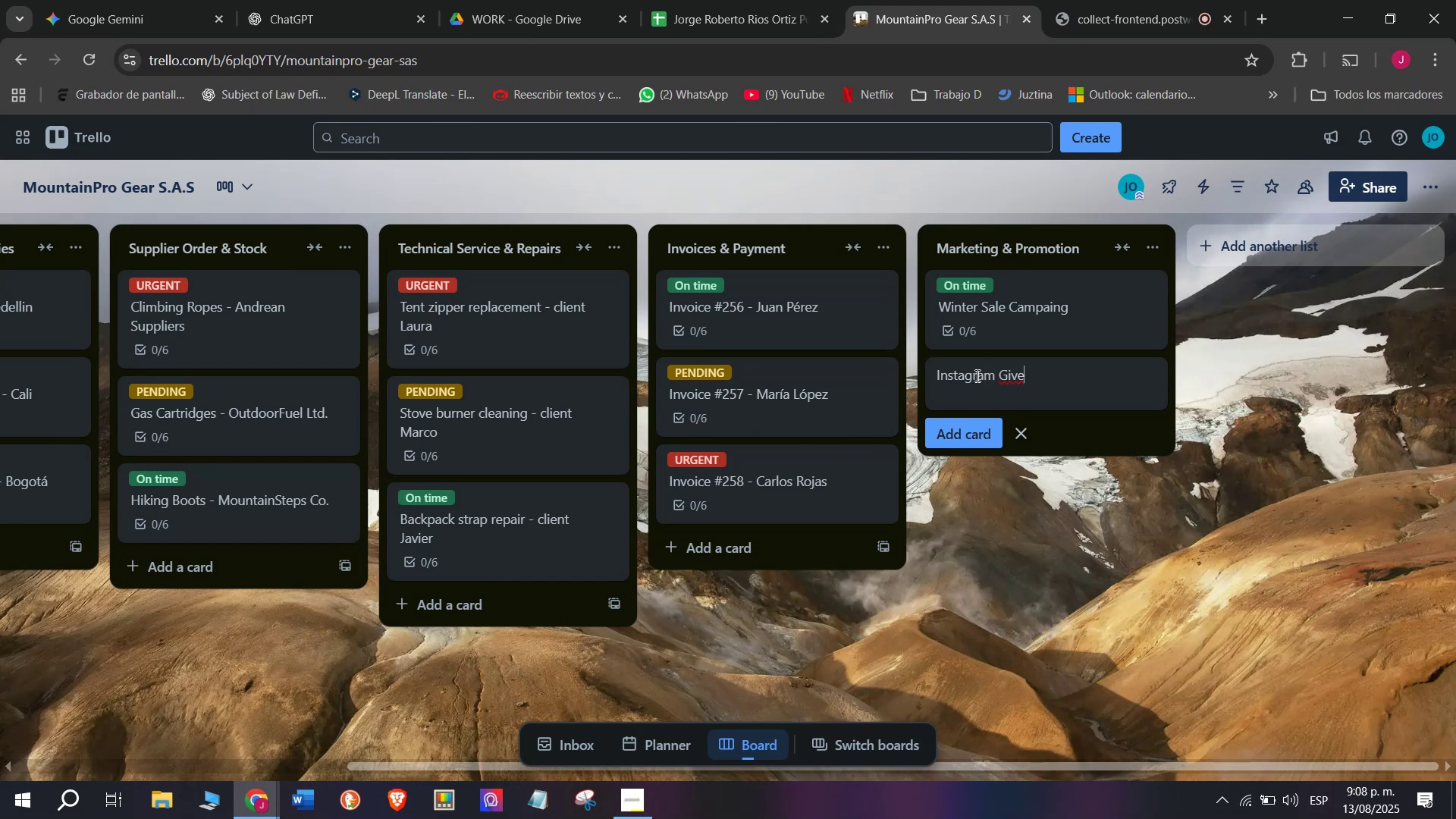 
type(away )
 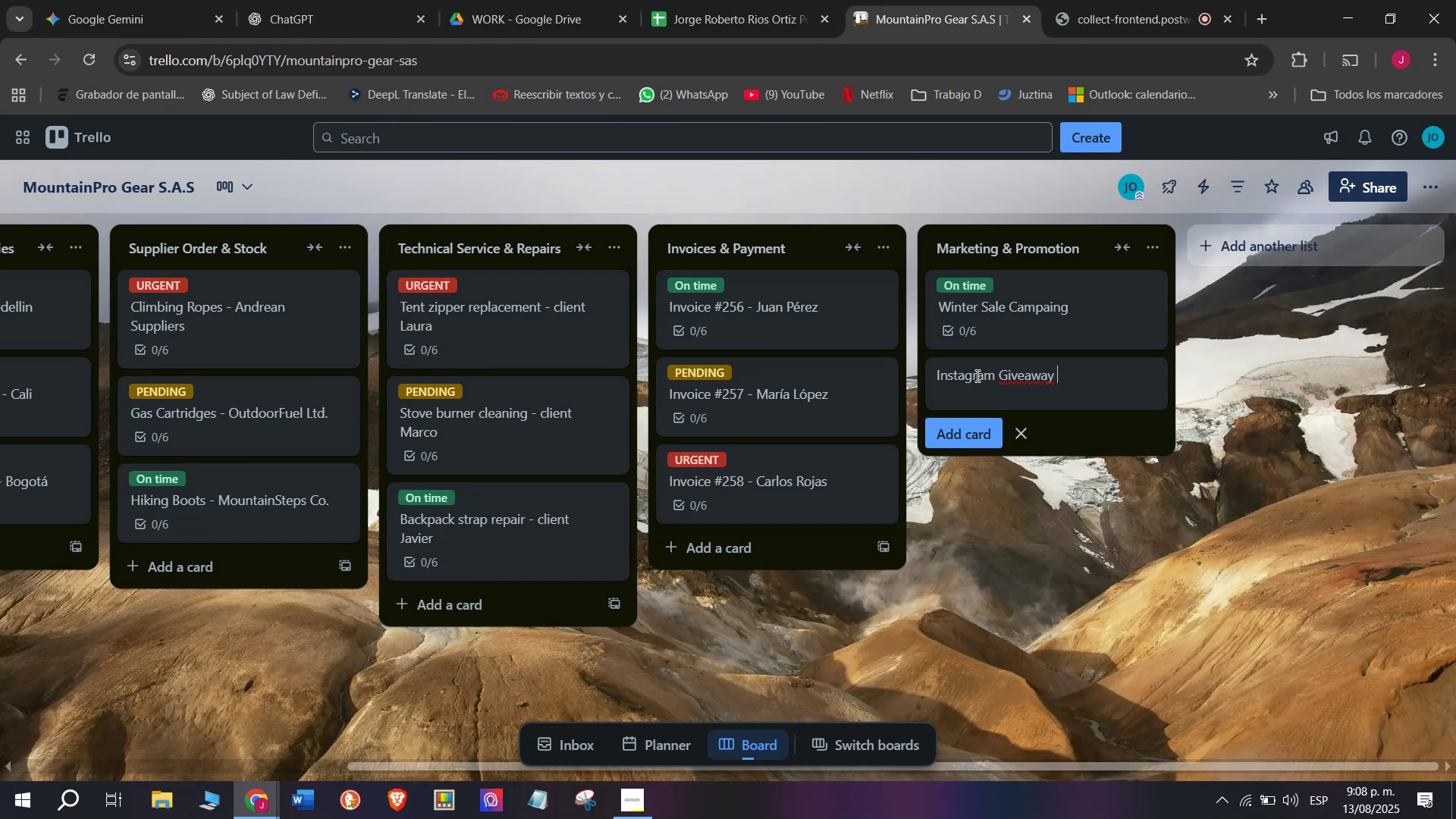 
key(Enter)
 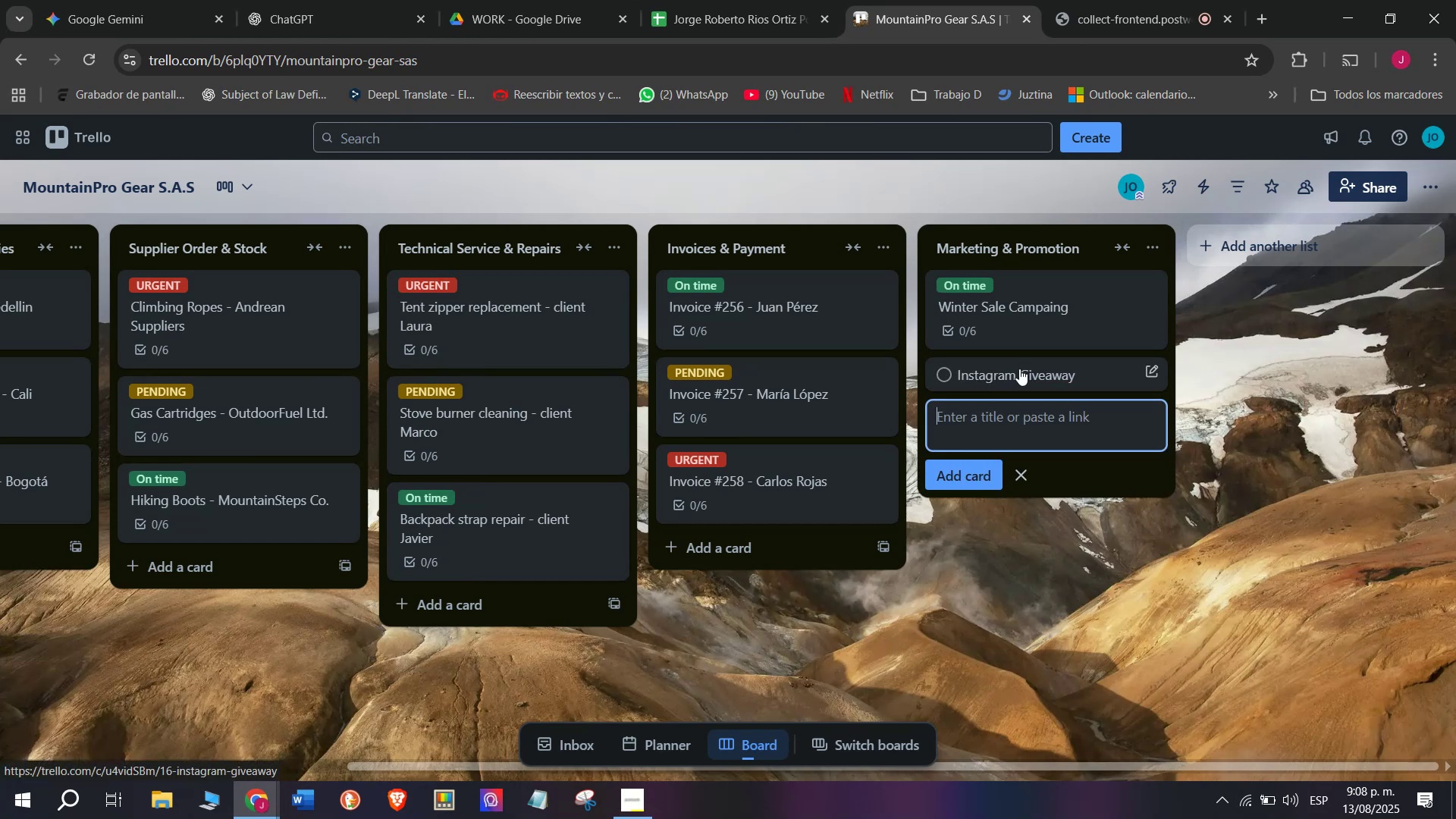 
left_click([1019, 368])
 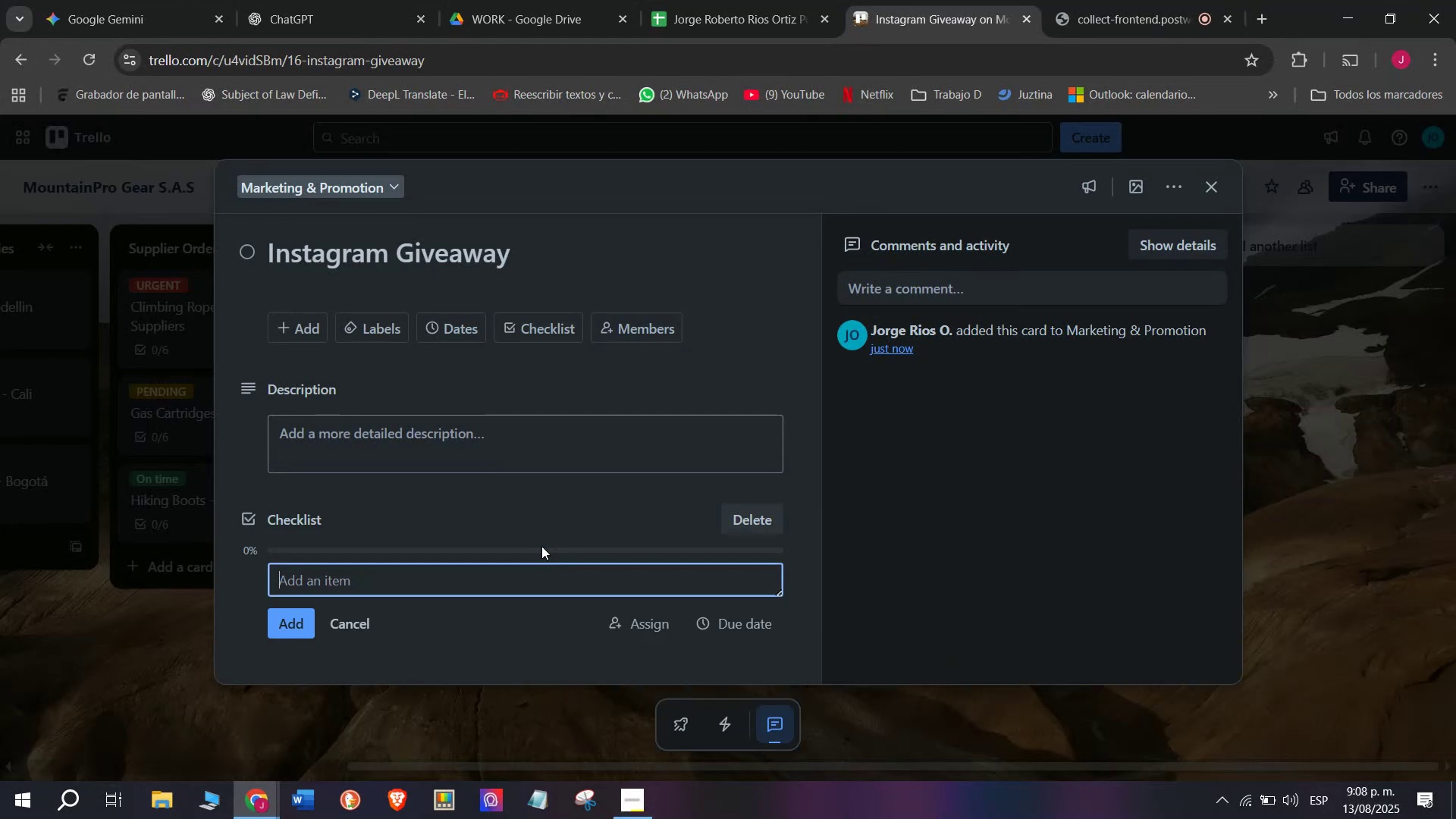 
wait(7.1)
 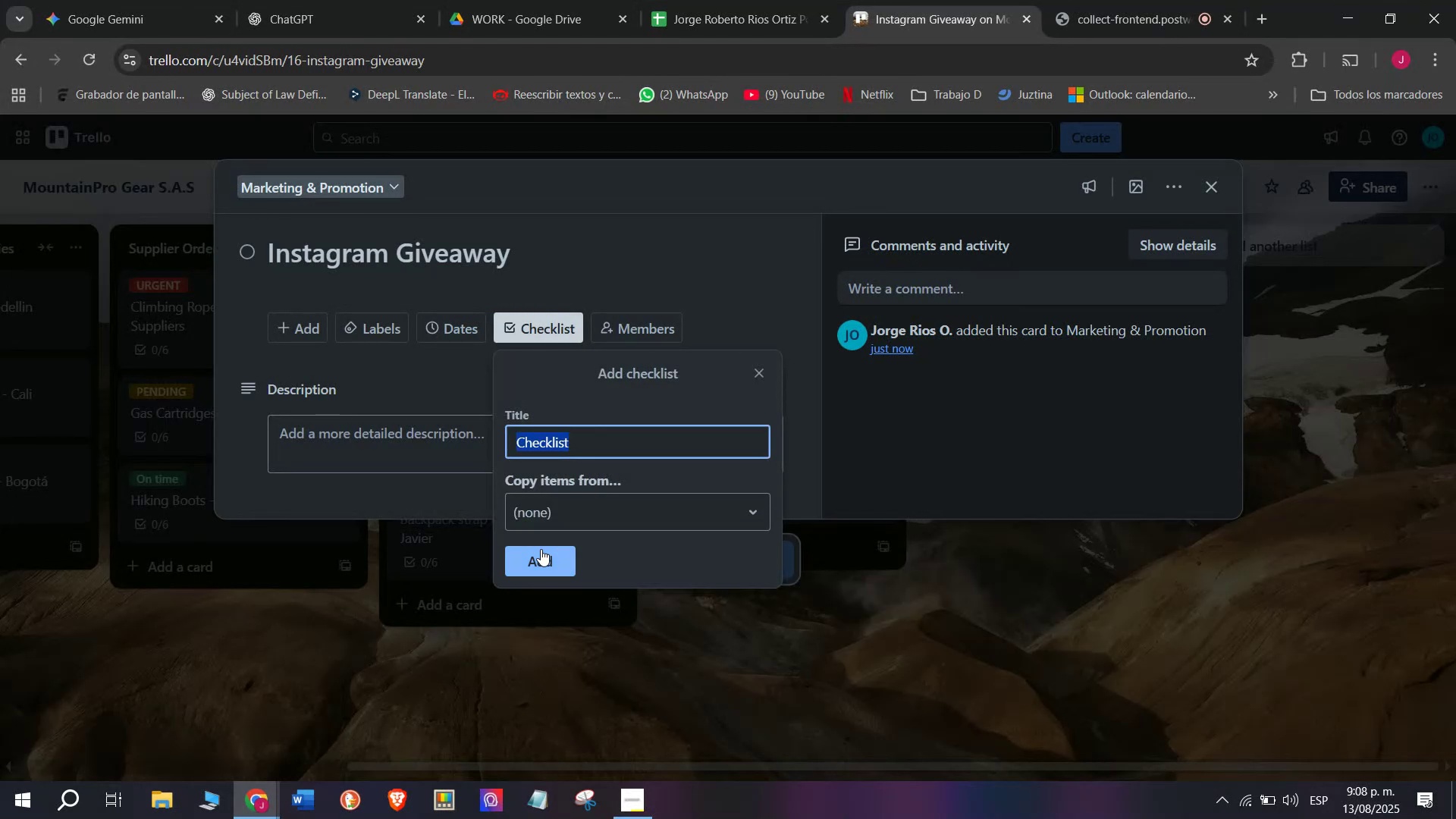 
type(Define rules)
 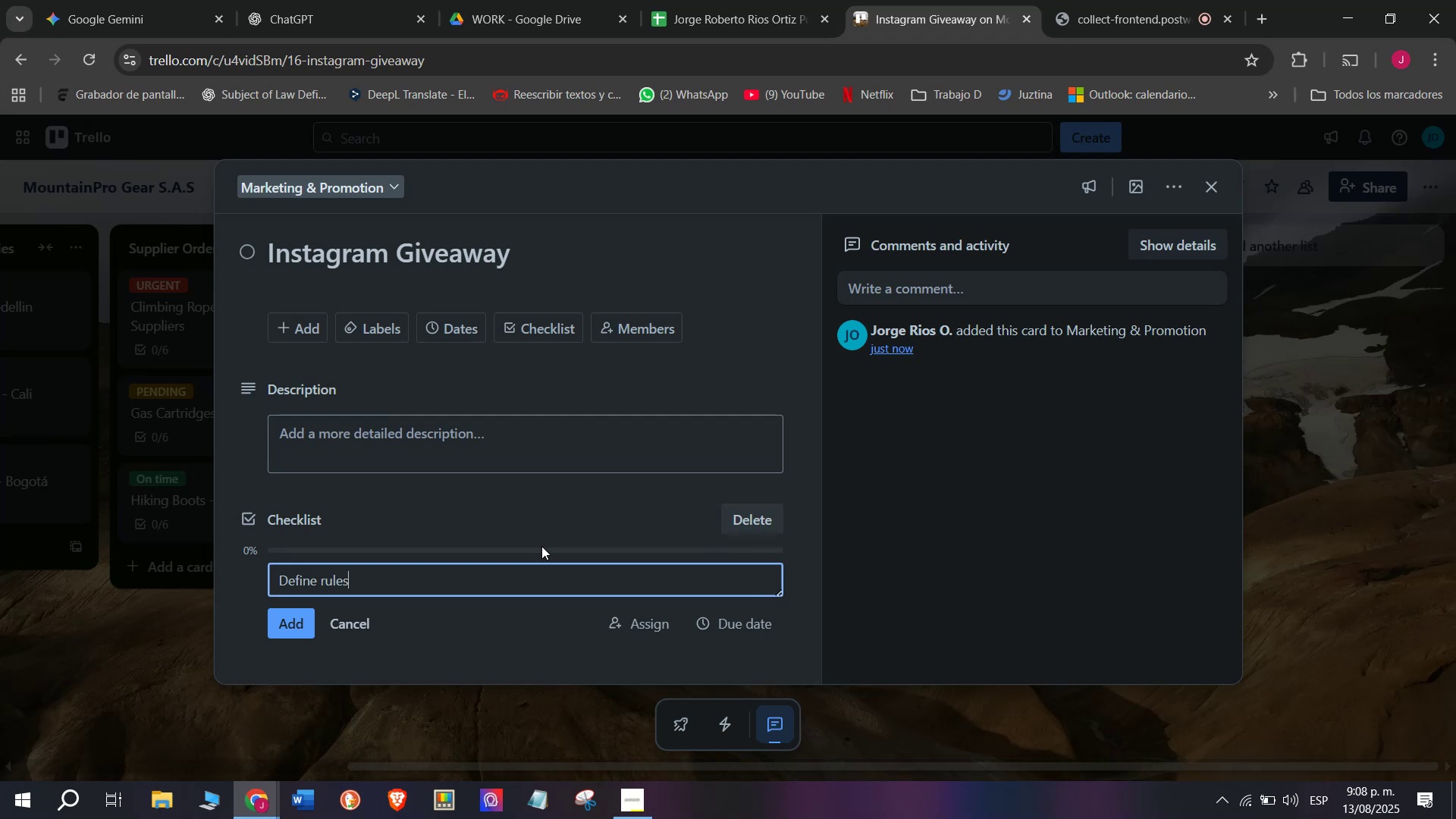 
key(Enter)
 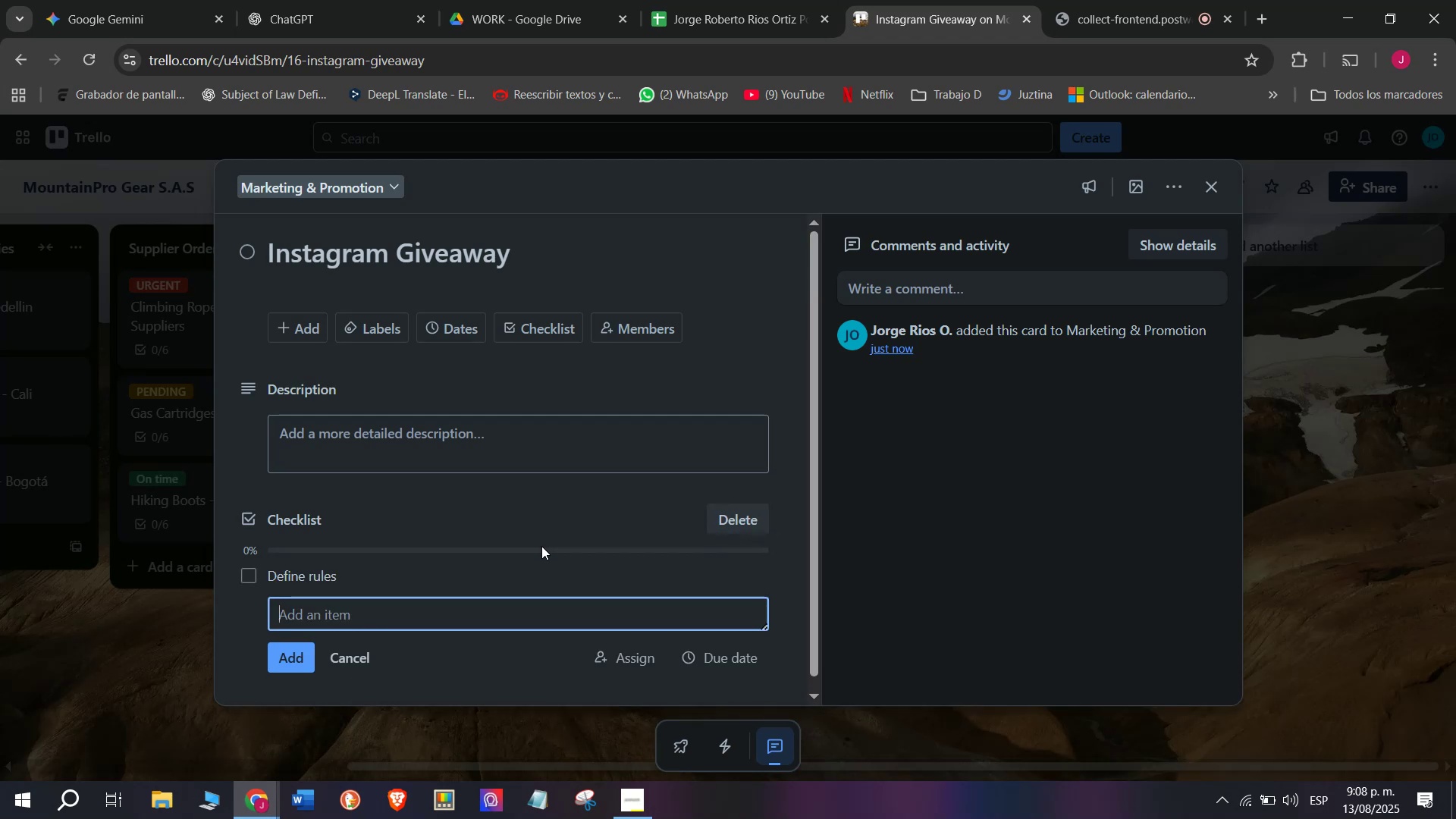 
type(Select prize)
 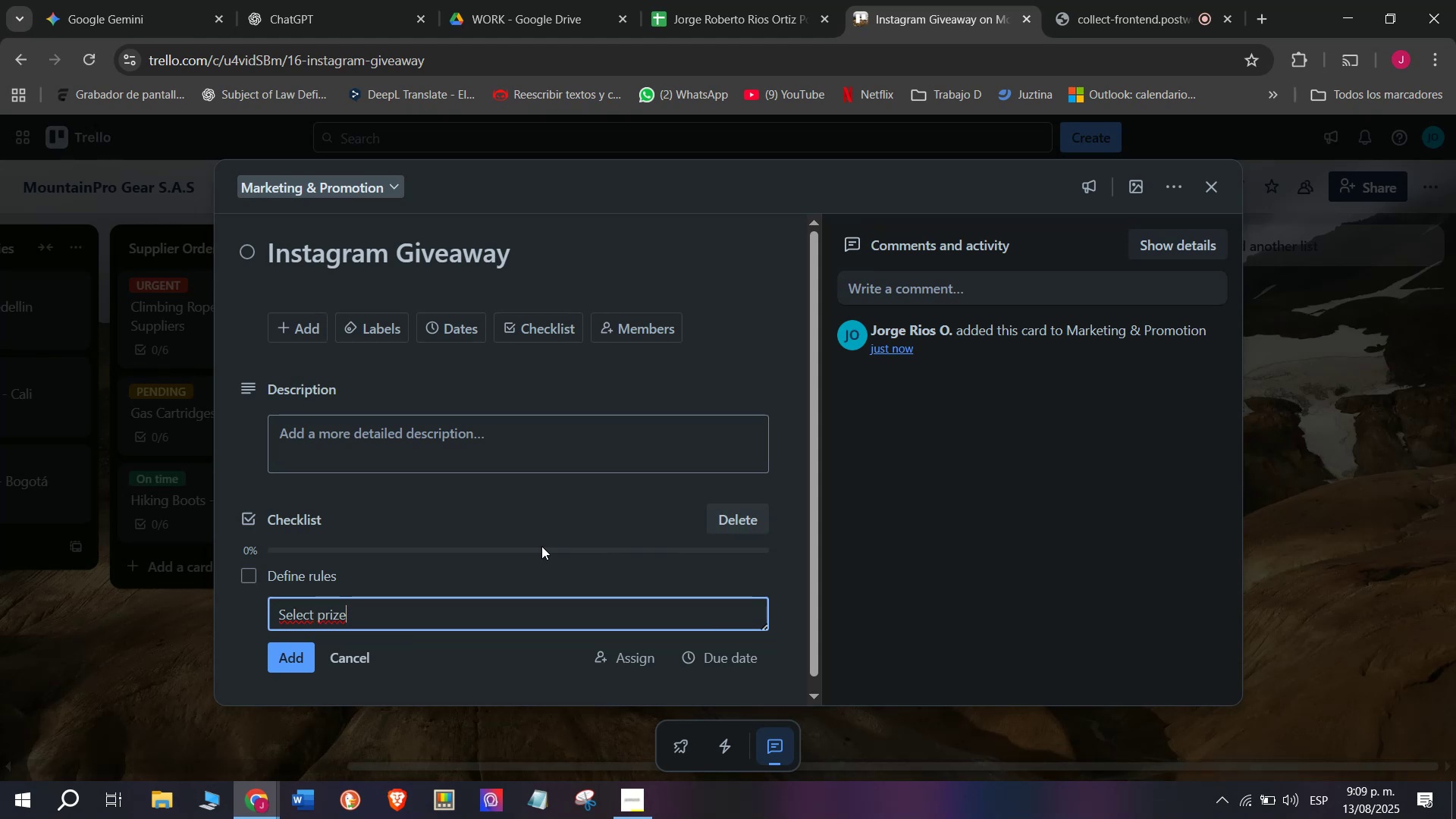 
type( items)
 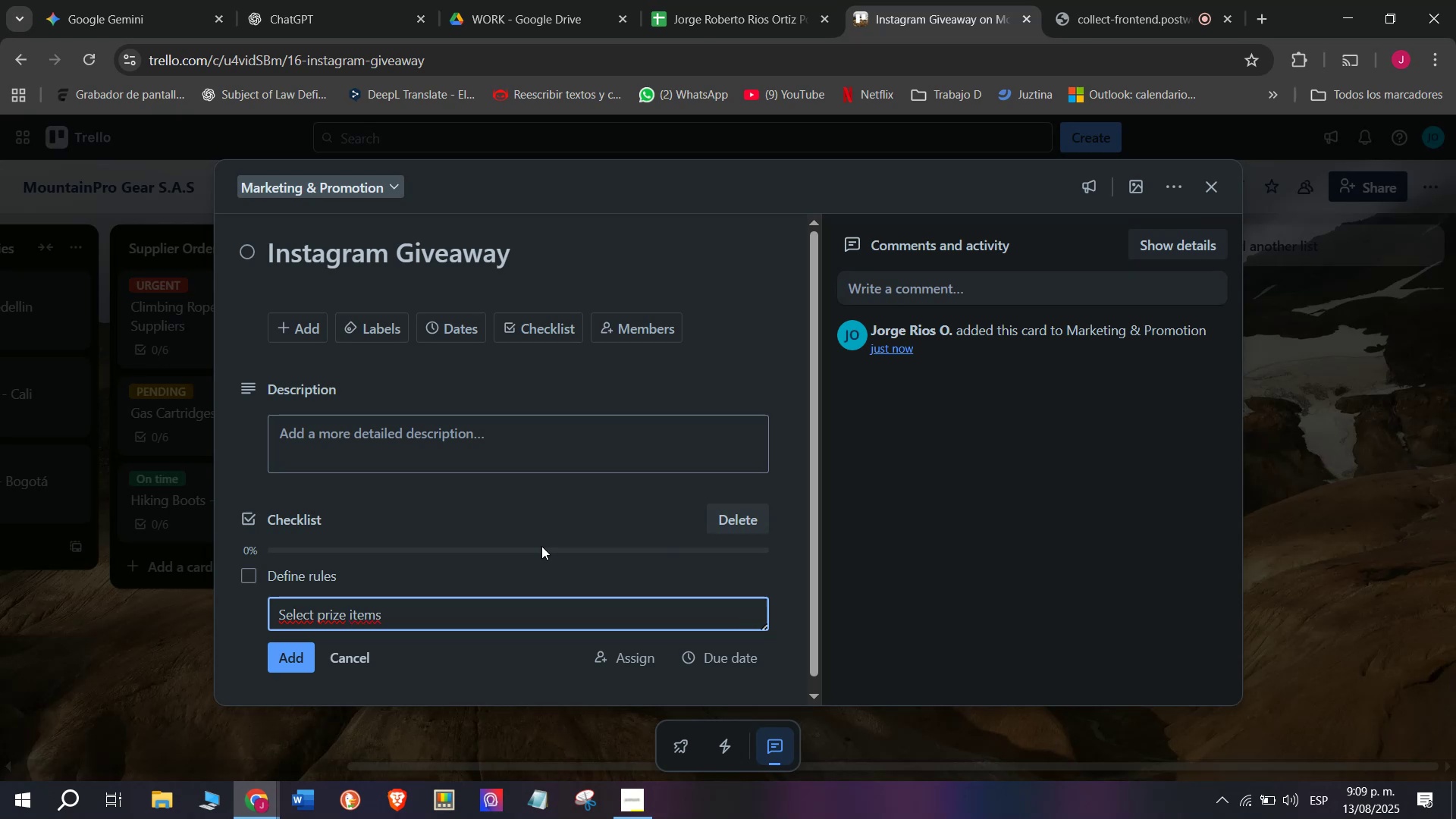 
key(Enter)
 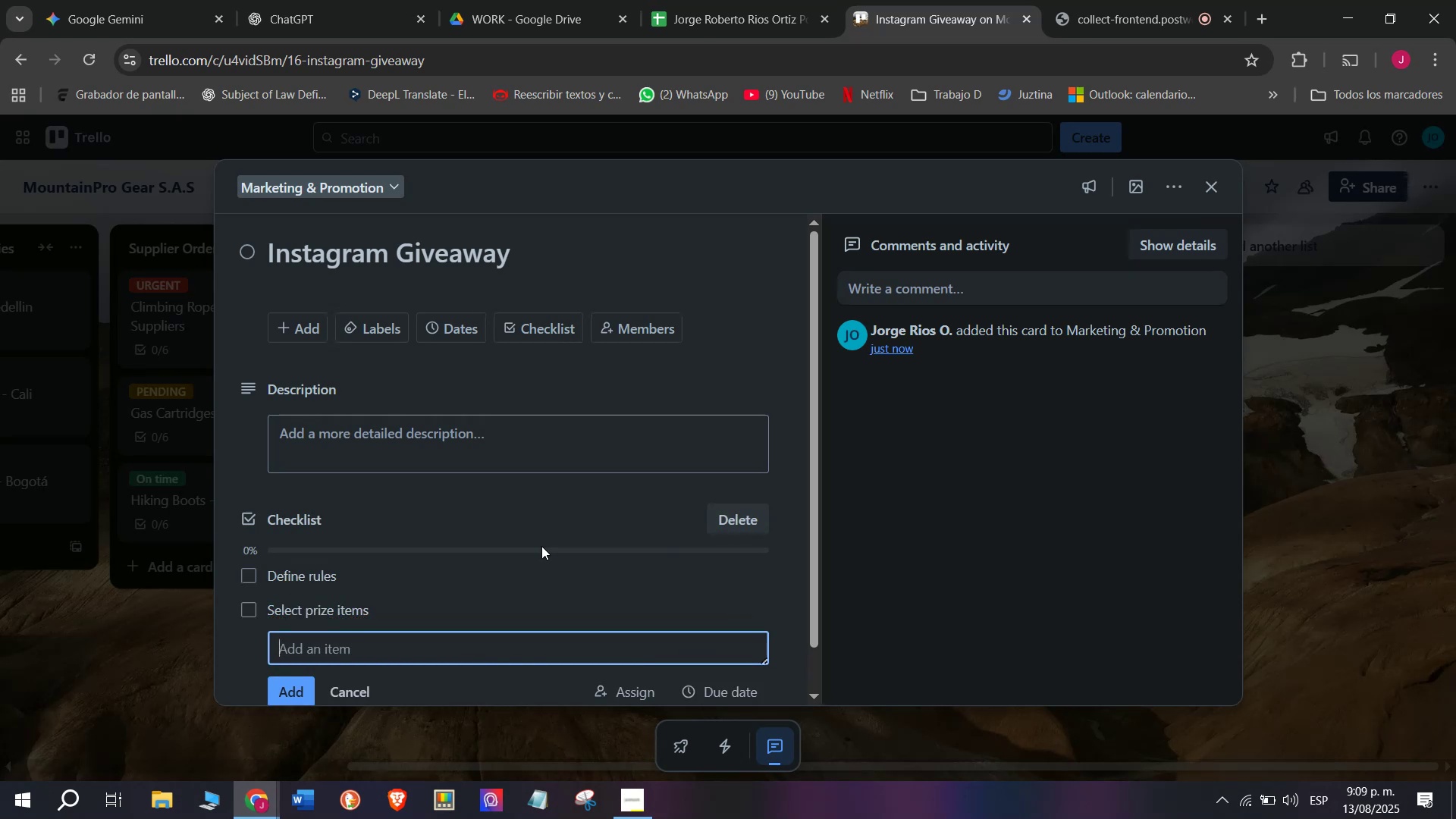 
type(Create )
 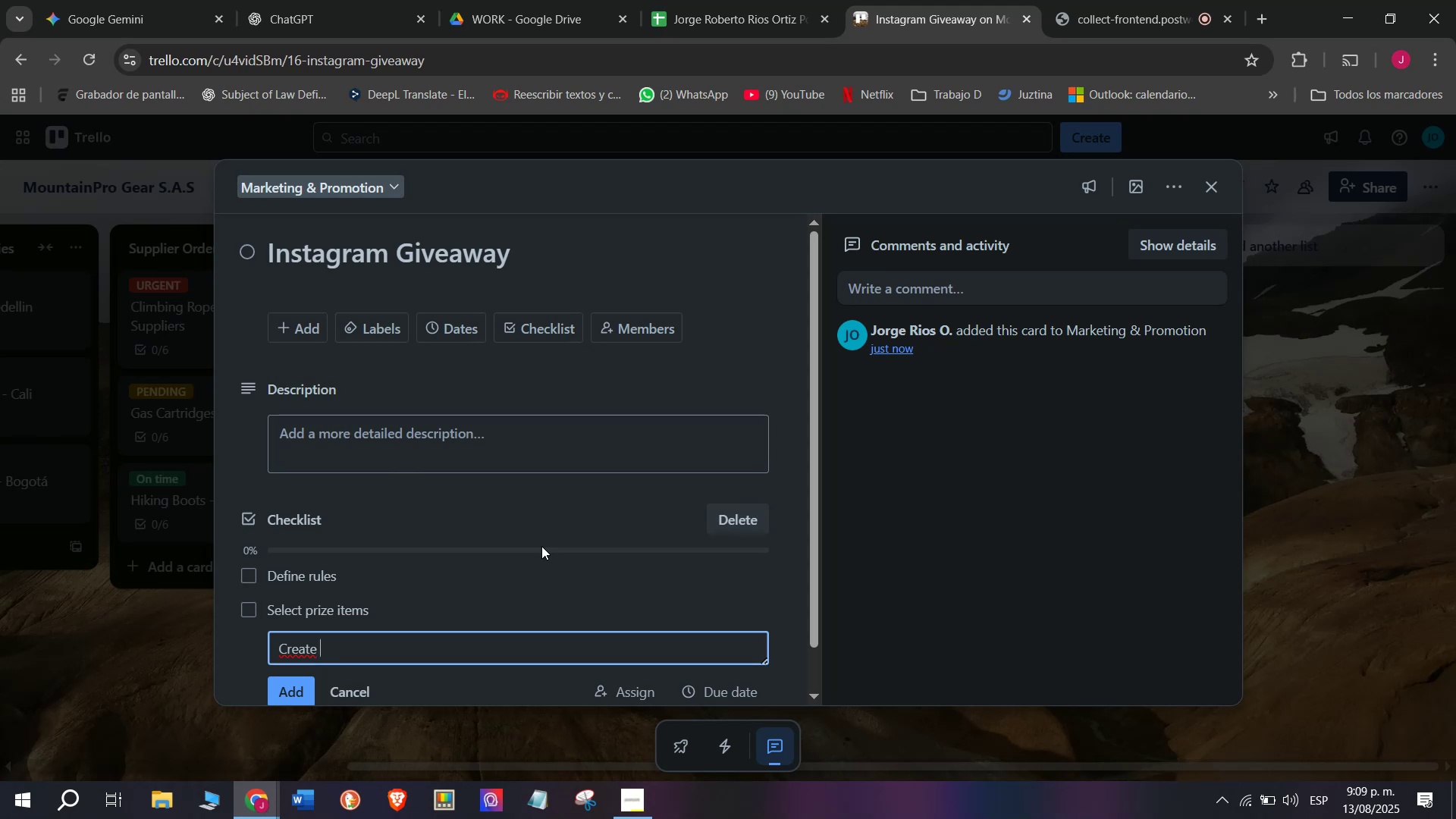 
type(gra)
 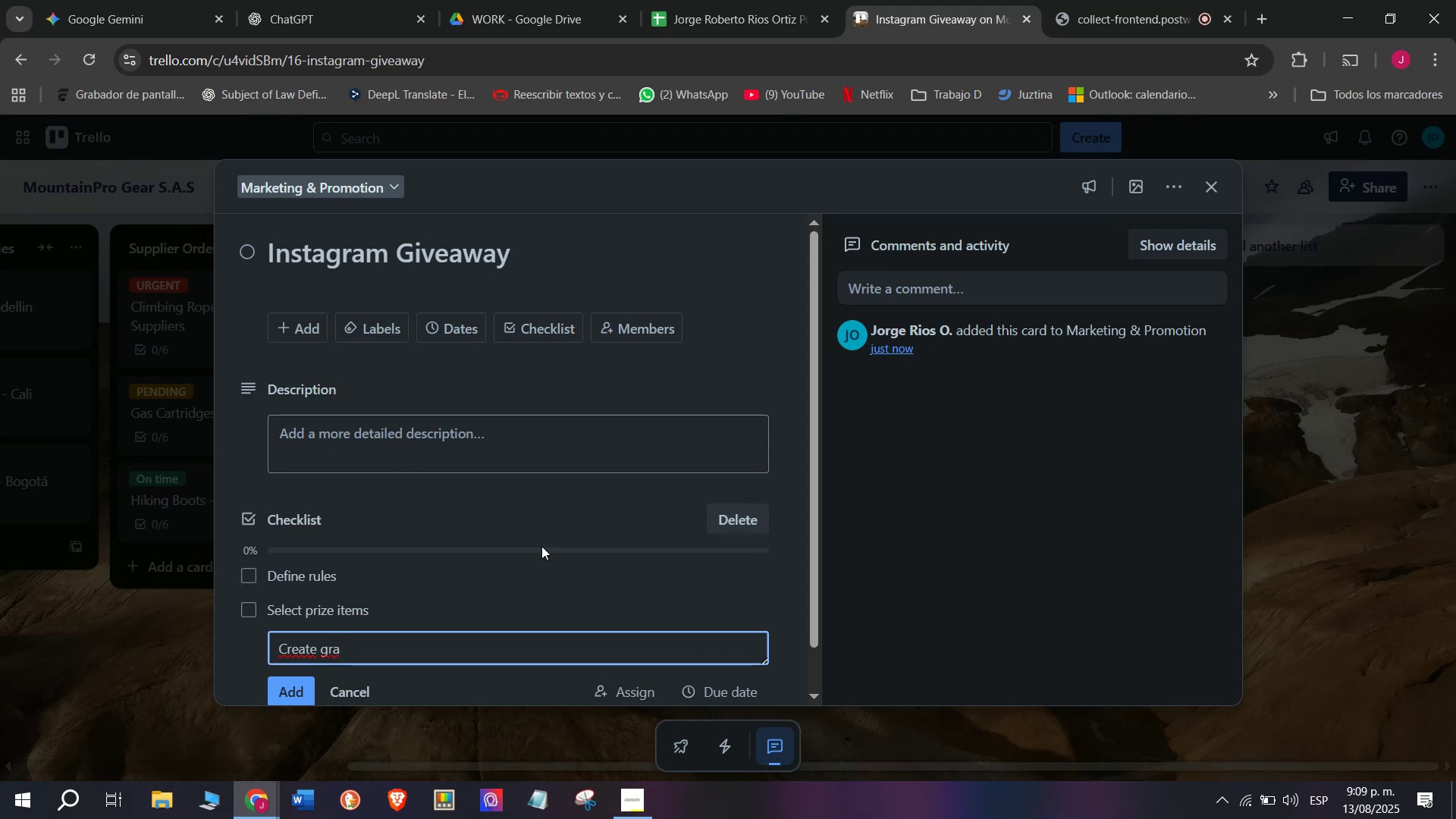 
type(phi)
 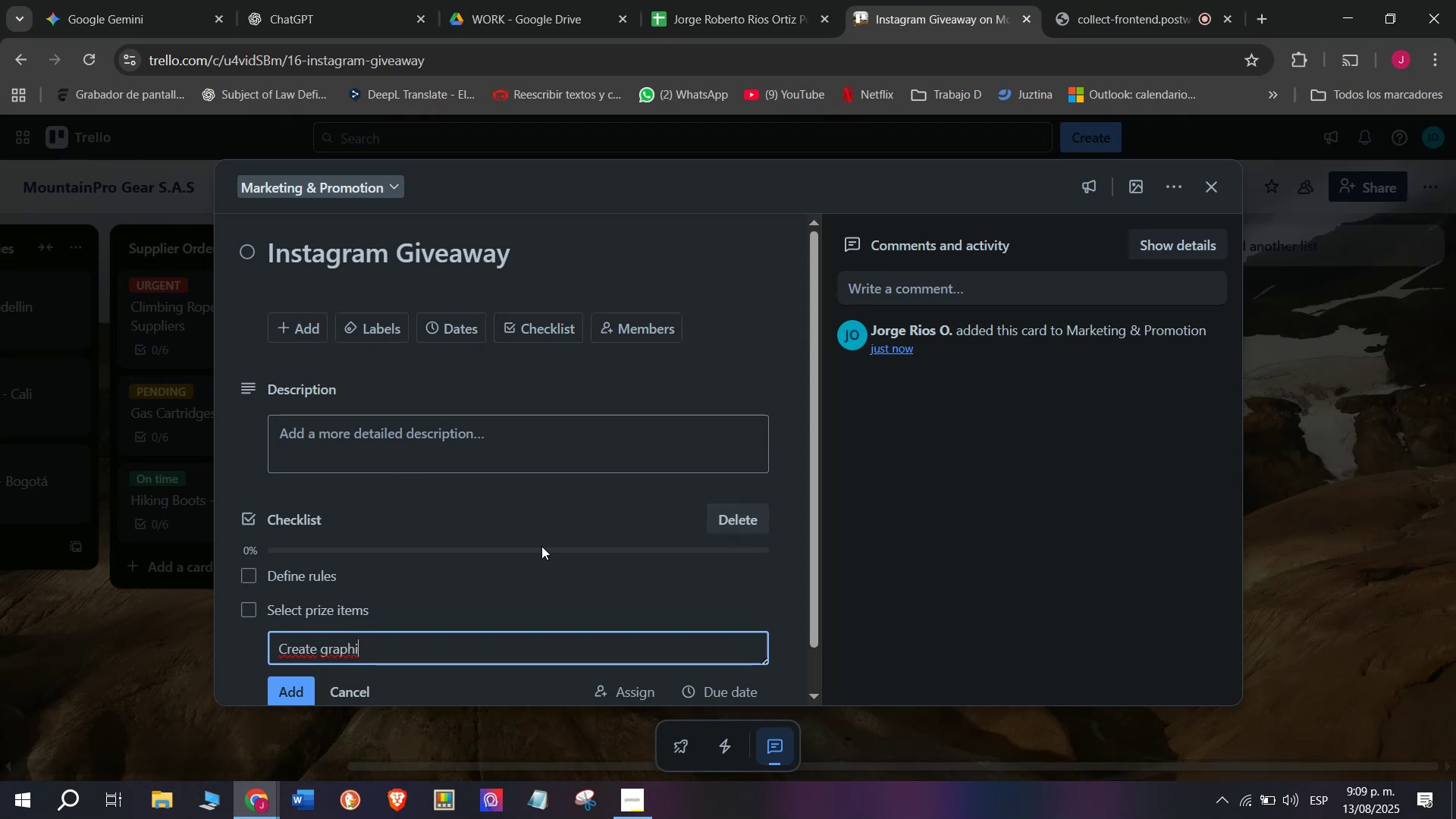 
type(cs)
 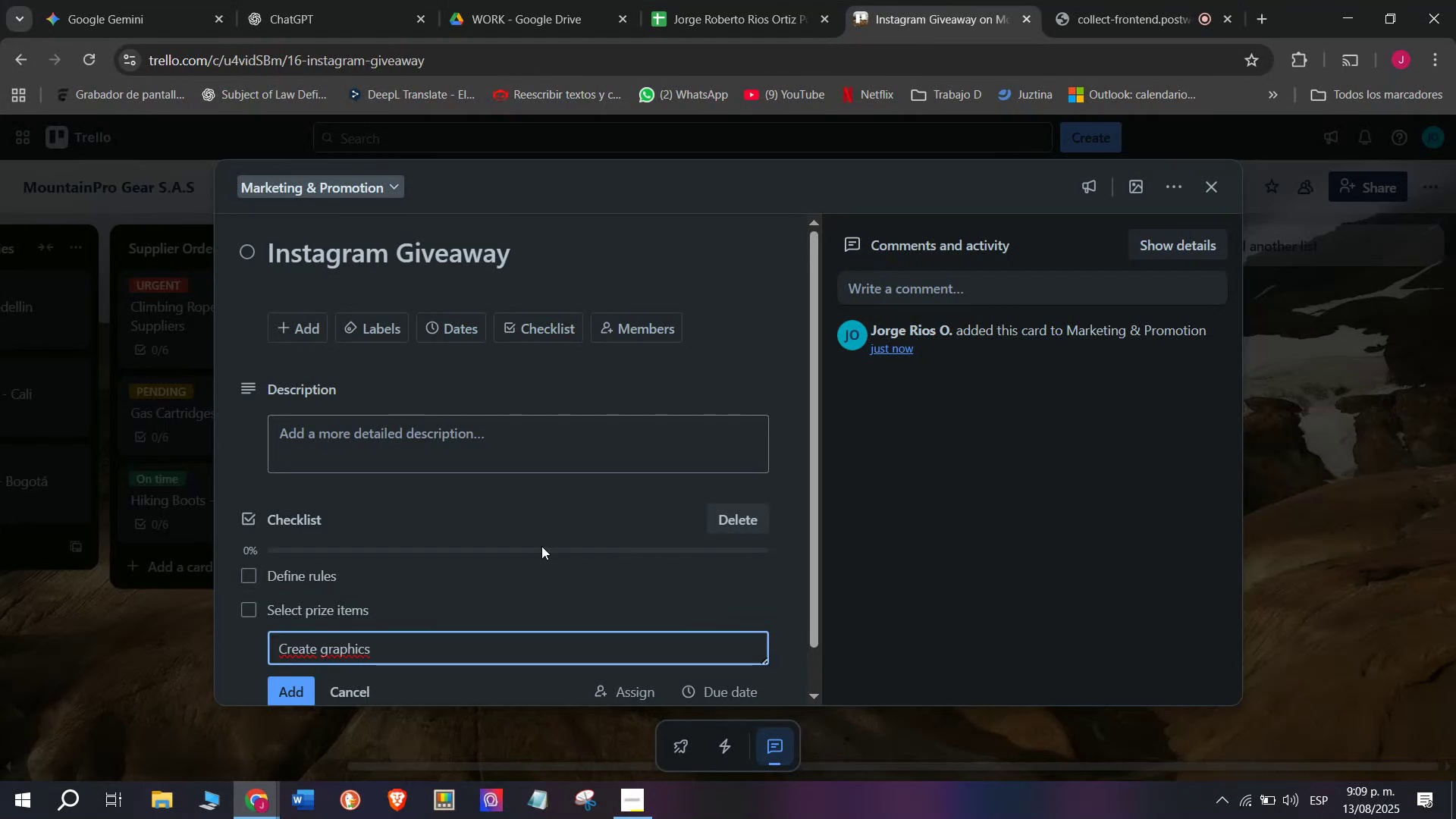 
key(Enter)
 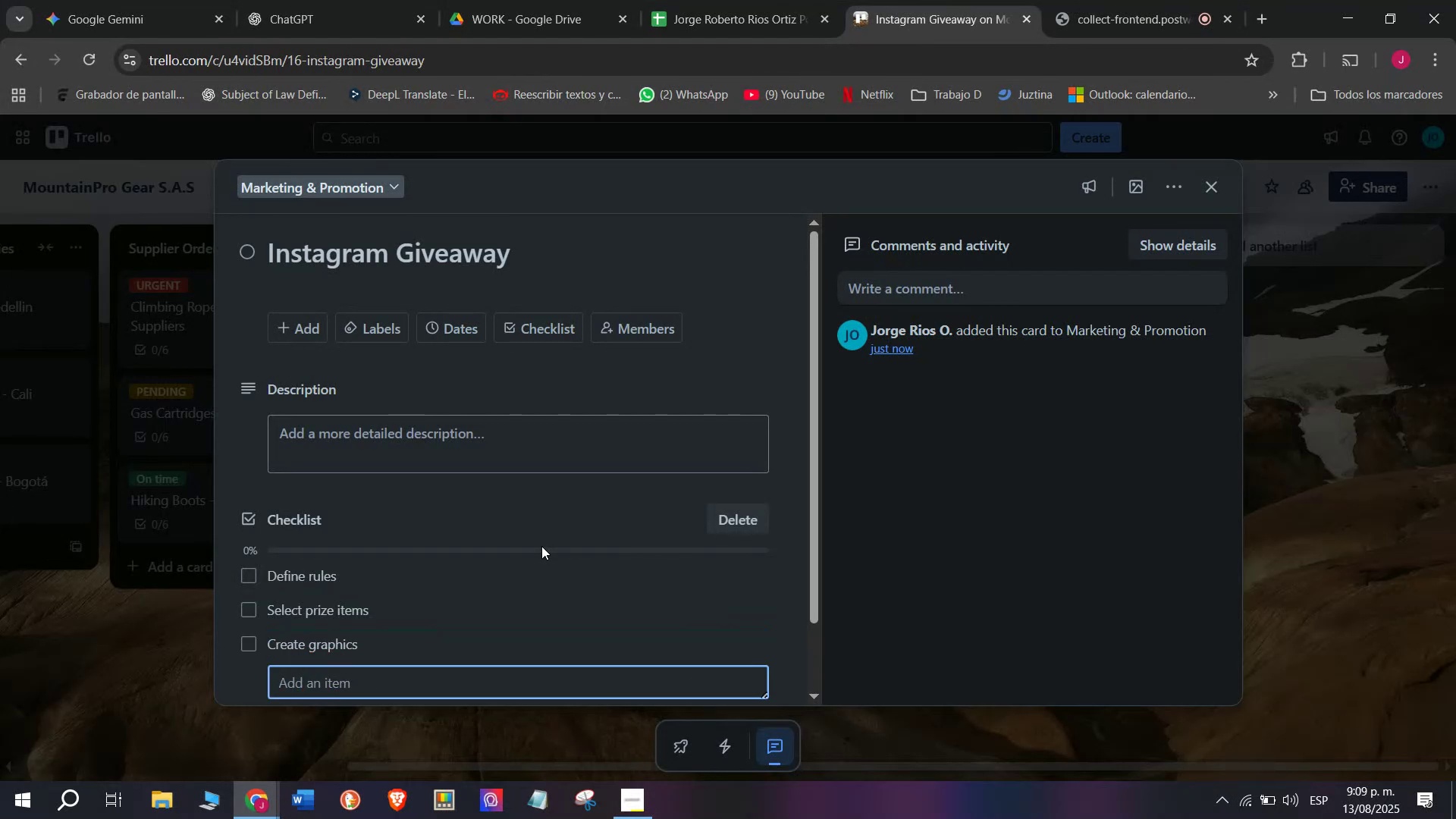 
wait(5.98)
 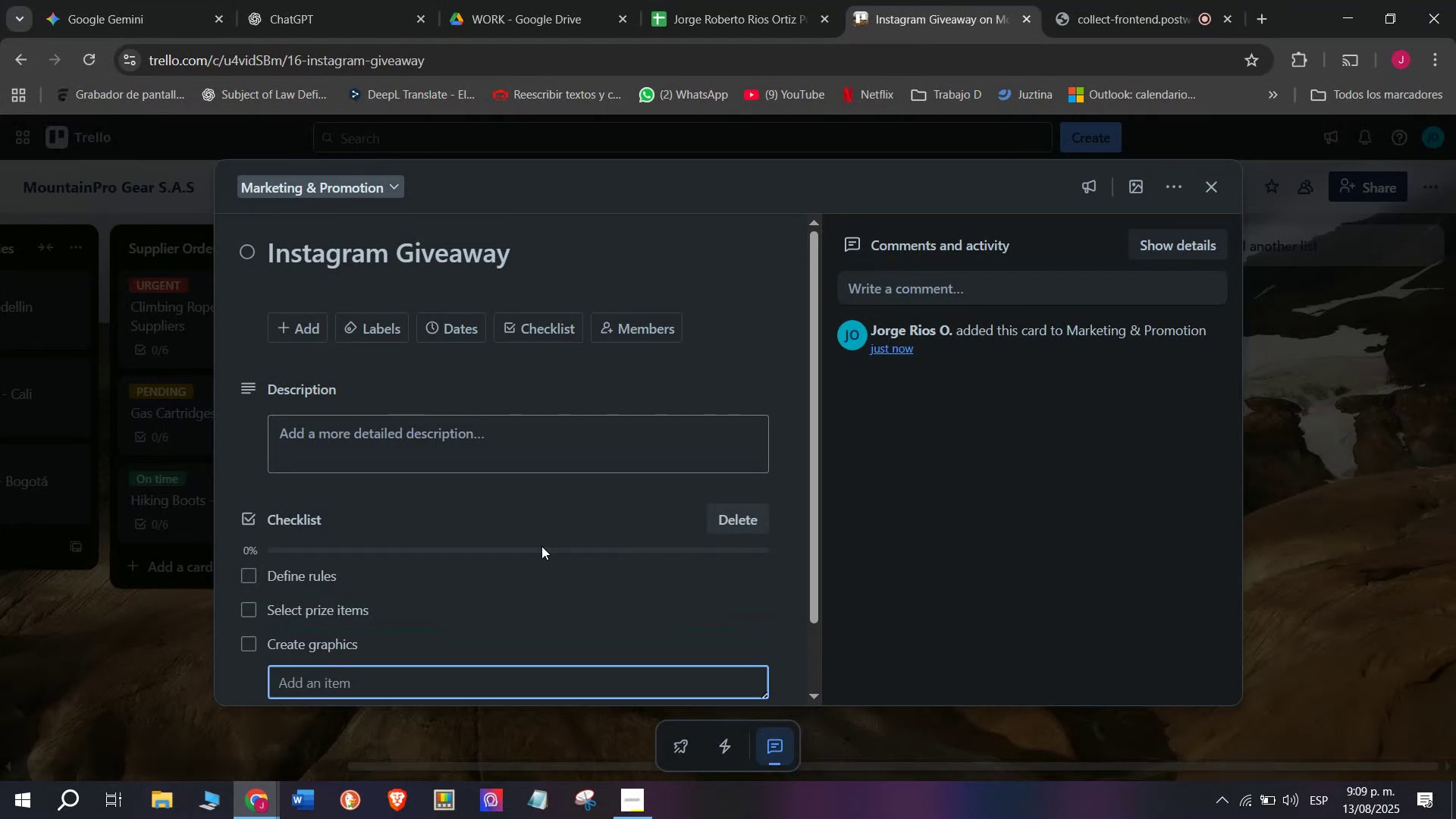 
type(AS)
key(Backspace)
type(nnounce)
 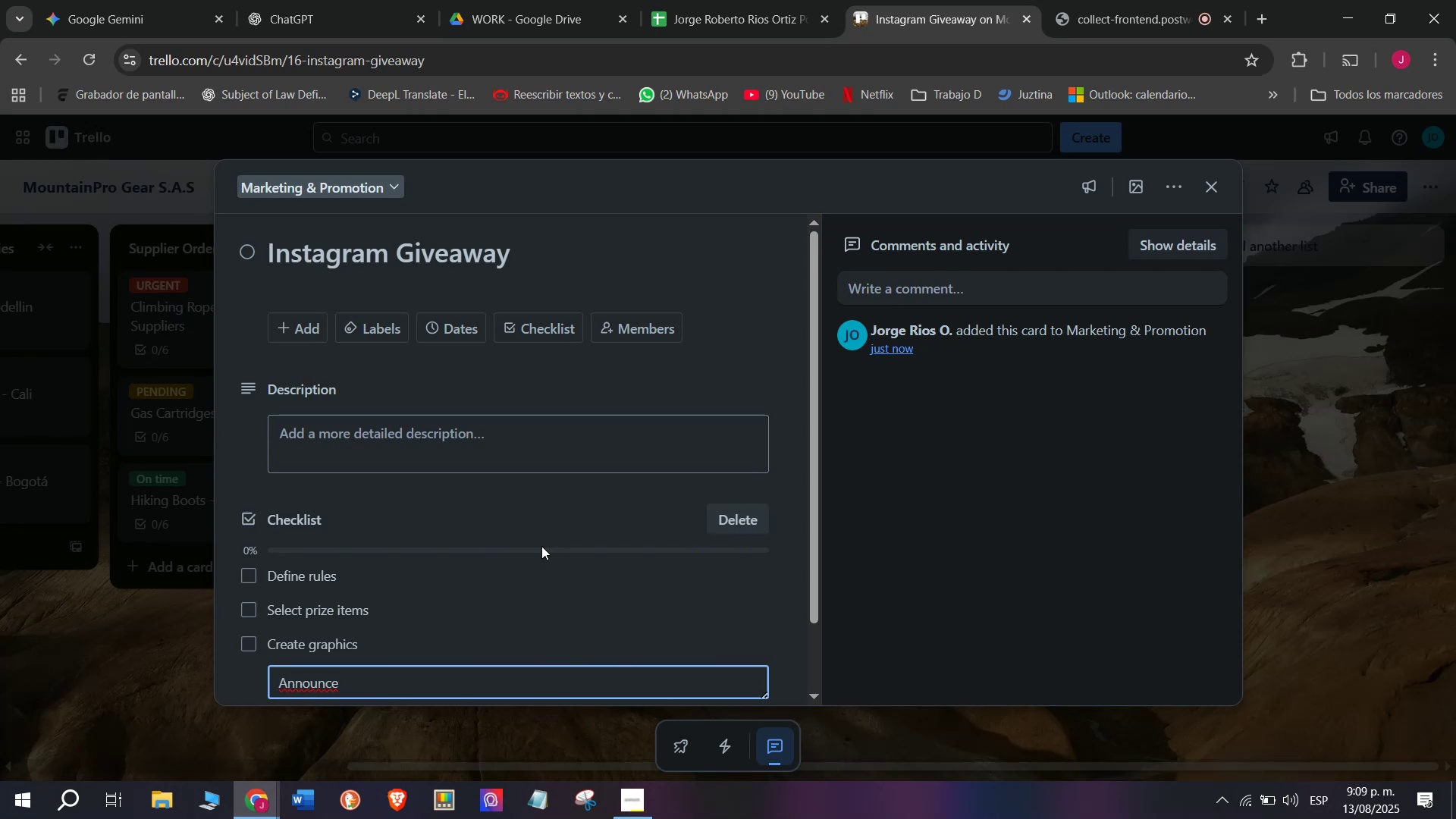 
key(Space)
 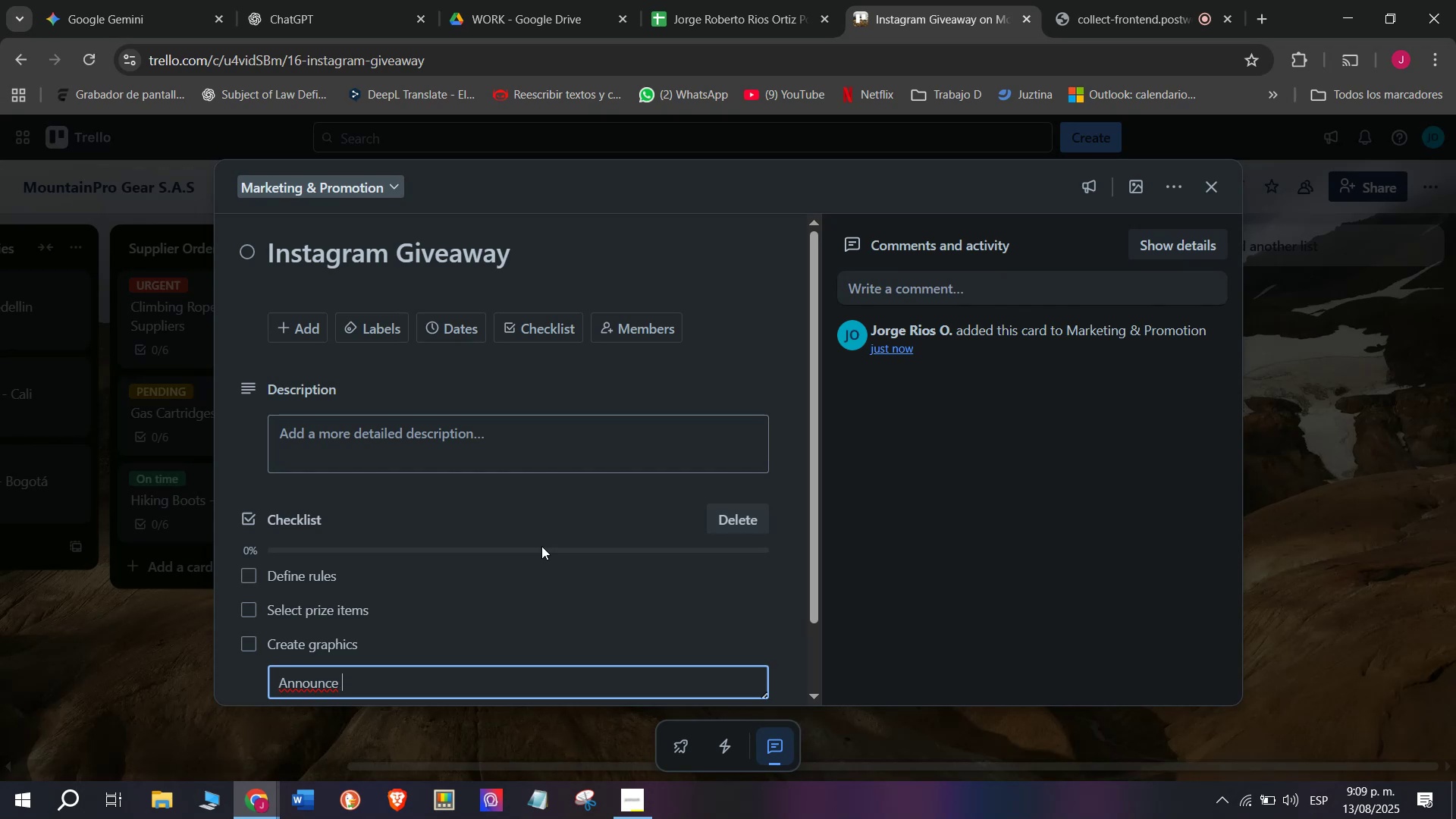 
wait(6.32)
 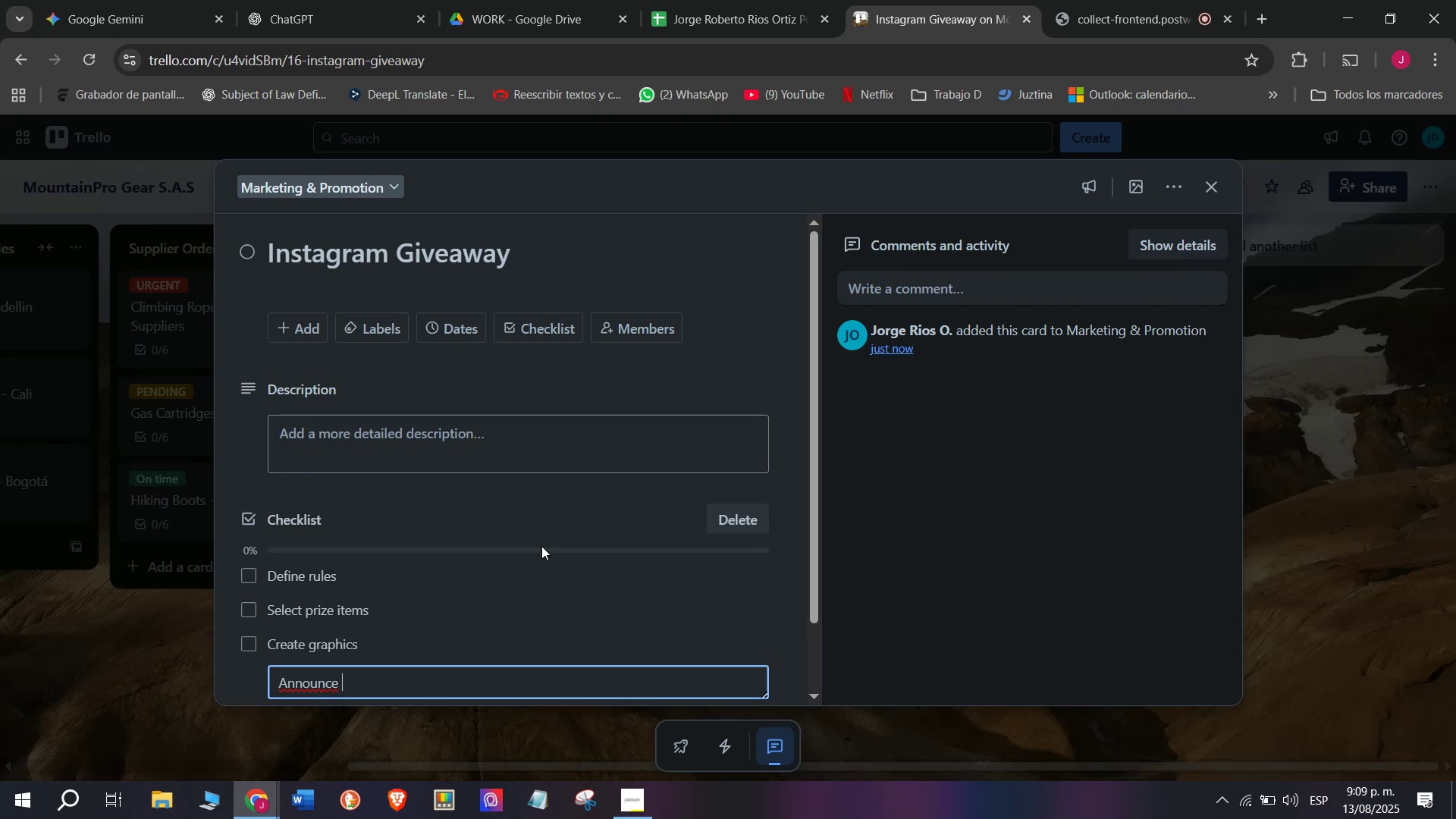 
type(giveawe)
 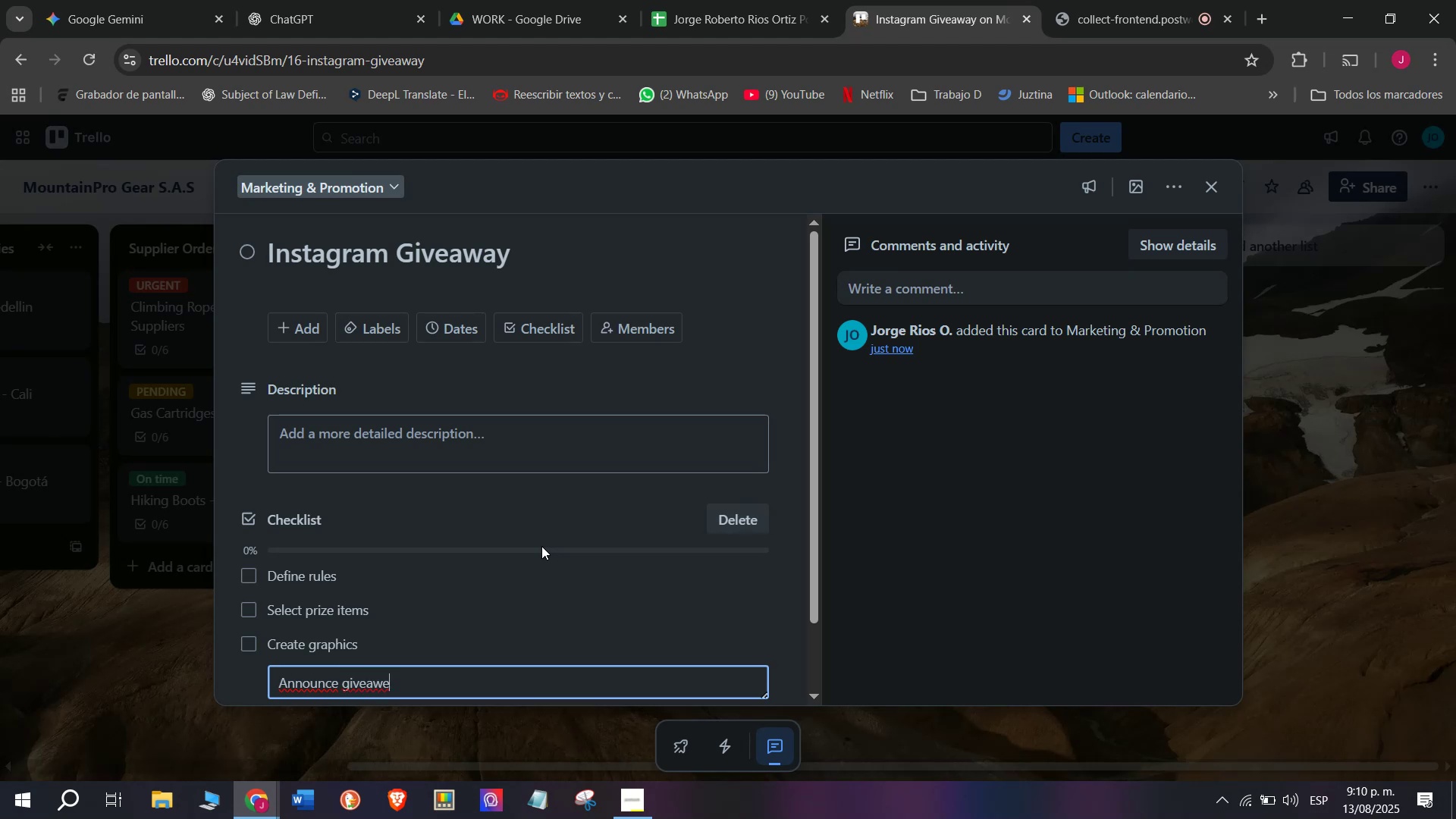 
key(Backspace)
type(ay)
 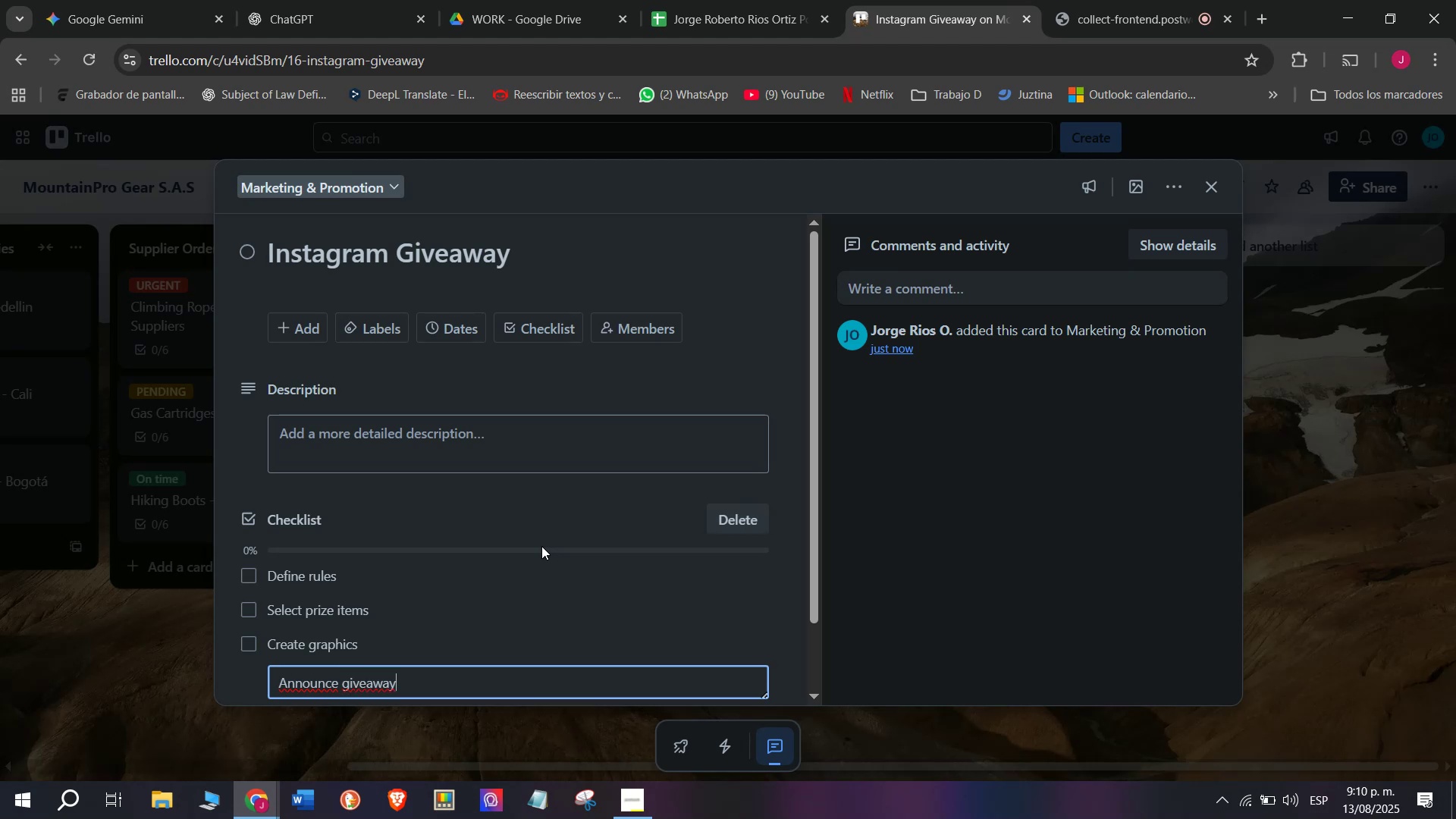 
key(Enter)
 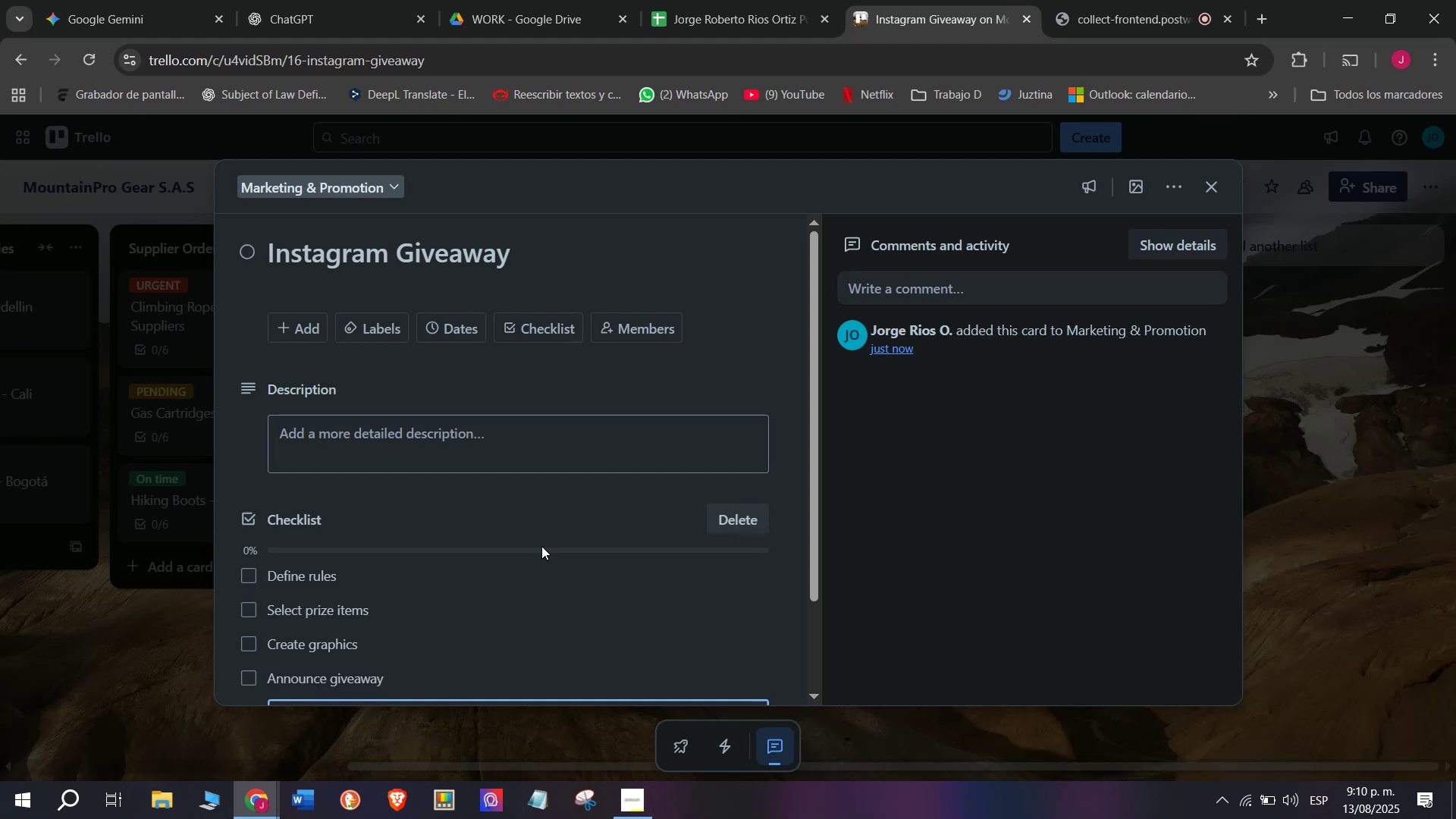 
type(Track parti)
 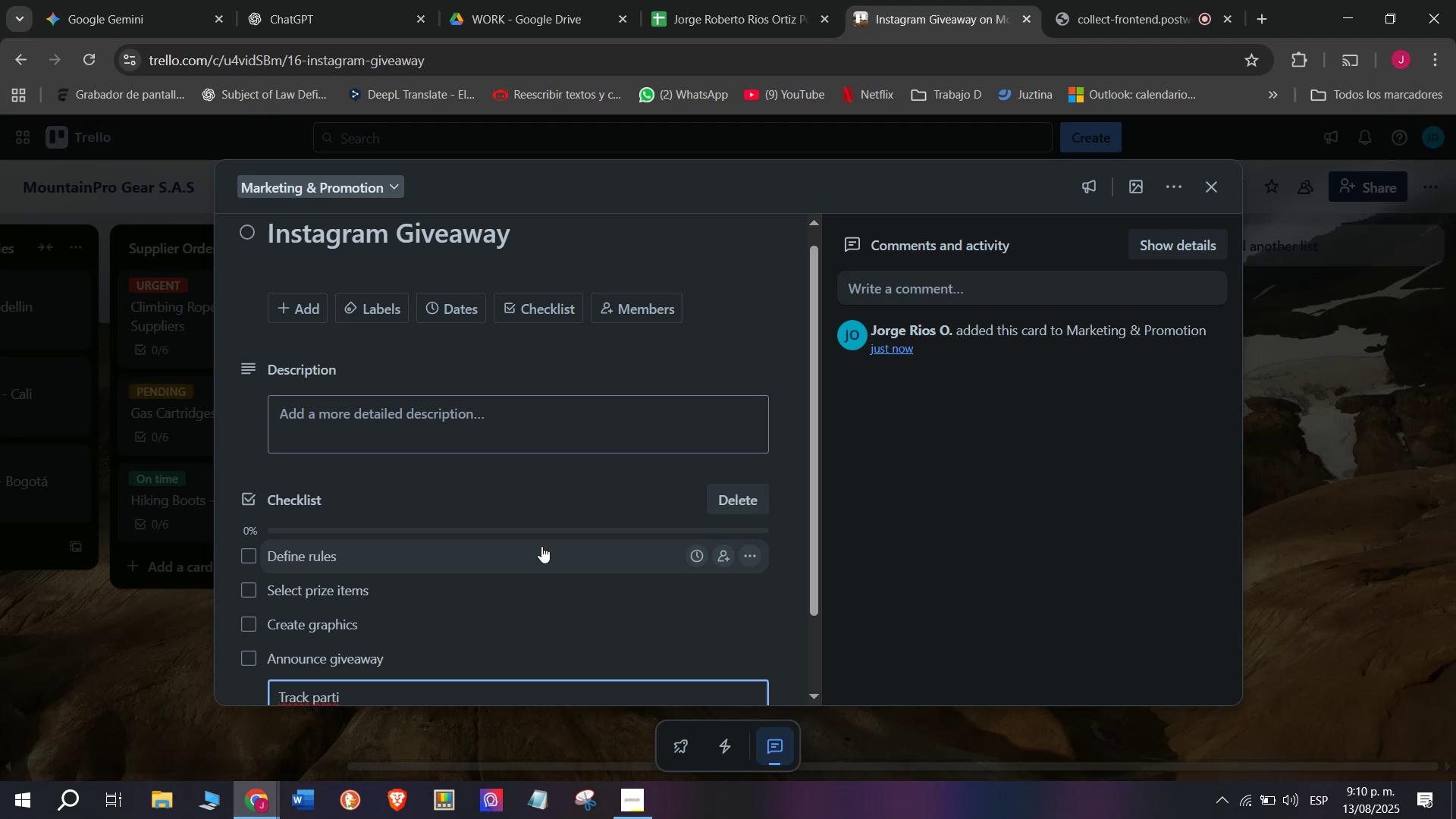 
type(cipants)
 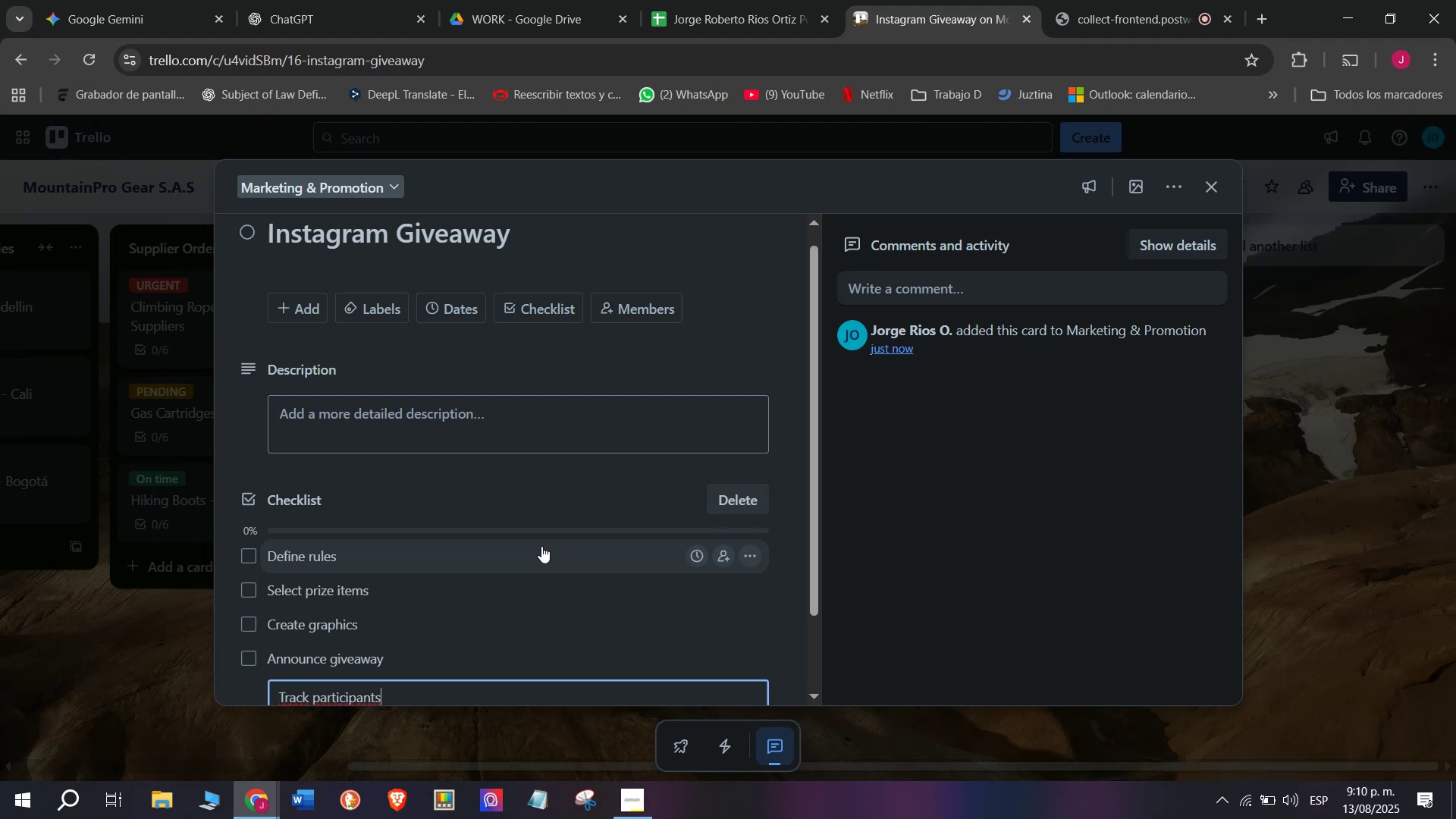 
key(Enter)
 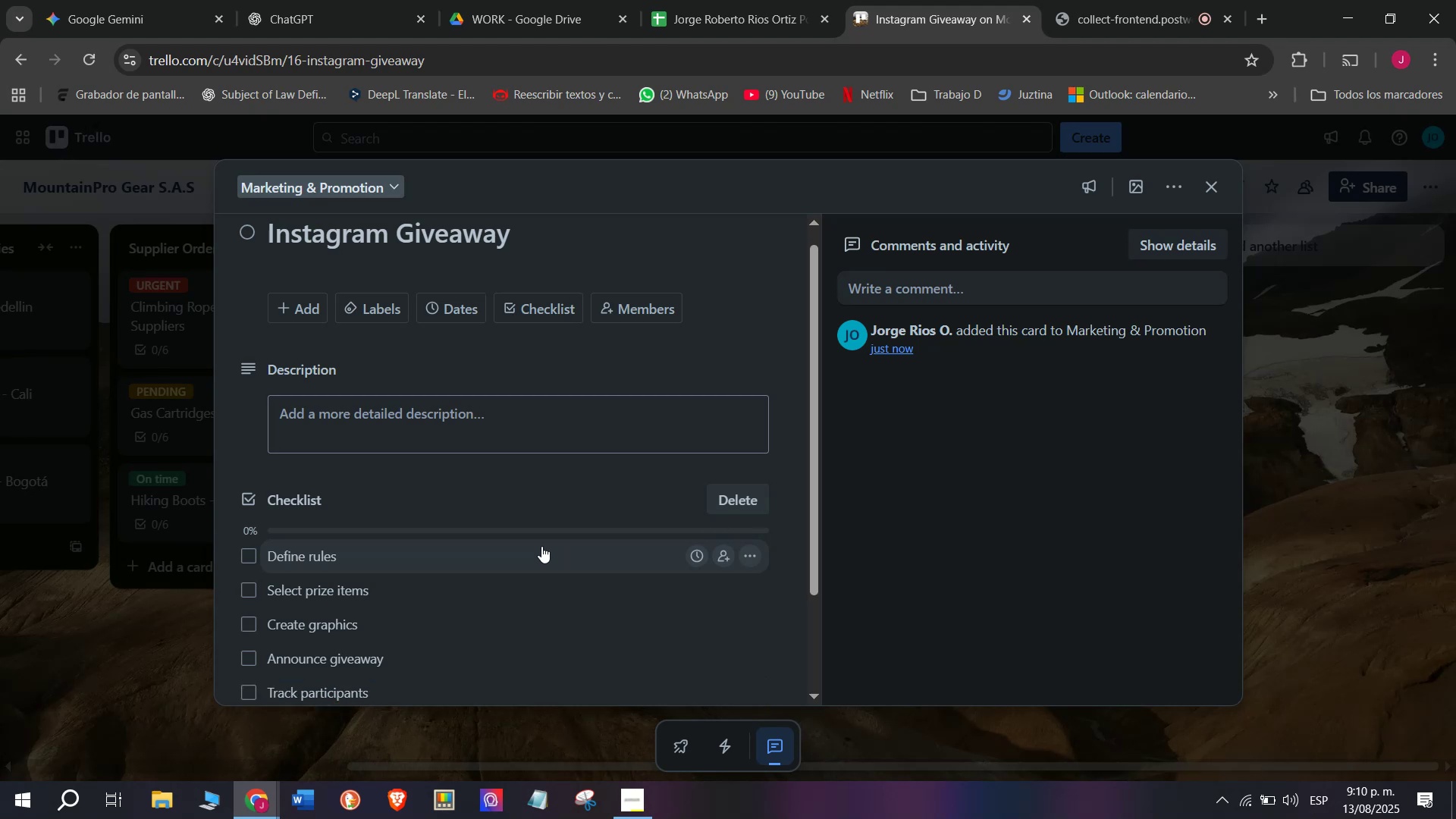 
type(Chose)
key(Backspace)
key(Backspace)
type(ose winners)
 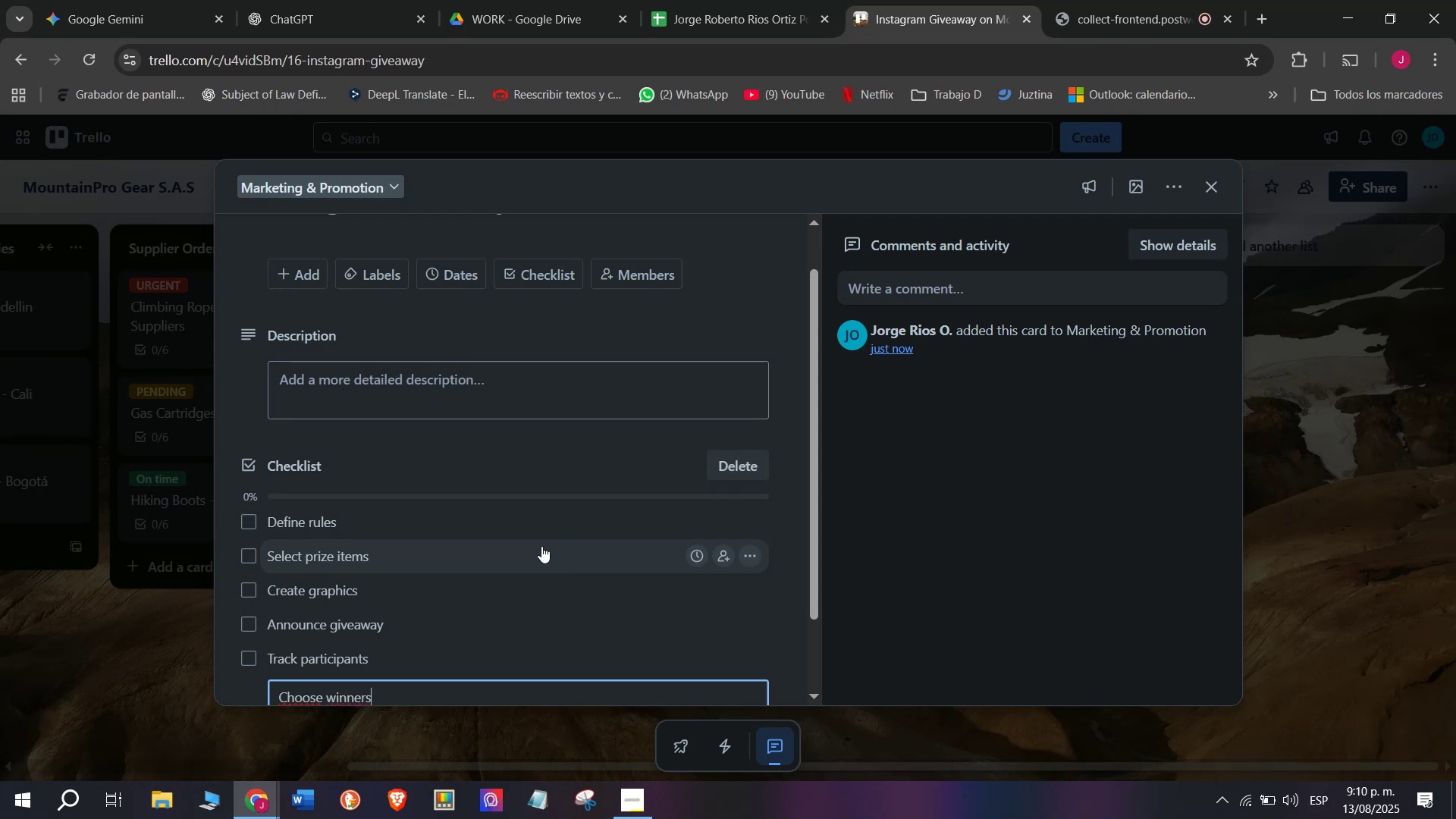 
key(Enter)
 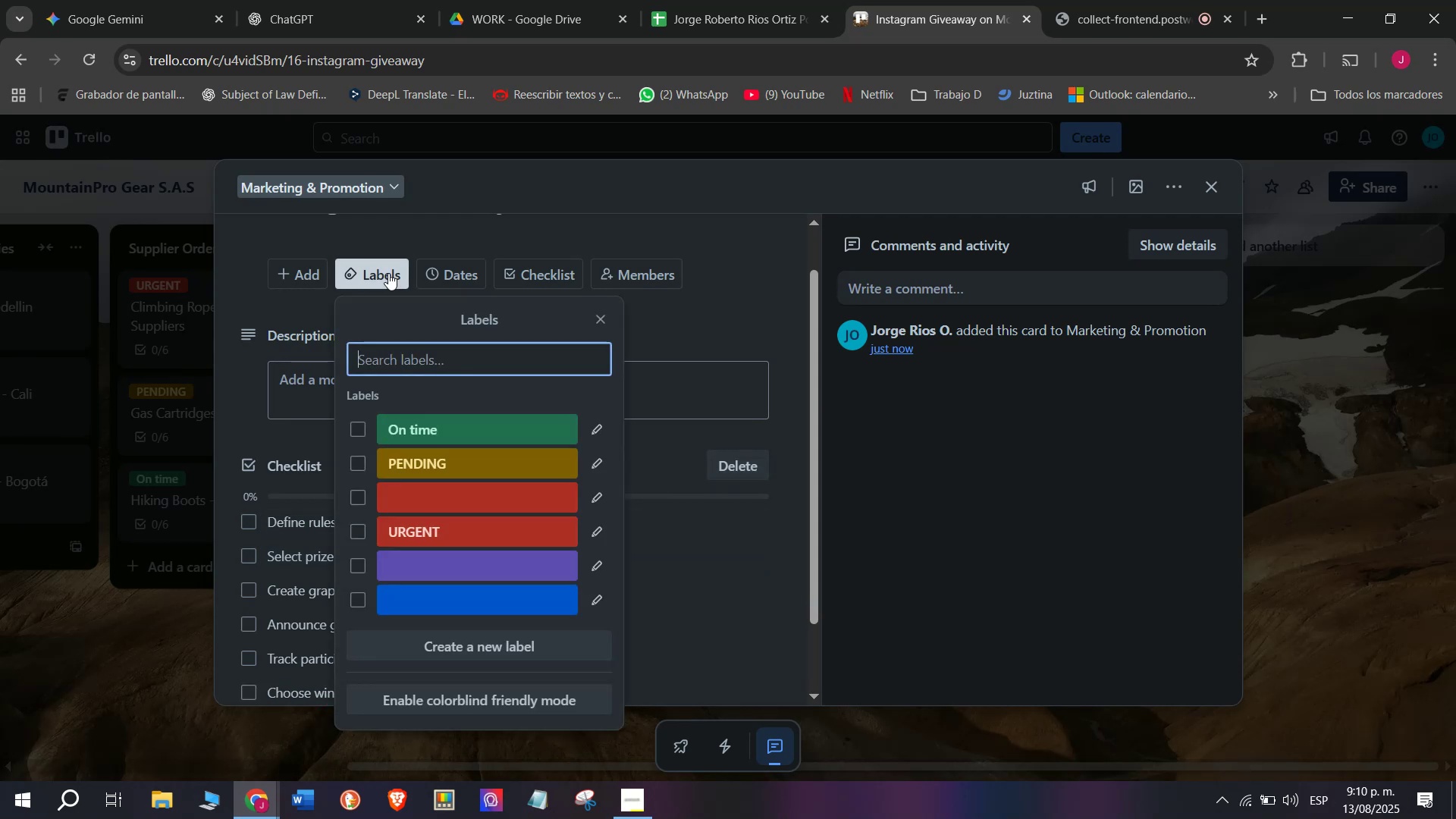 
left_click([359, 457])
 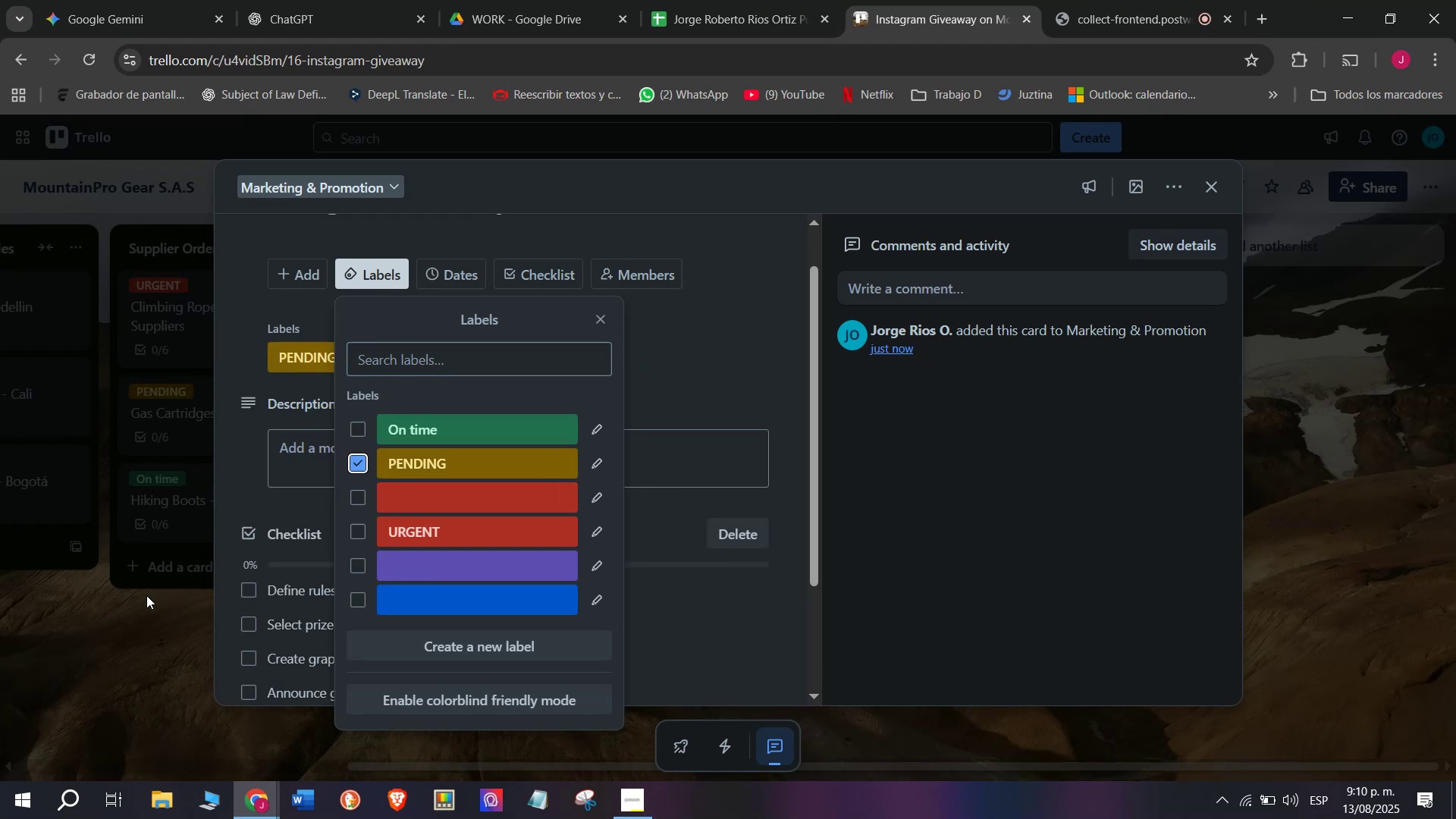 
left_click([133, 616])
 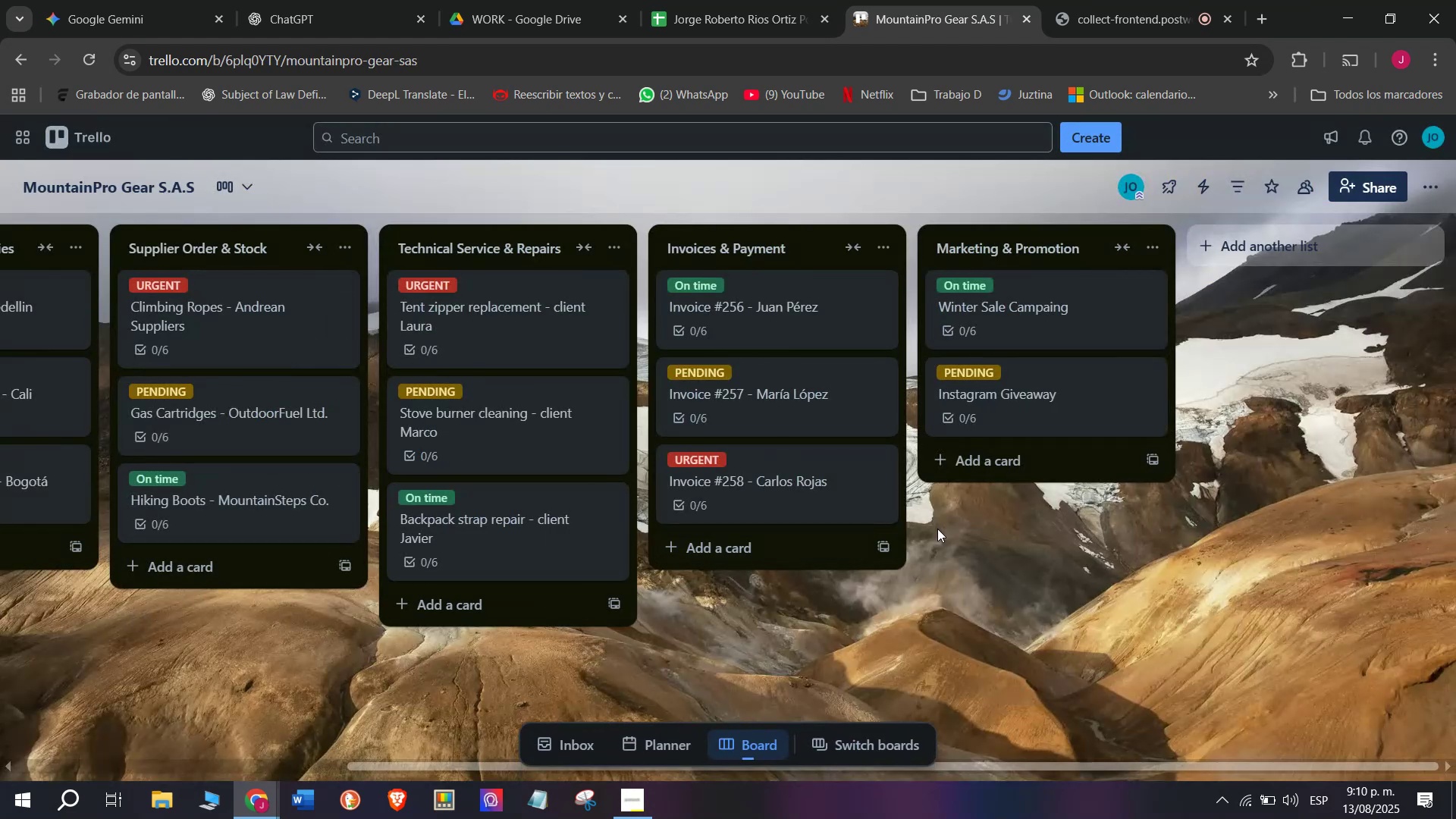 
left_click([988, 457])
 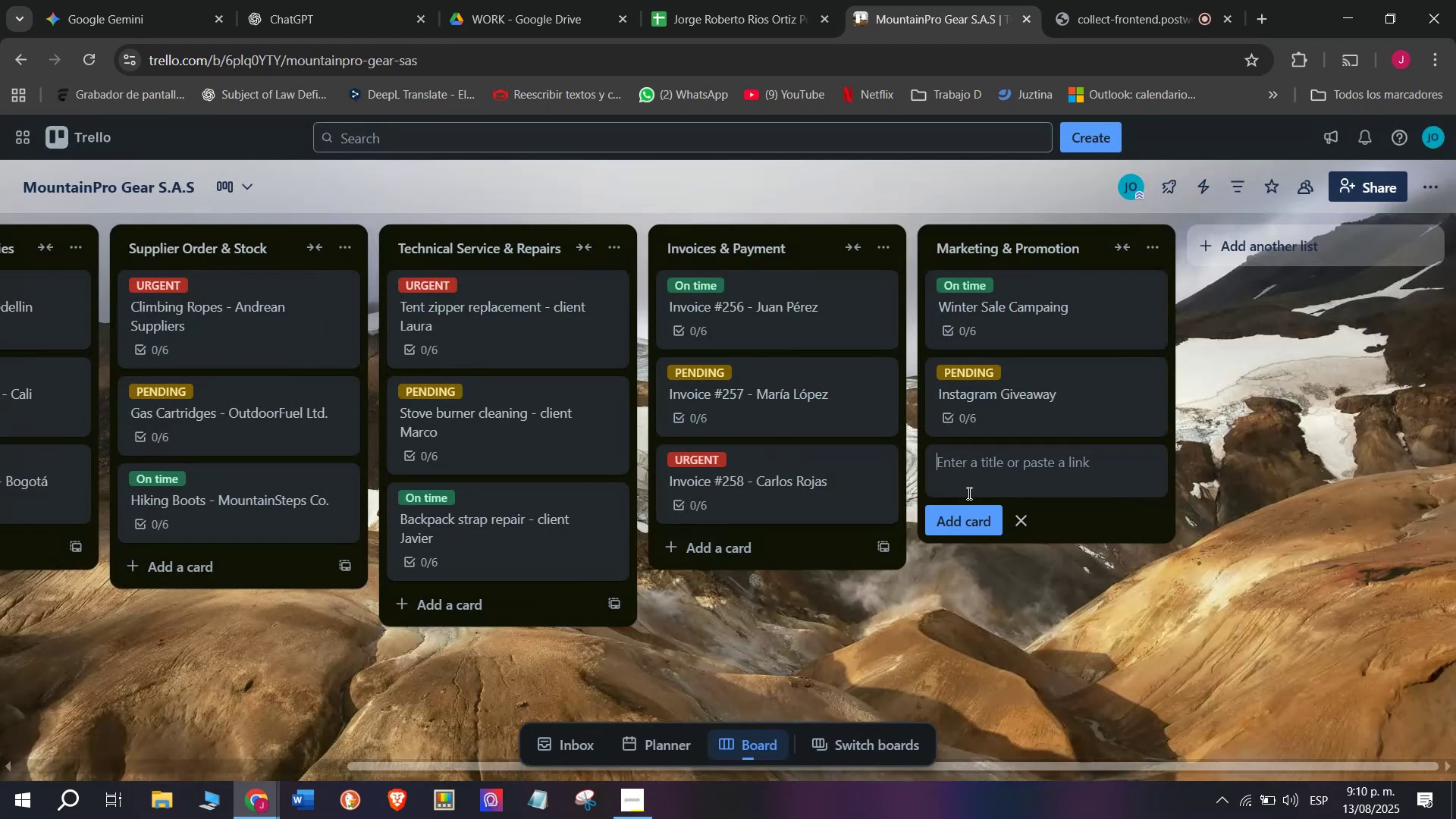 
type(Influencer )
 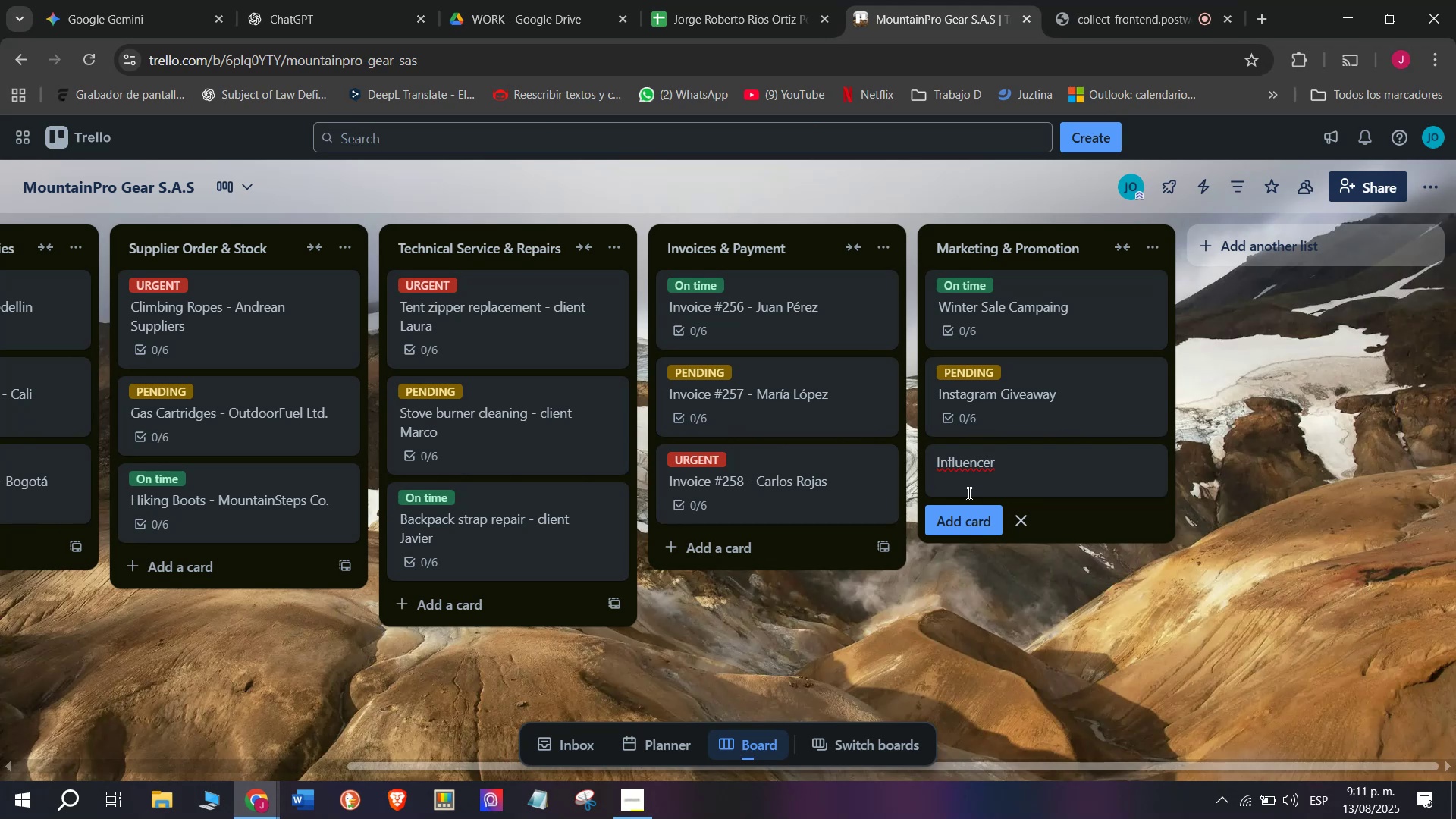 
wait(7.42)
 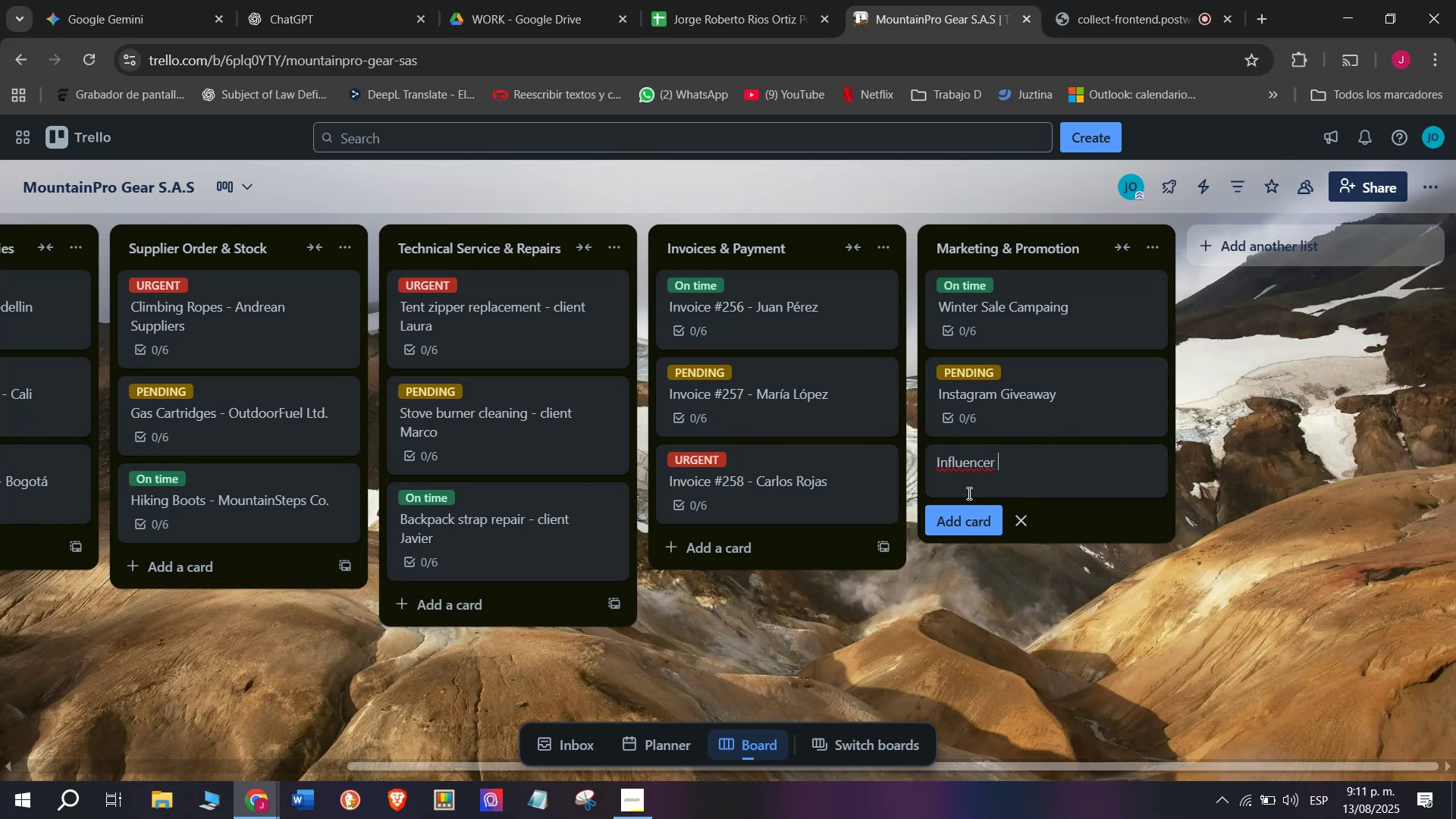 
type(Colla)
 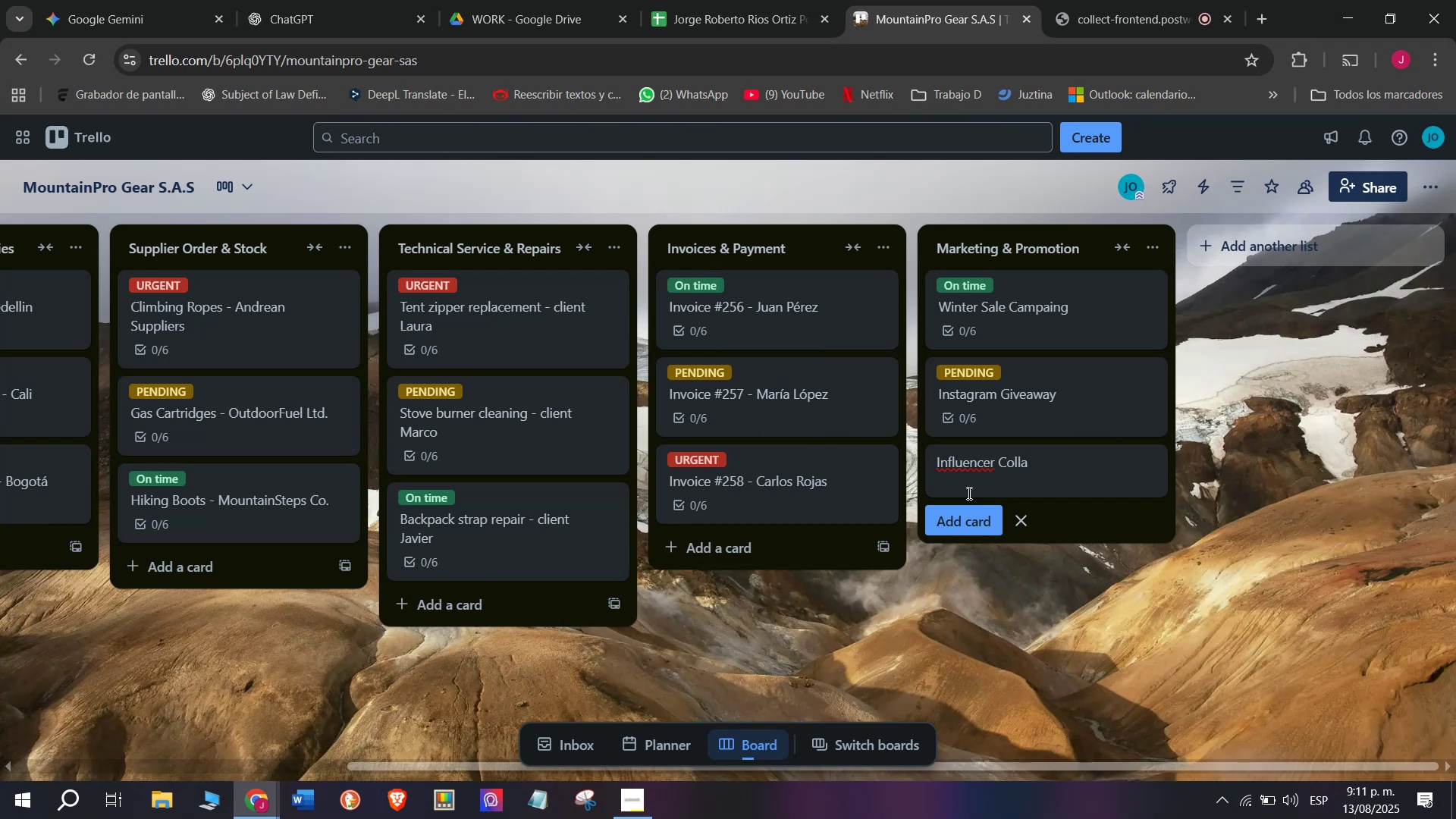 
wait(5.05)
 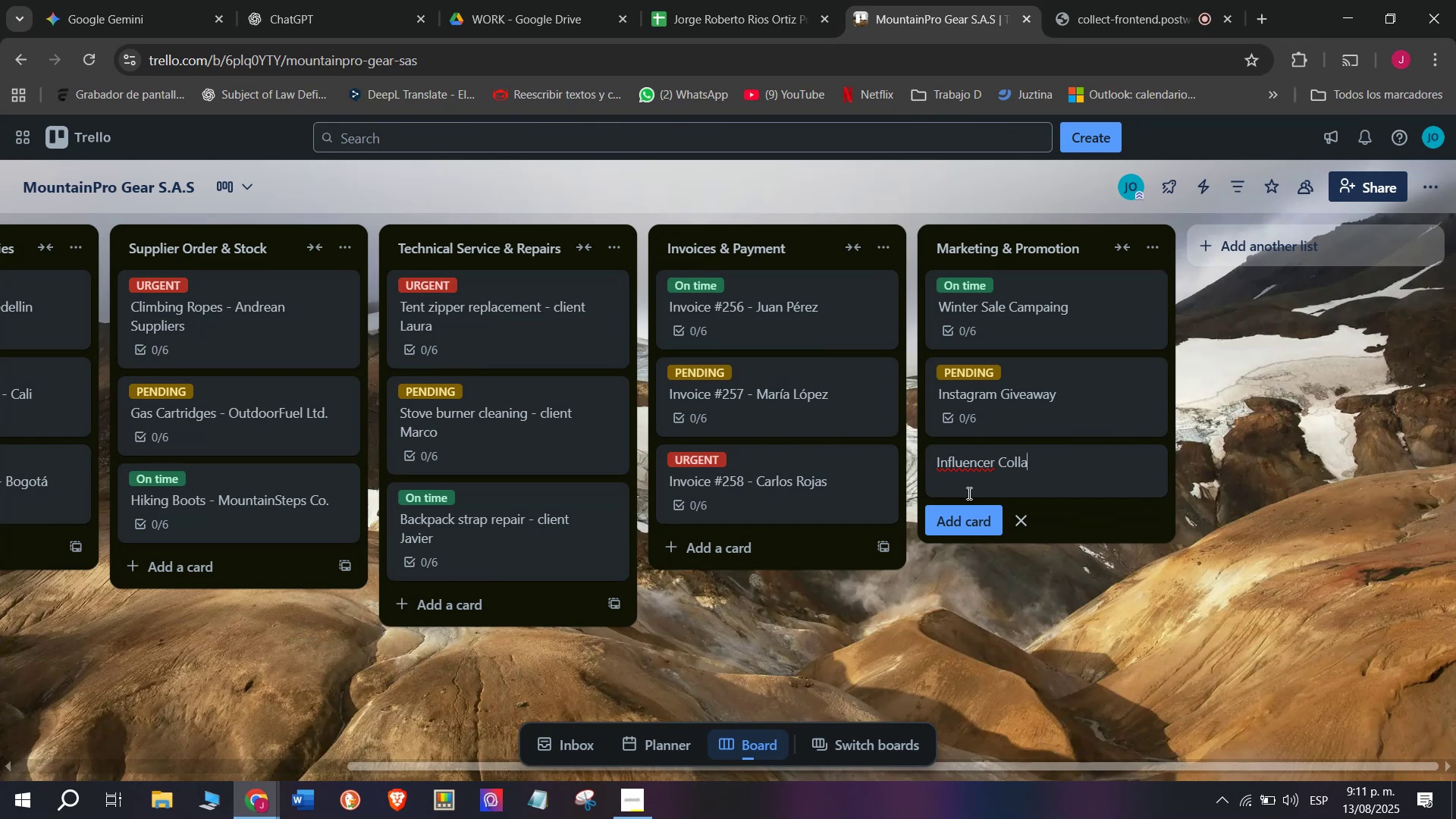 
type(boration)
 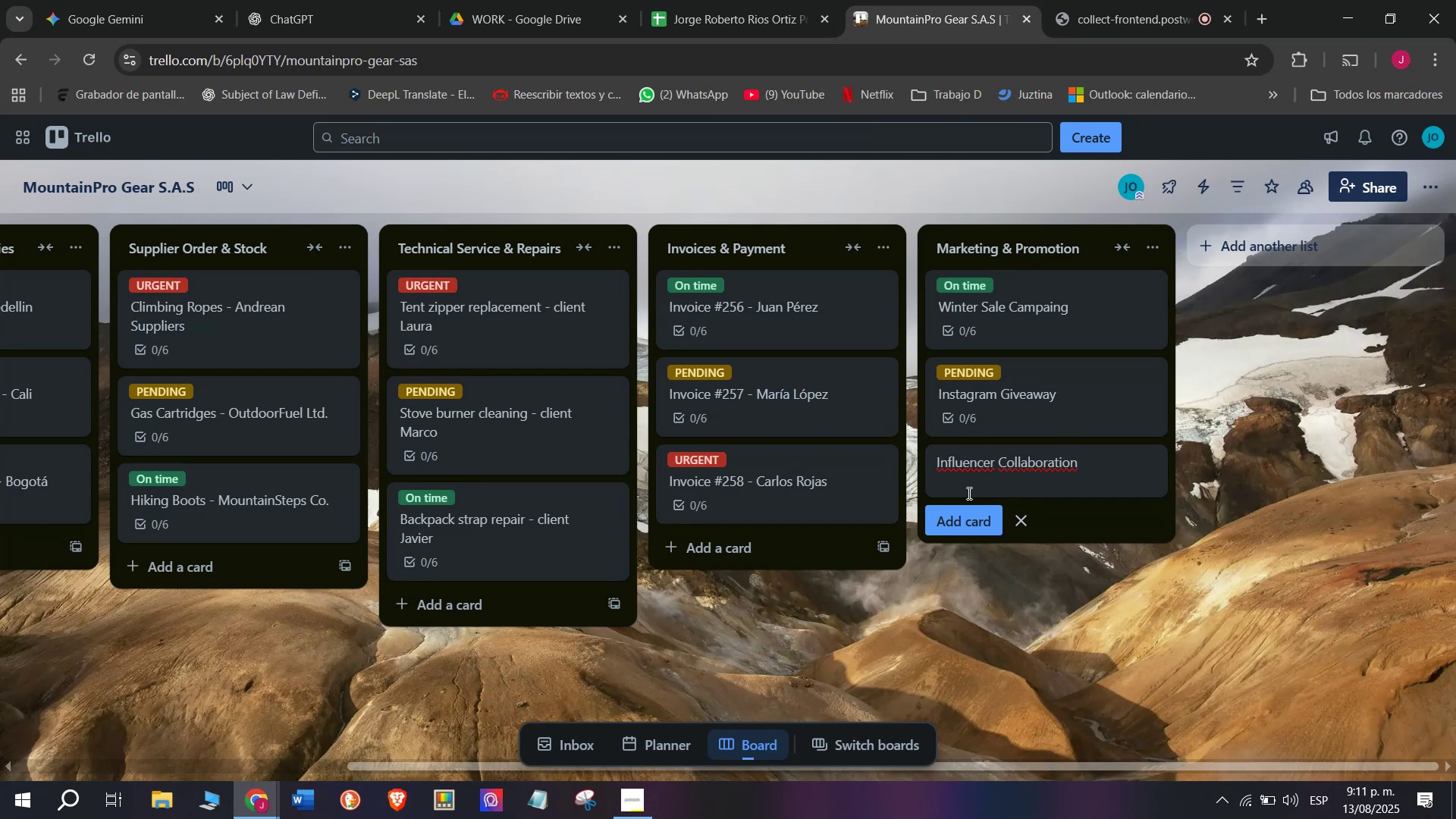 
wait(6.7)
 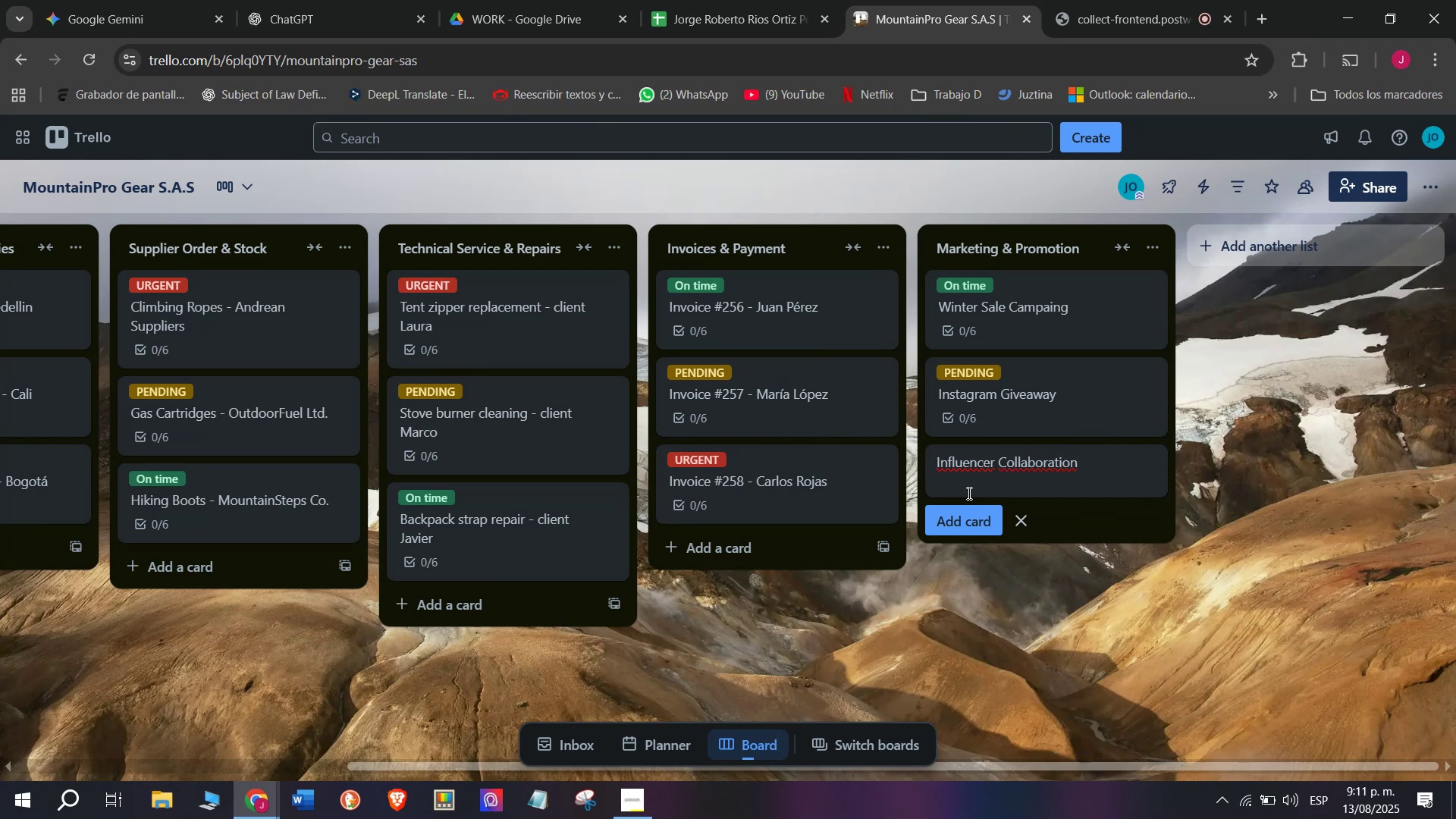 
key(Enter)
 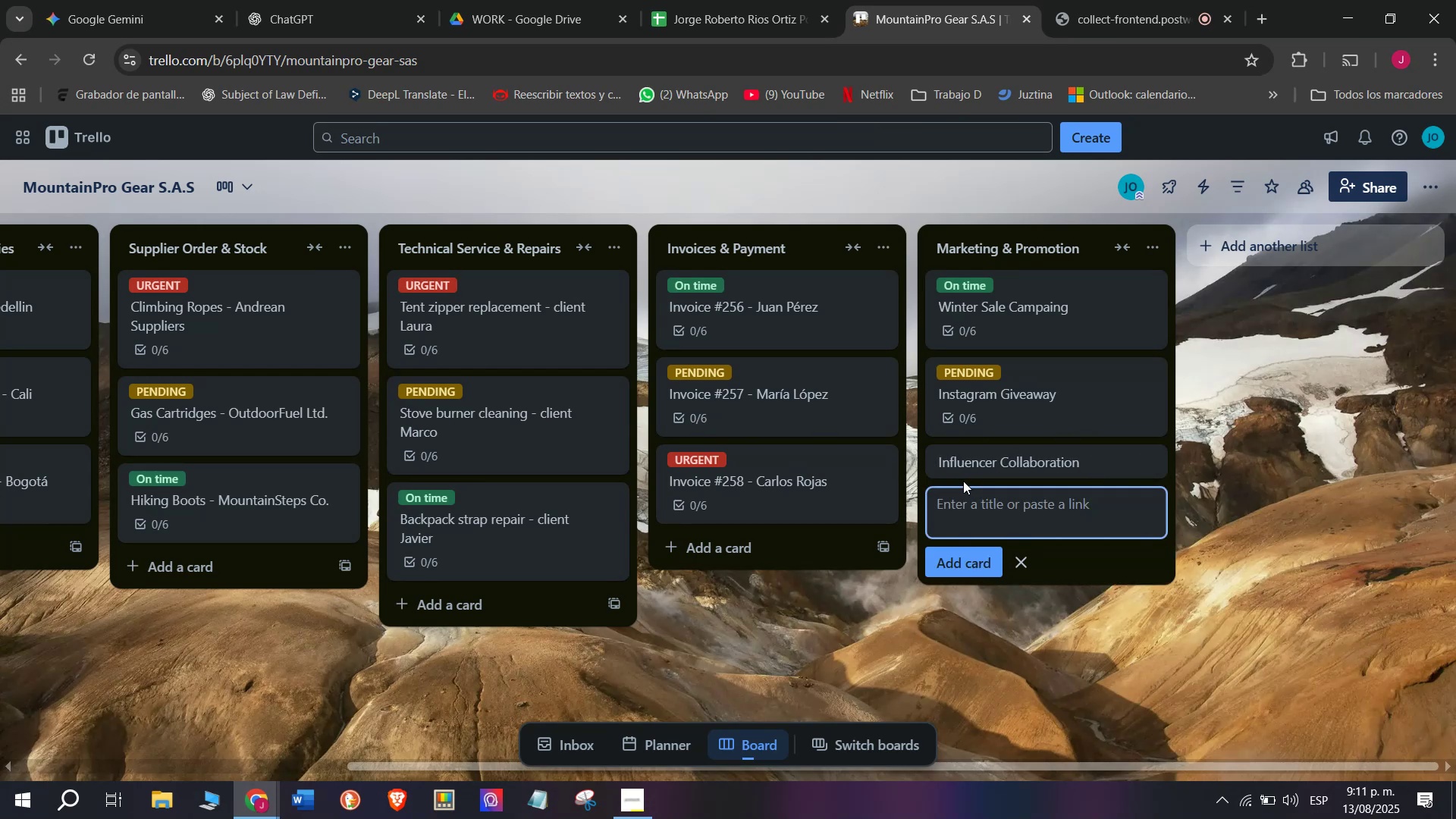 
left_click([988, 467])
 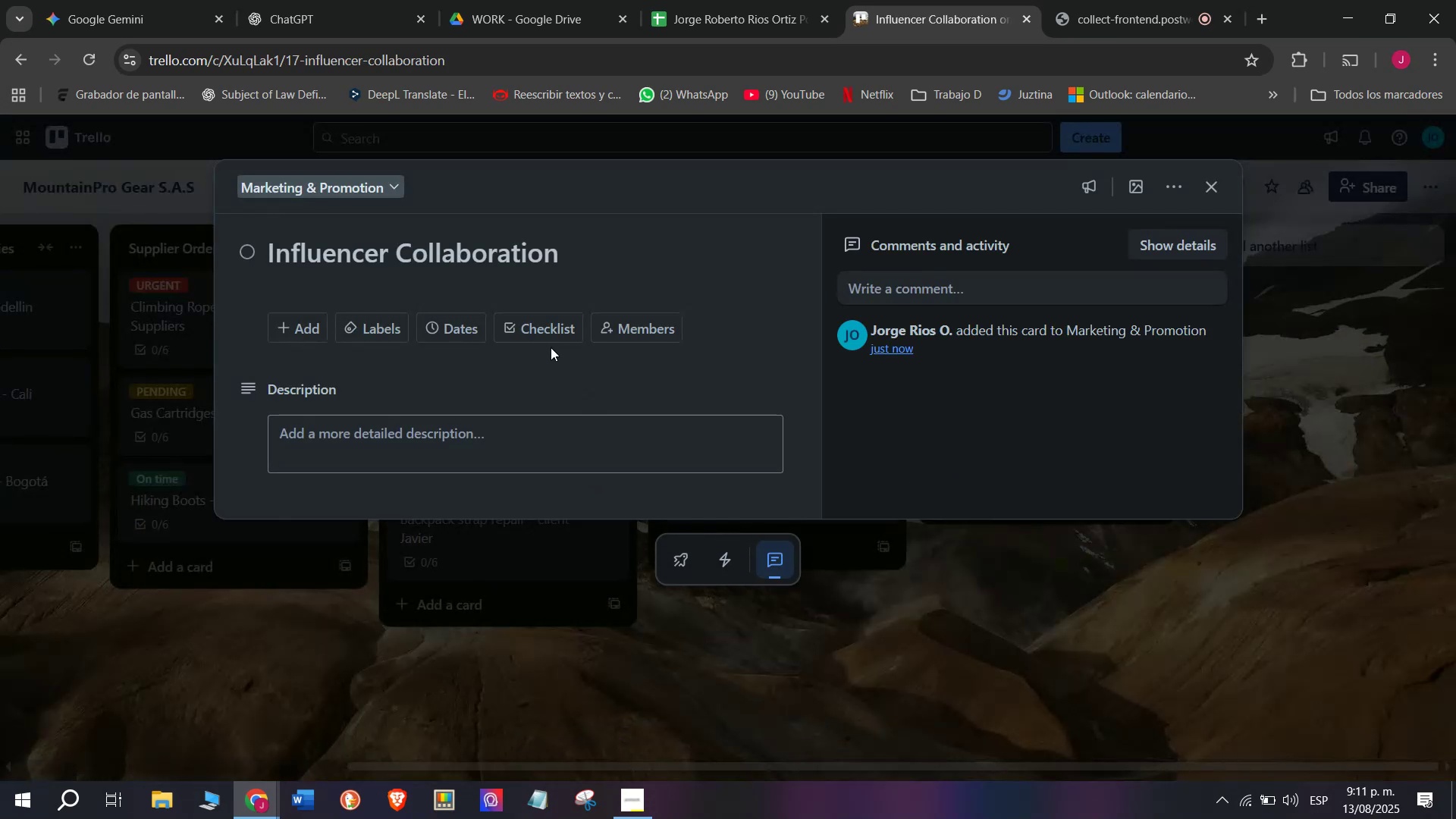 
left_click([526, 325])
 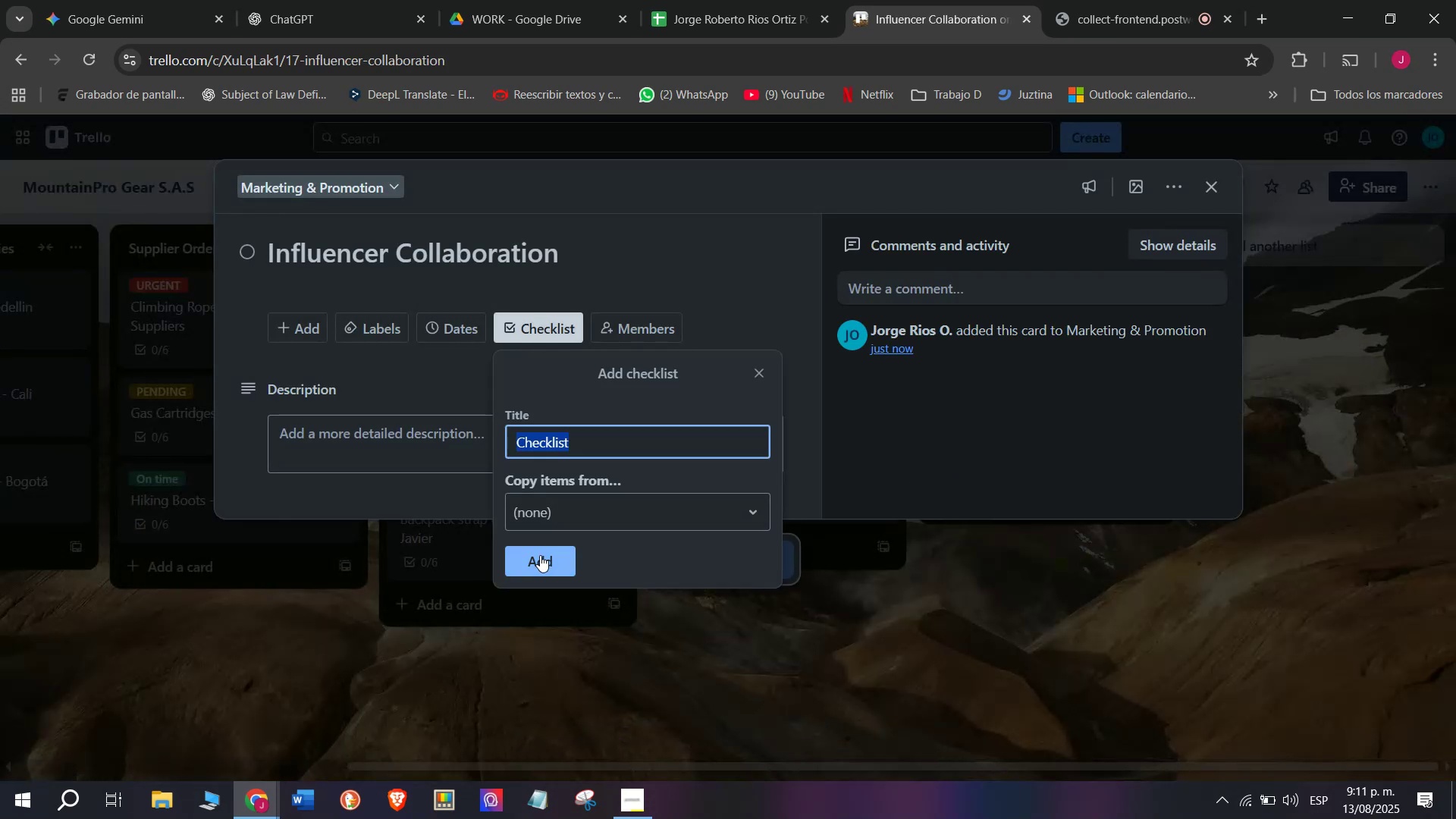 
left_click([535, 561])
 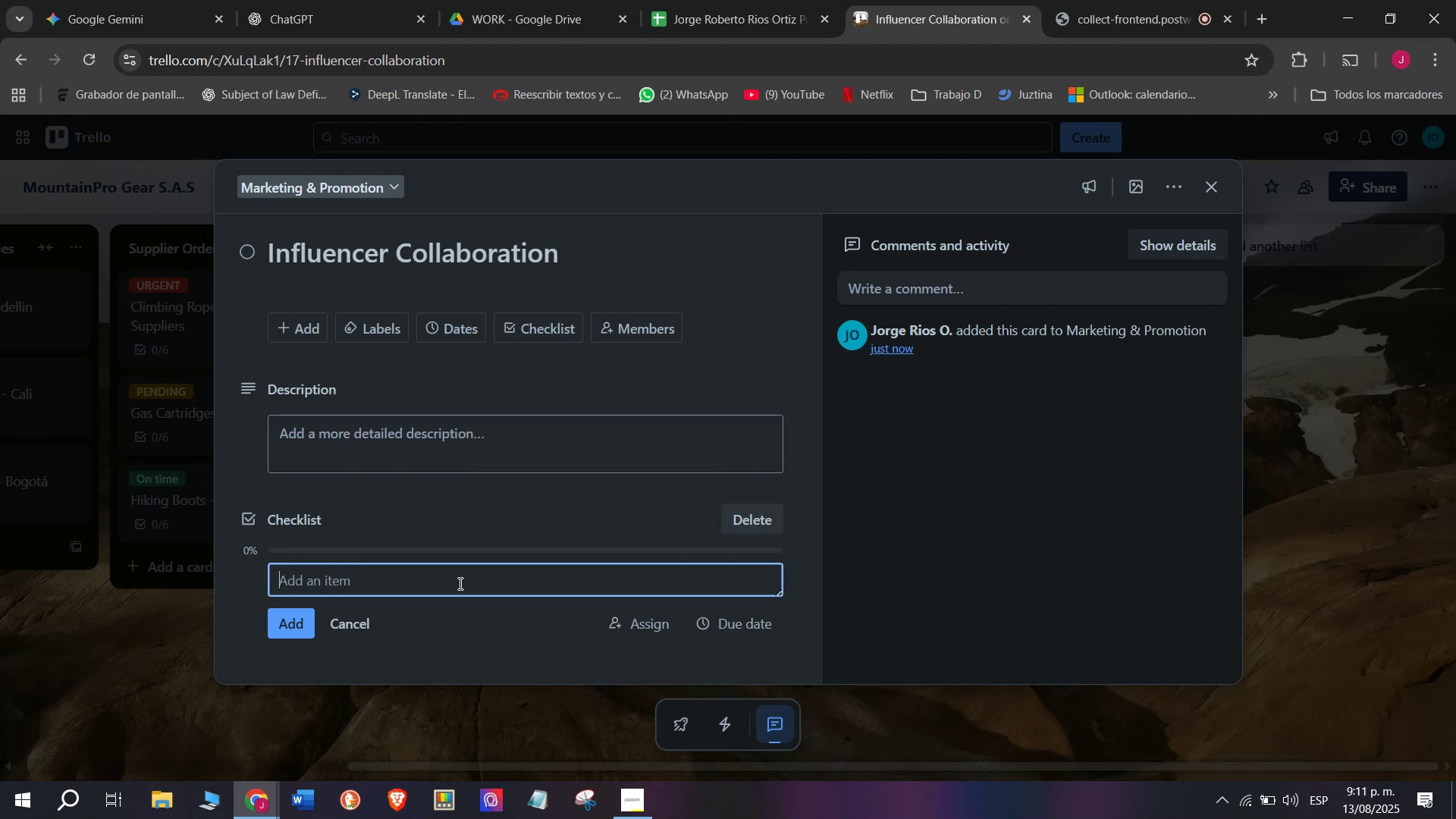 
type(Contact )
 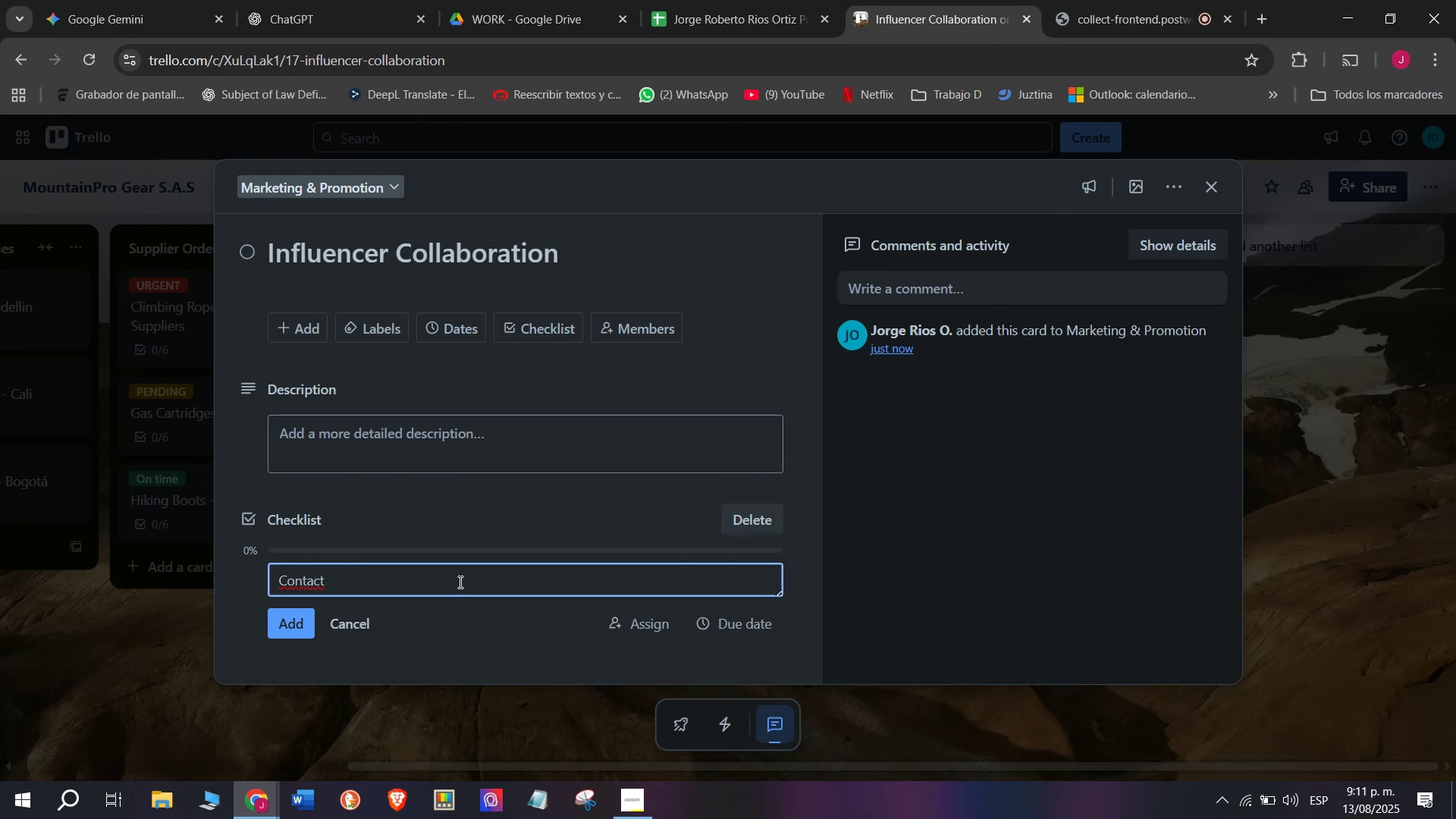 
wait(5.27)
 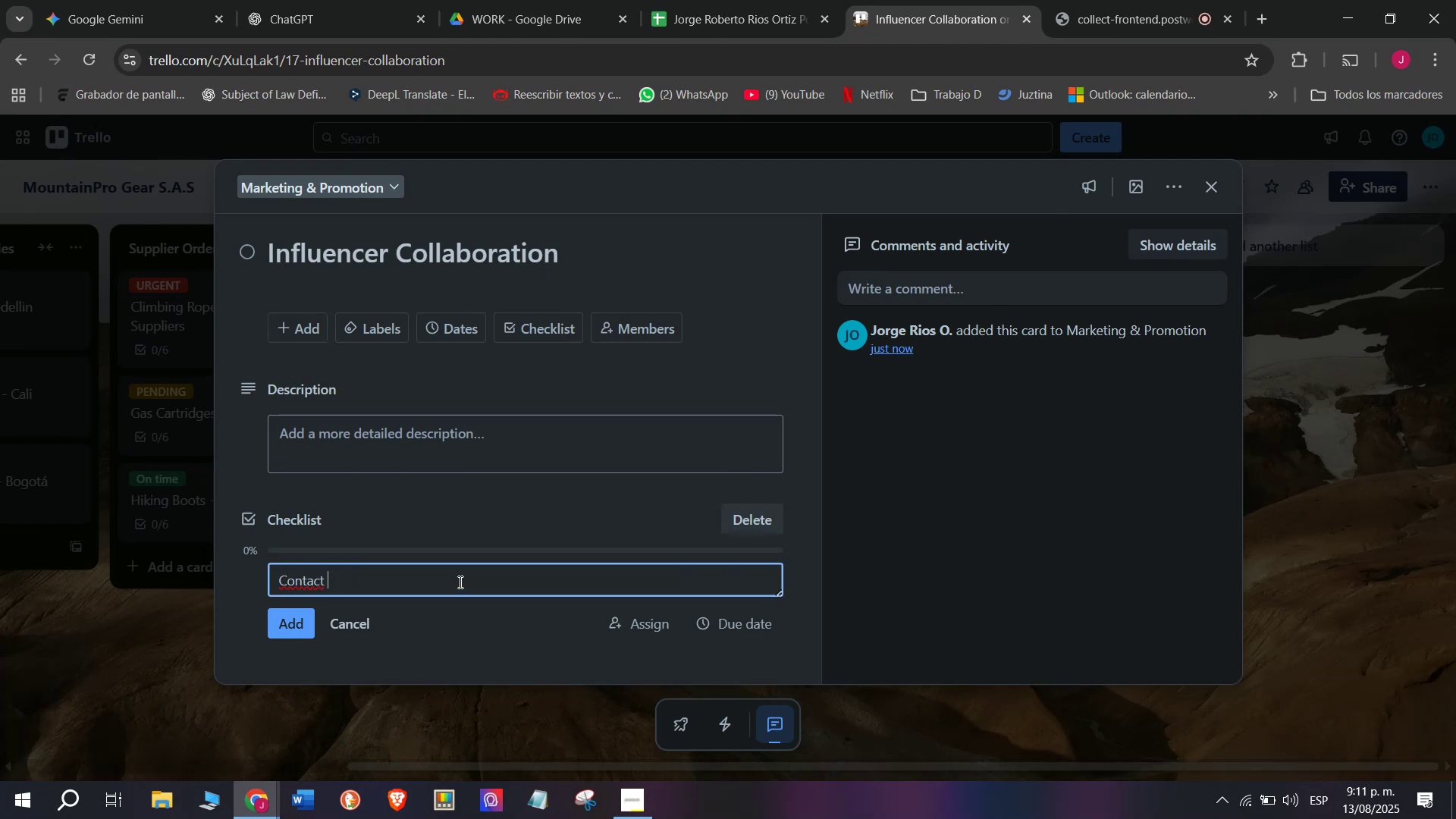 
type(outdoor)
 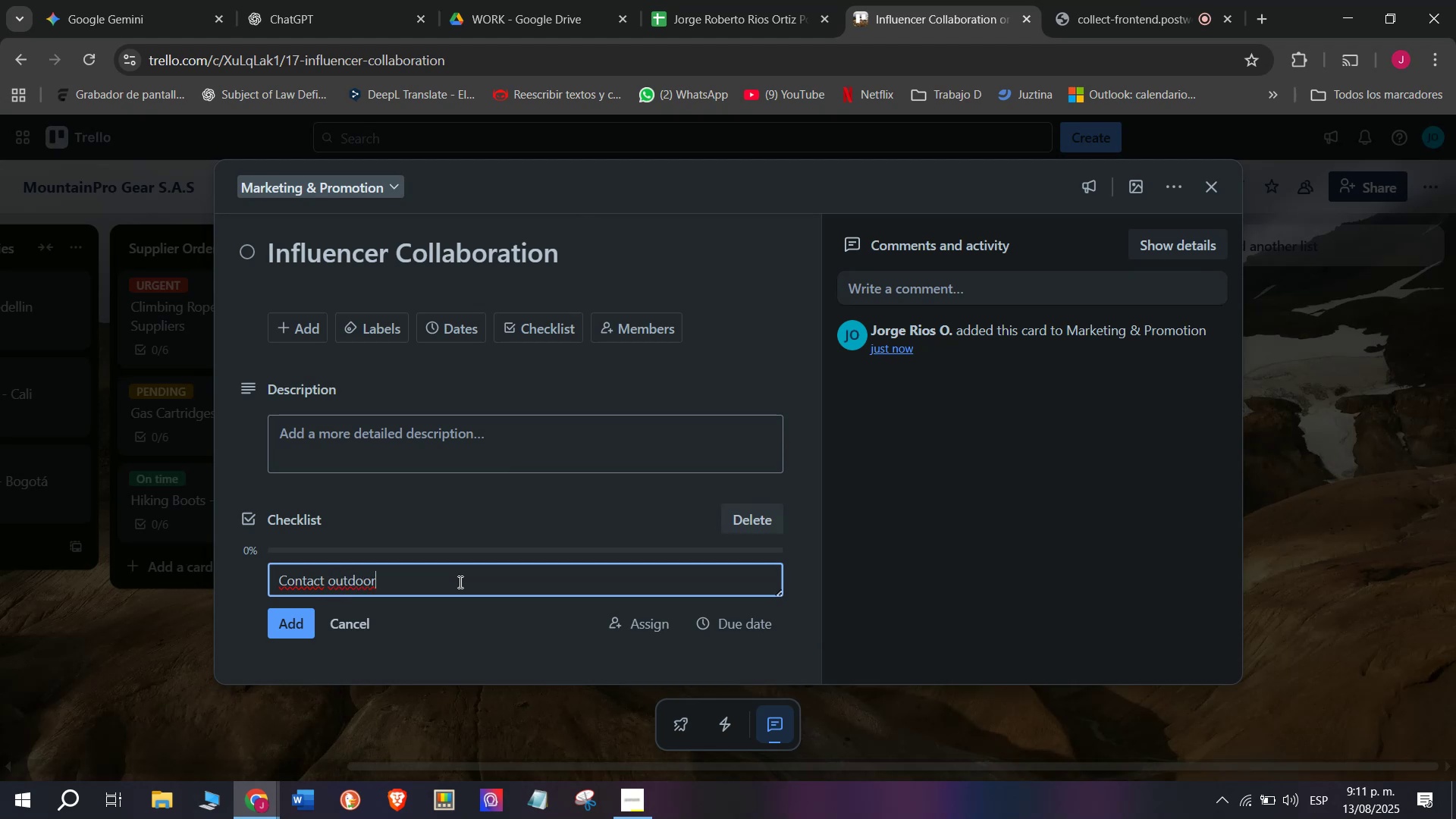 
type( influencers)
 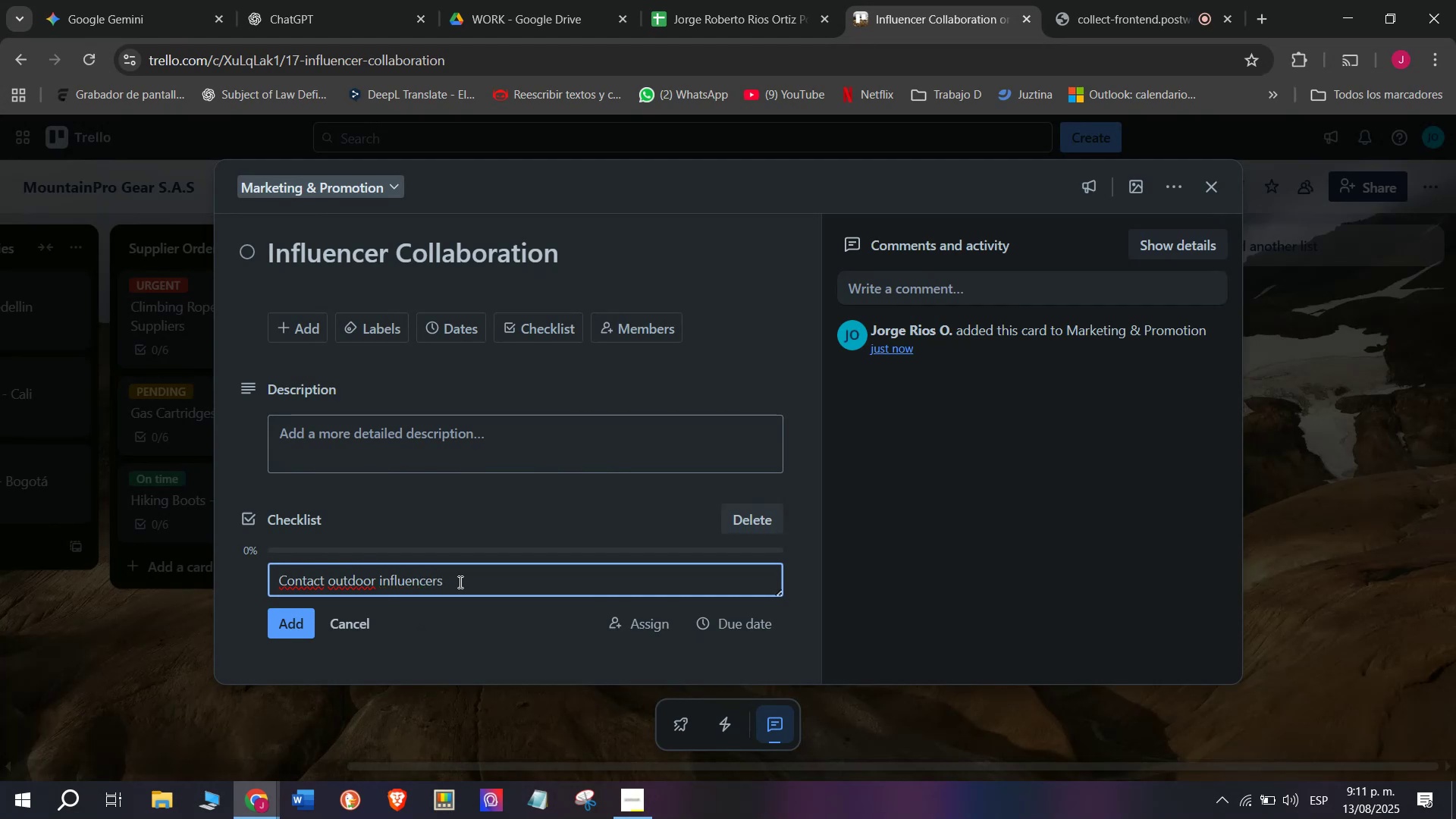 
key(Enter)
 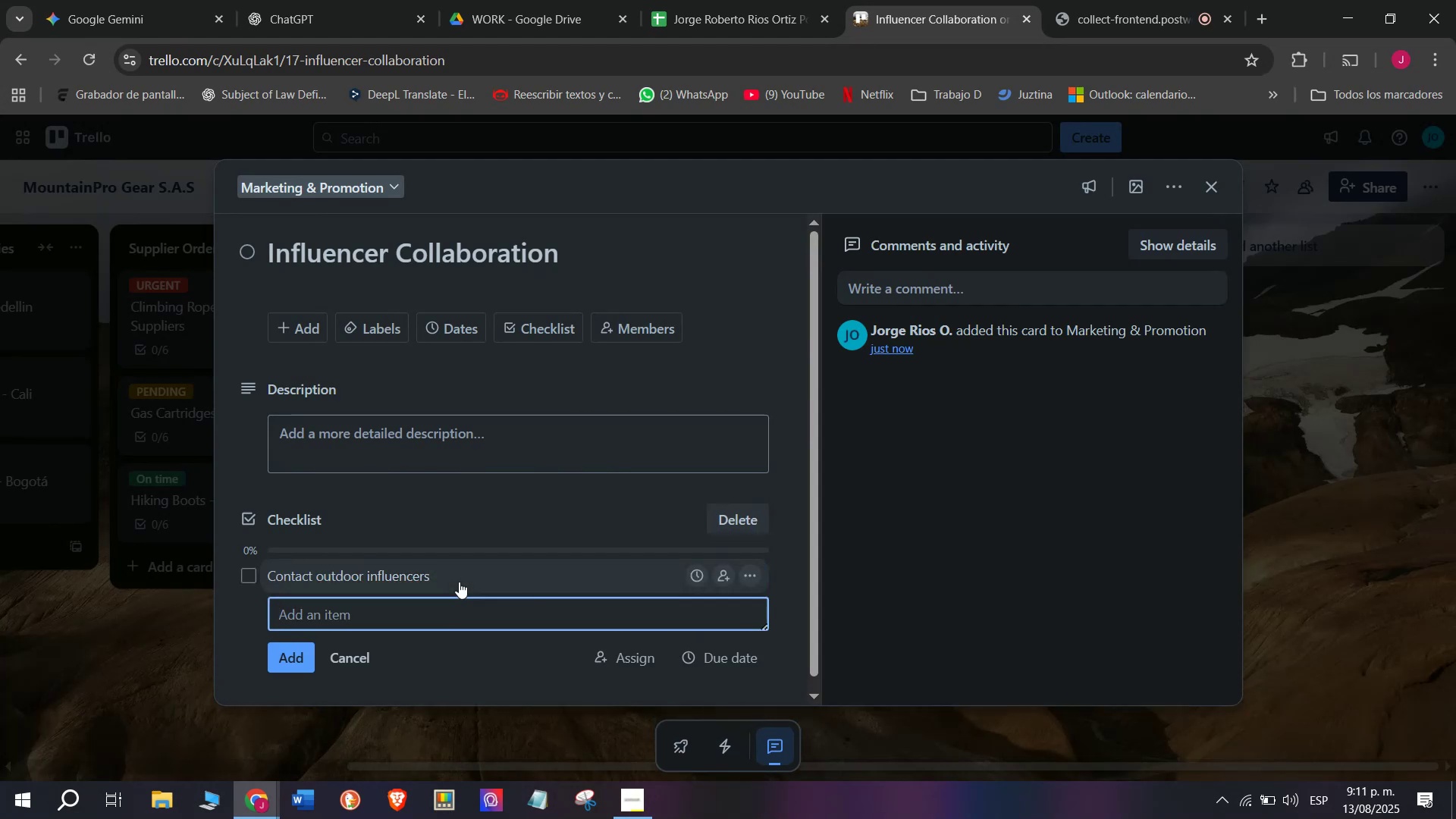 
type(Negotiate terms)
 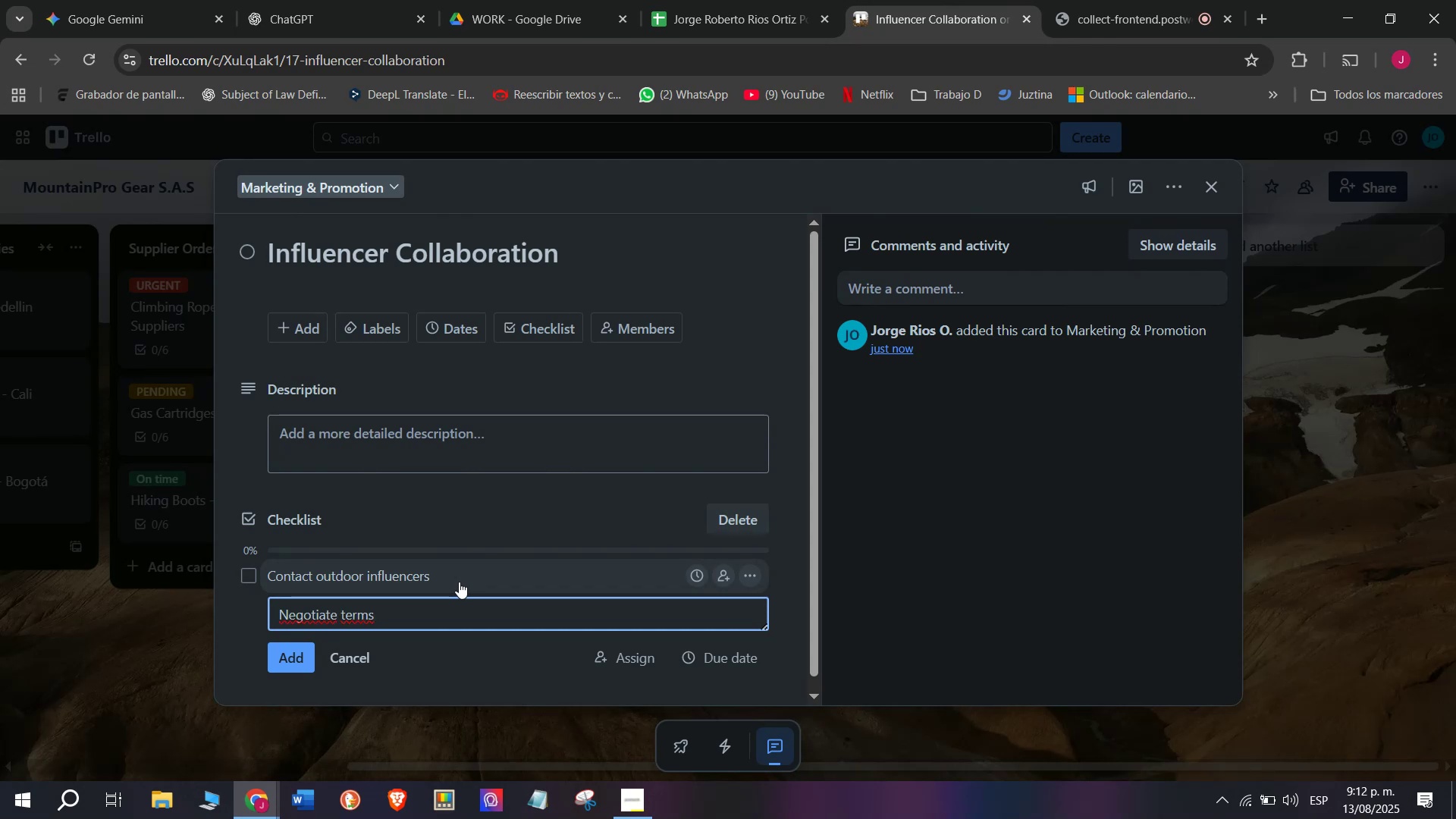 
key(Enter)
 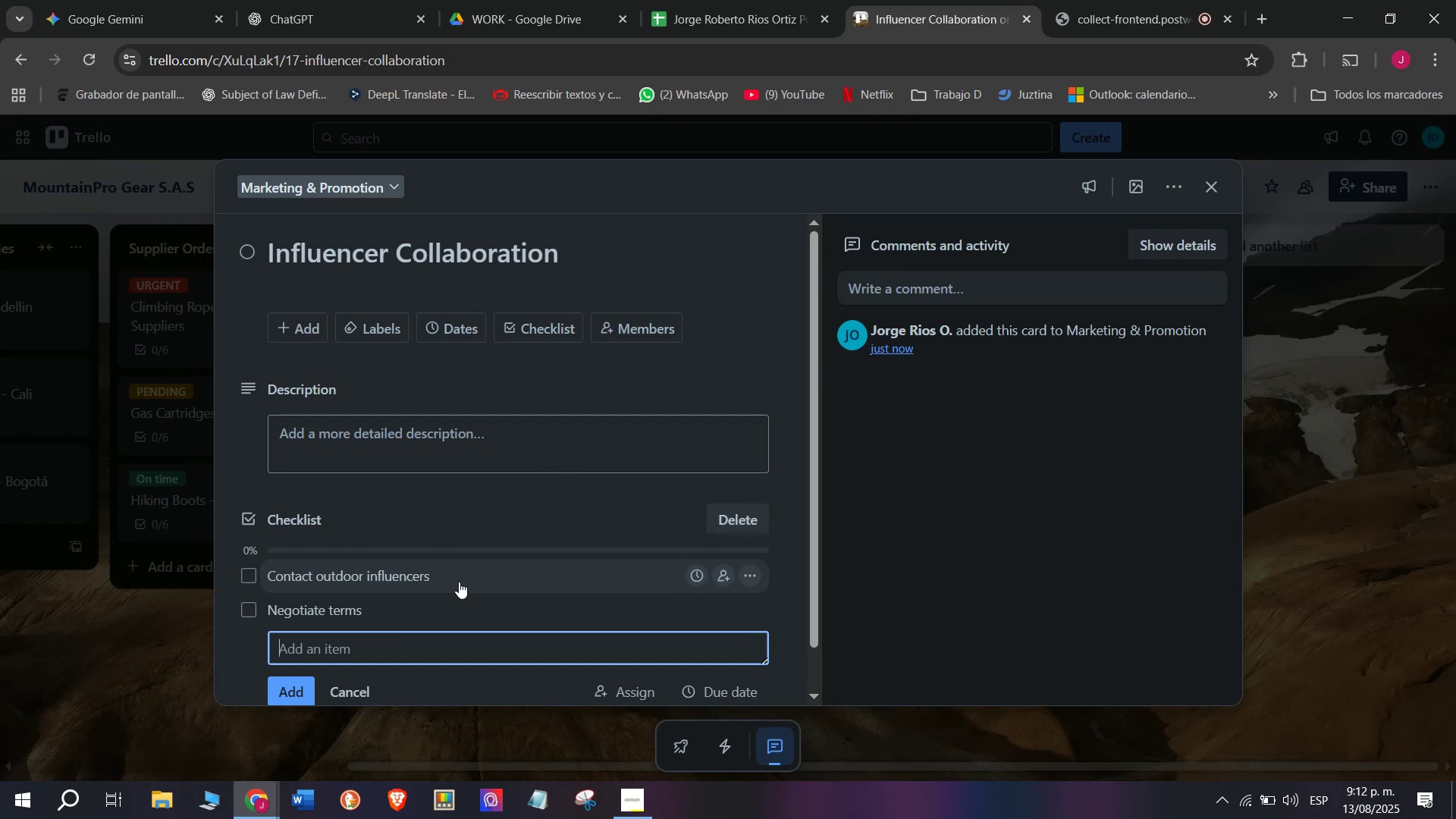 
type(Send product)
 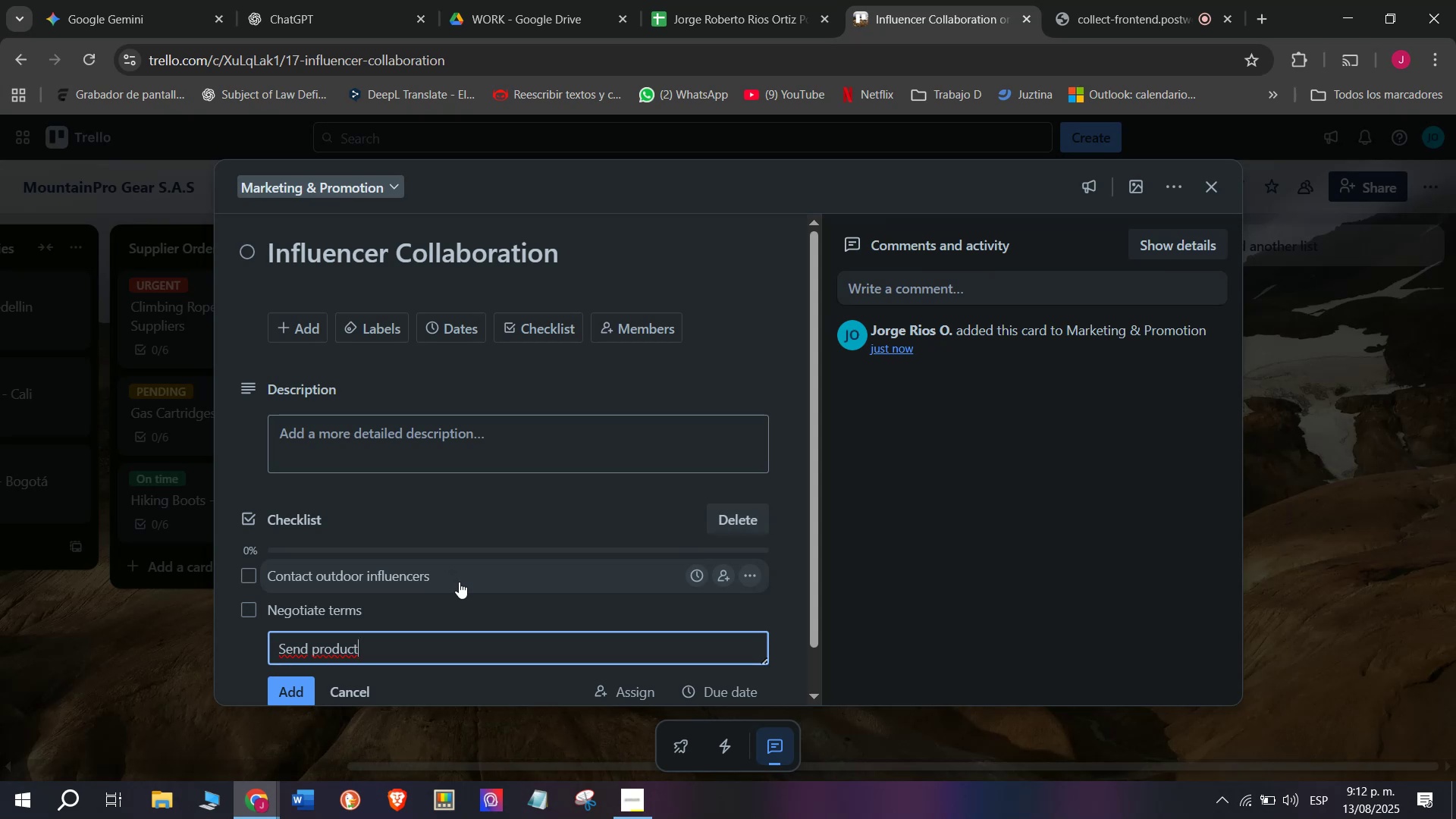 
type( samples )
 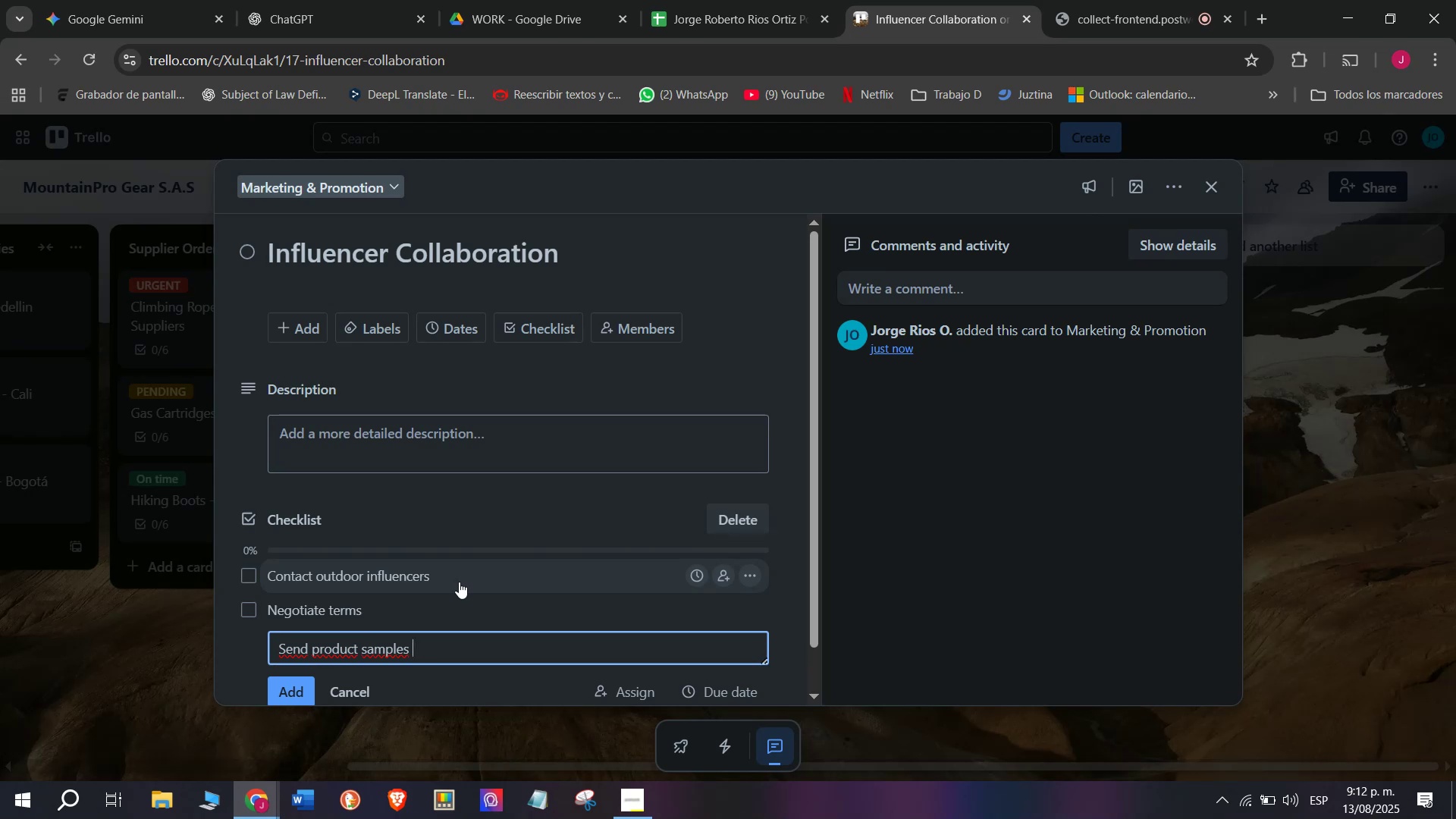 
wait(6.32)
 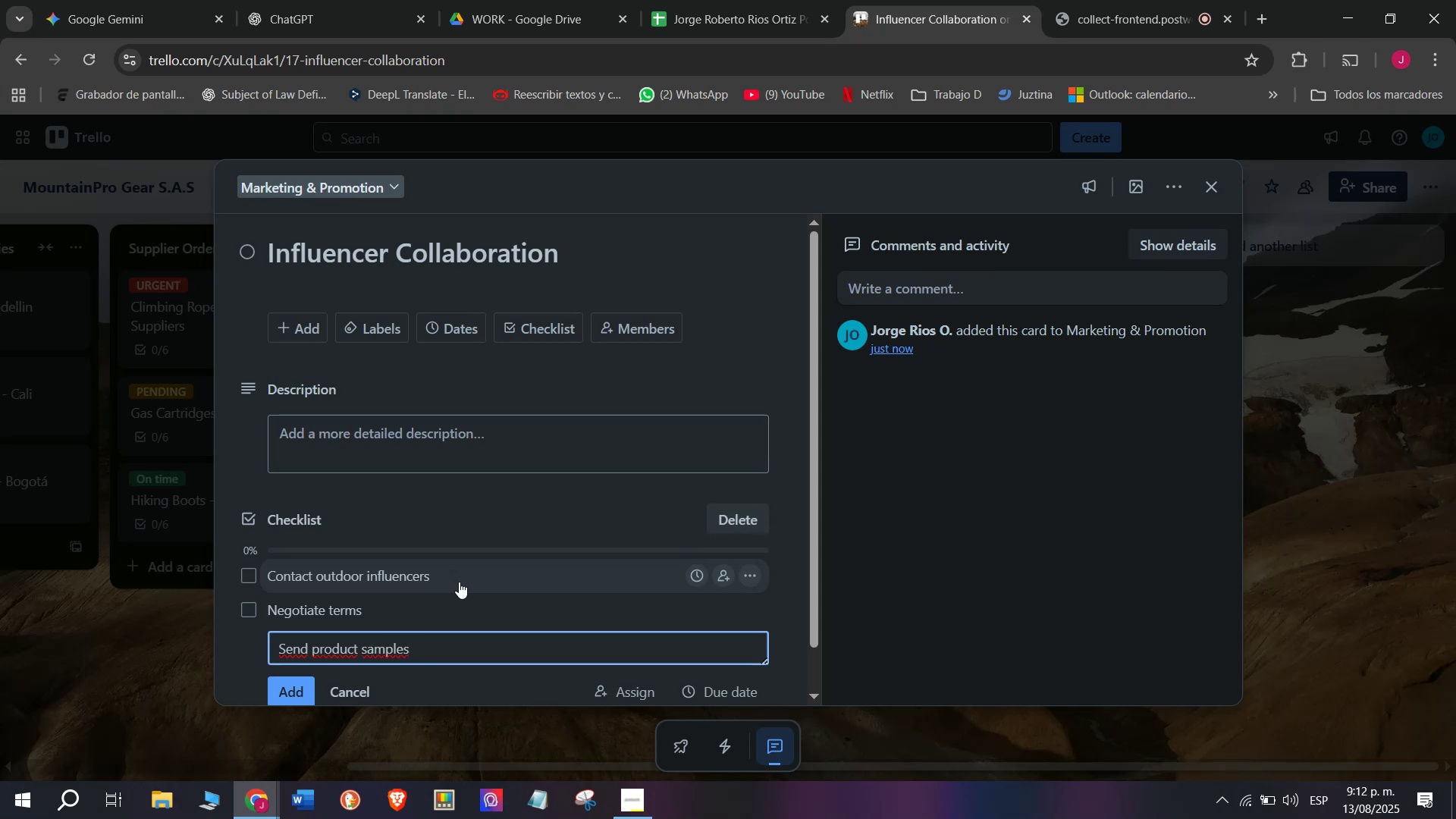 
key(Enter)
 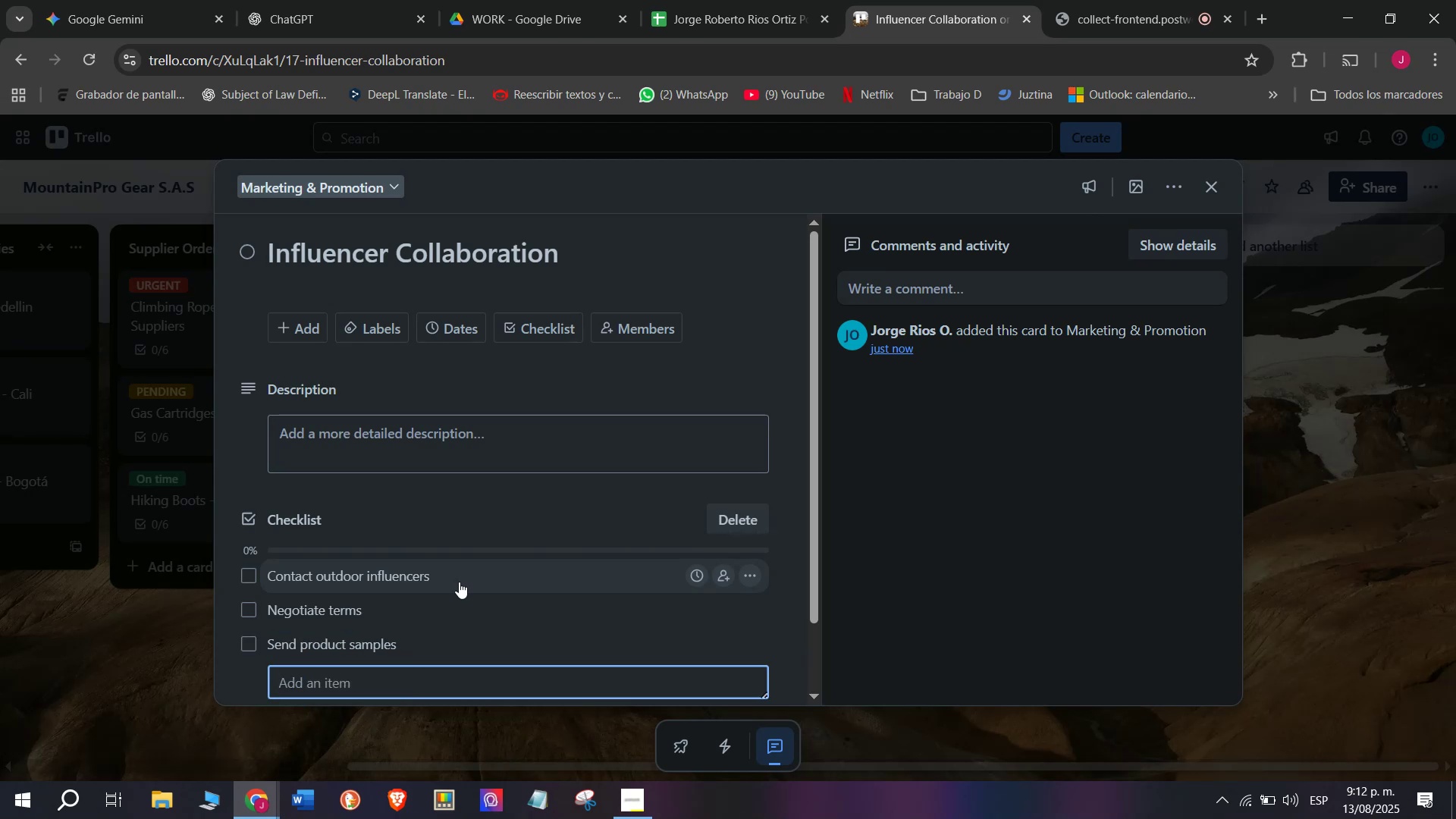 
type(Track content creation)
 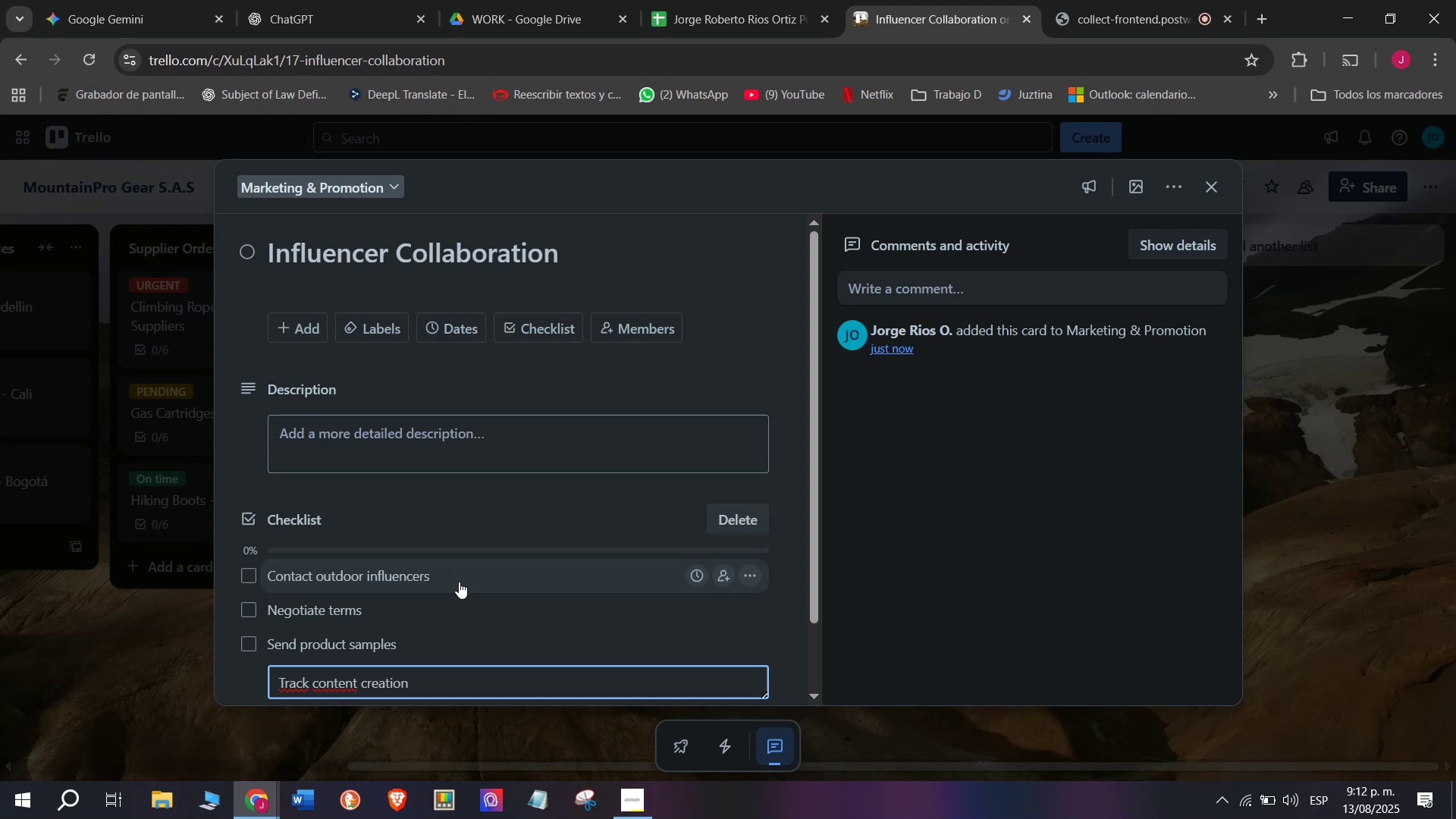 
key(Enter)
 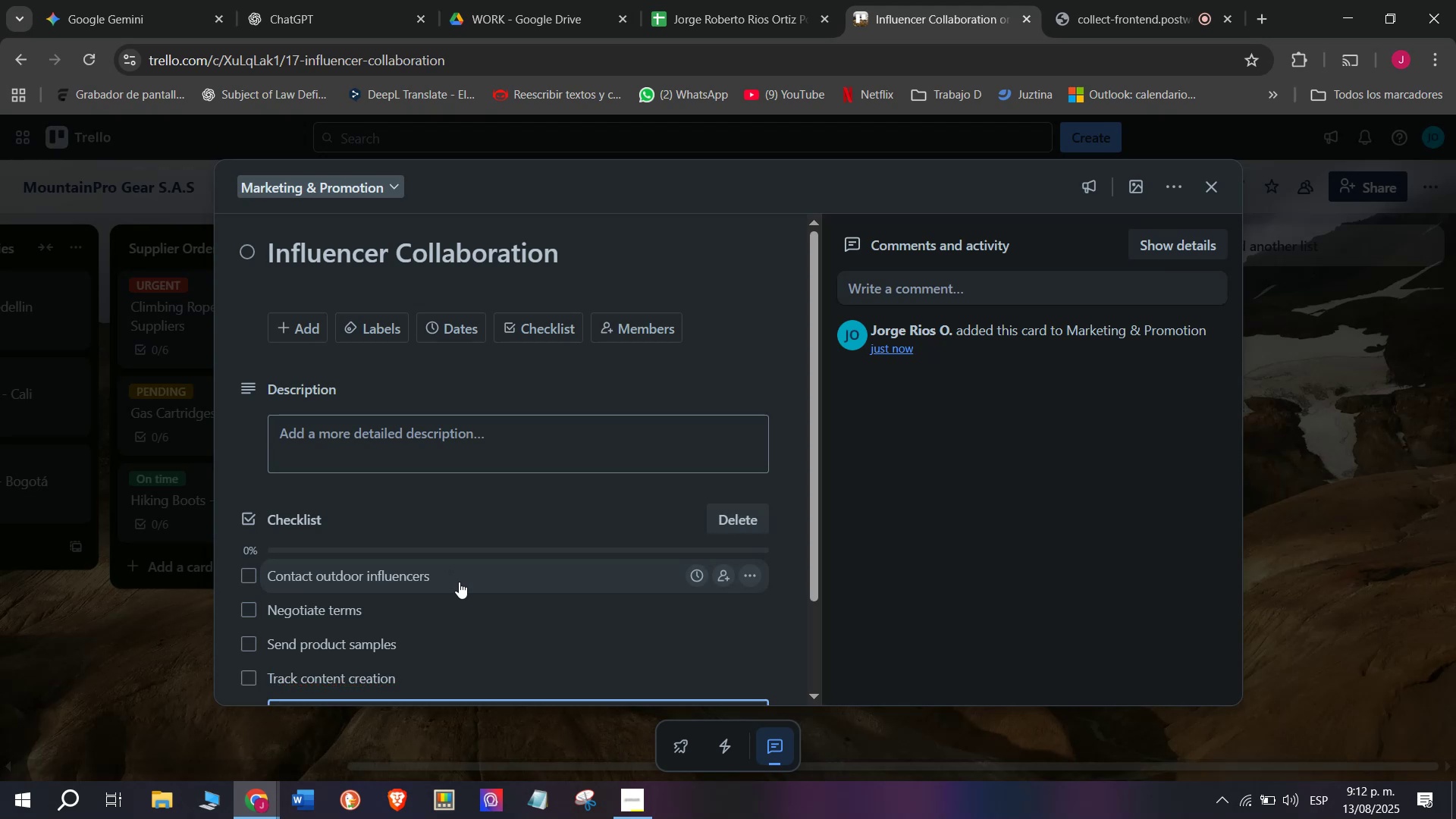 
type(Share post)
 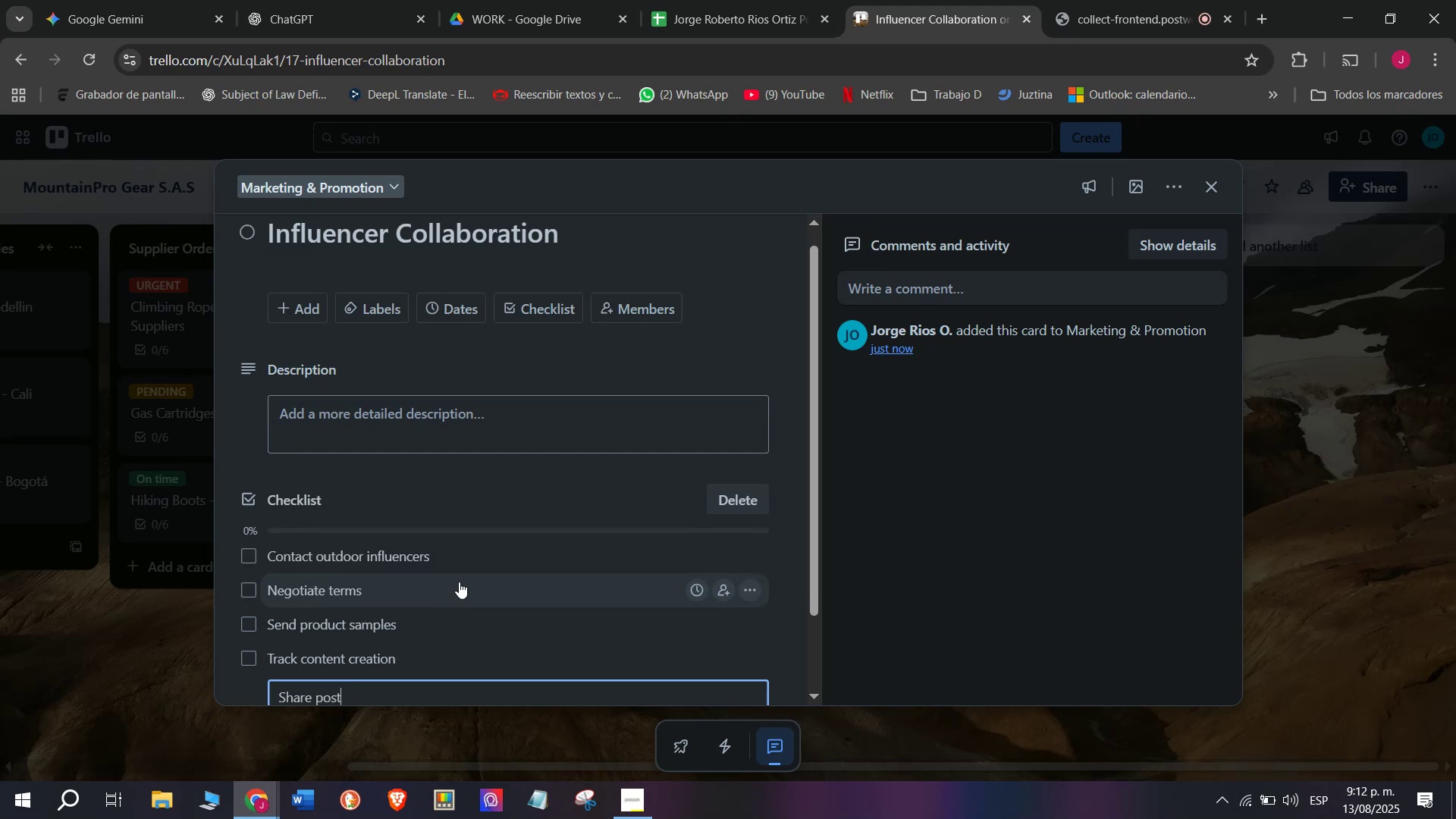 
type(s om)
key(Backspace)
type(n company channels)
 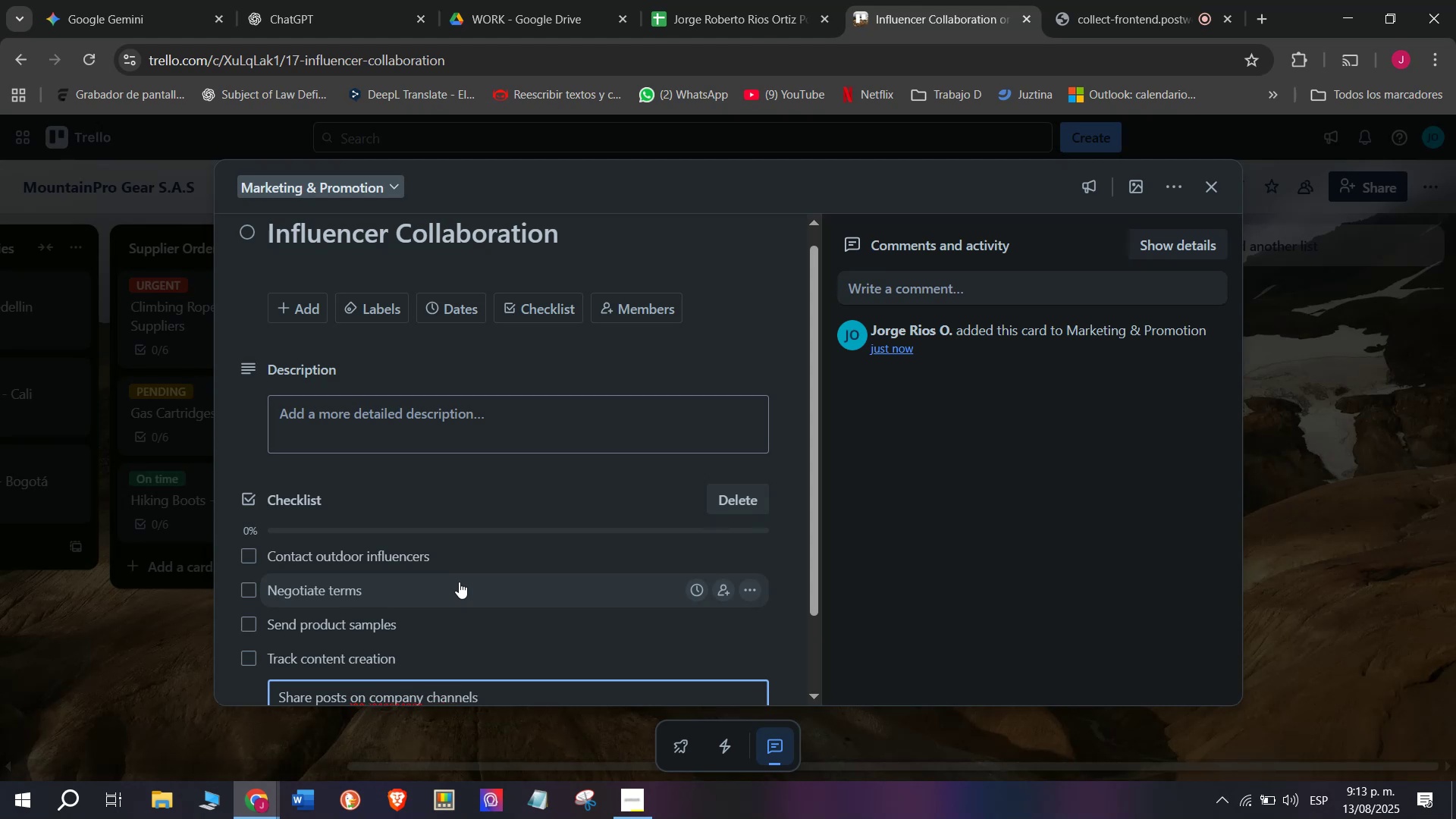 
key(Enter)
 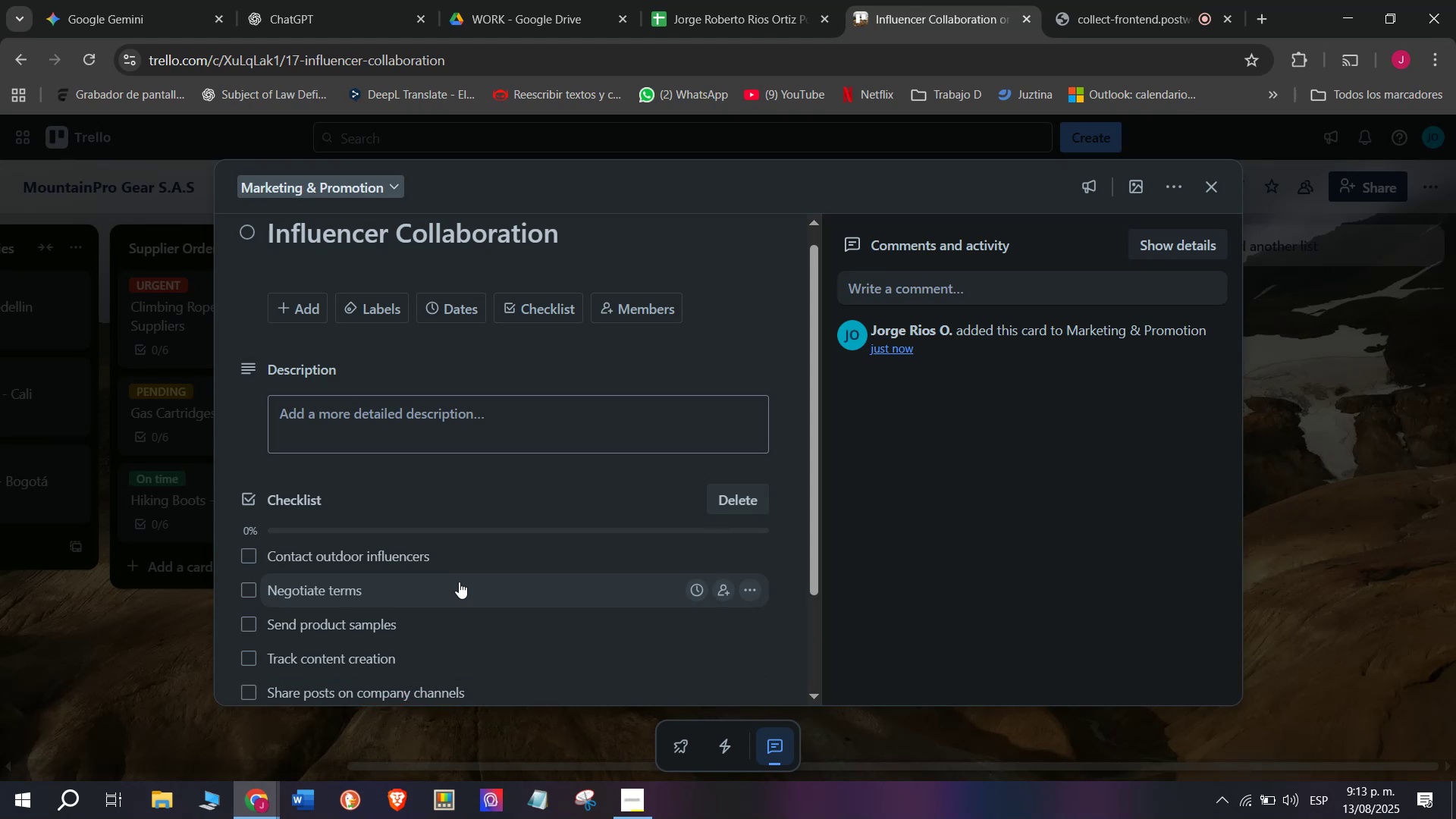 
type(Measure engagement)
 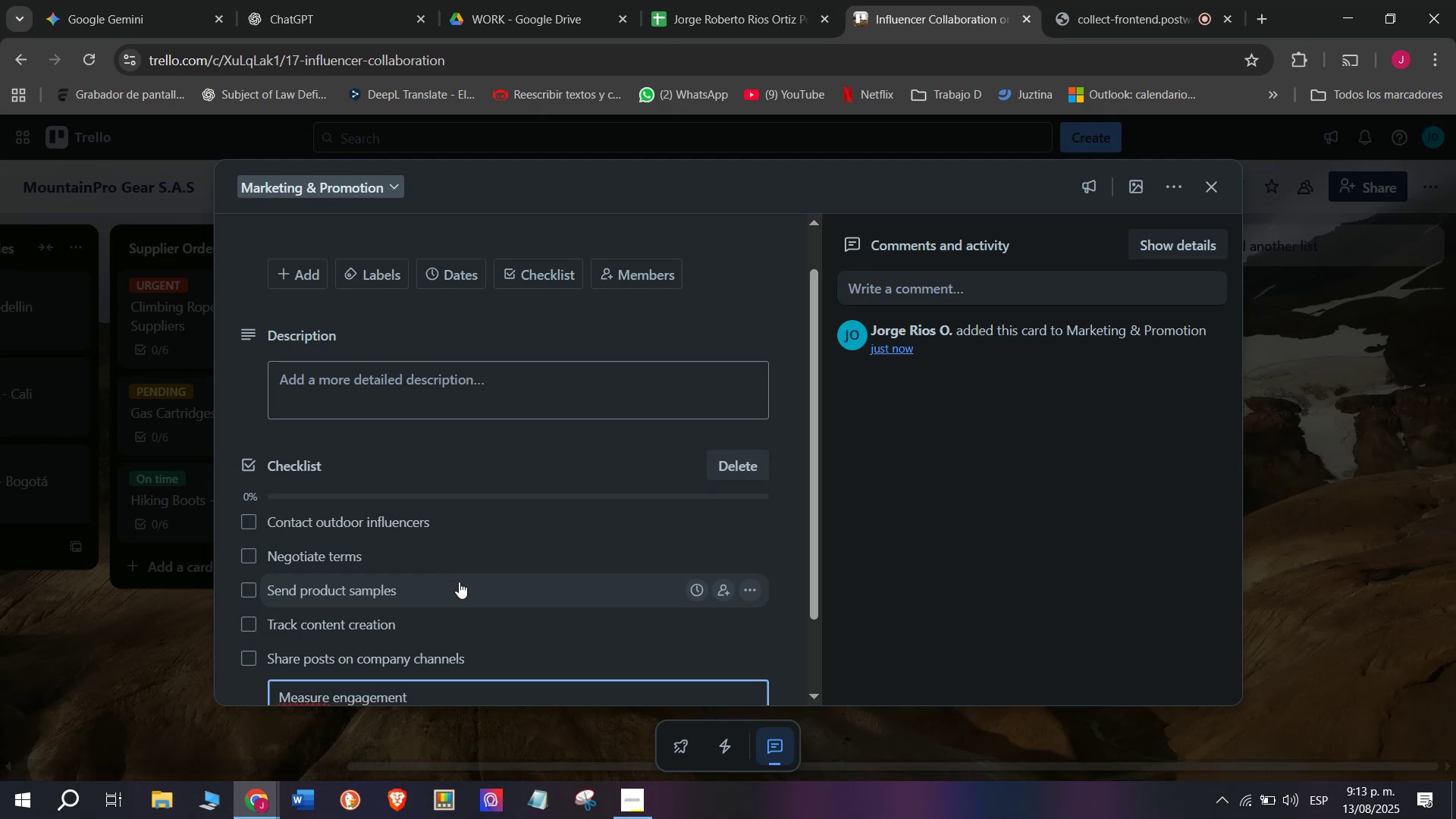 
key(Enter)
 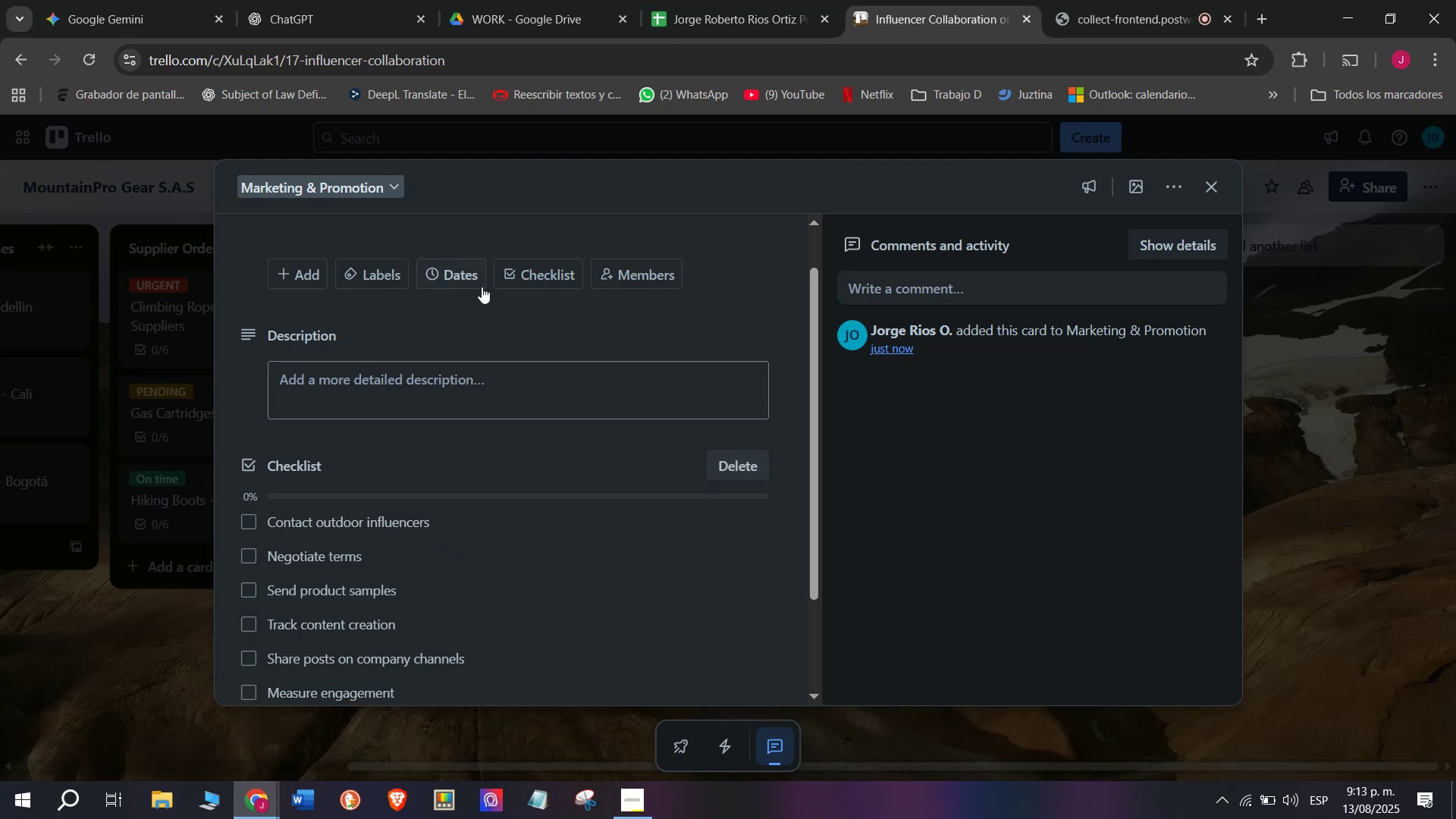 
left_click([389, 276])
 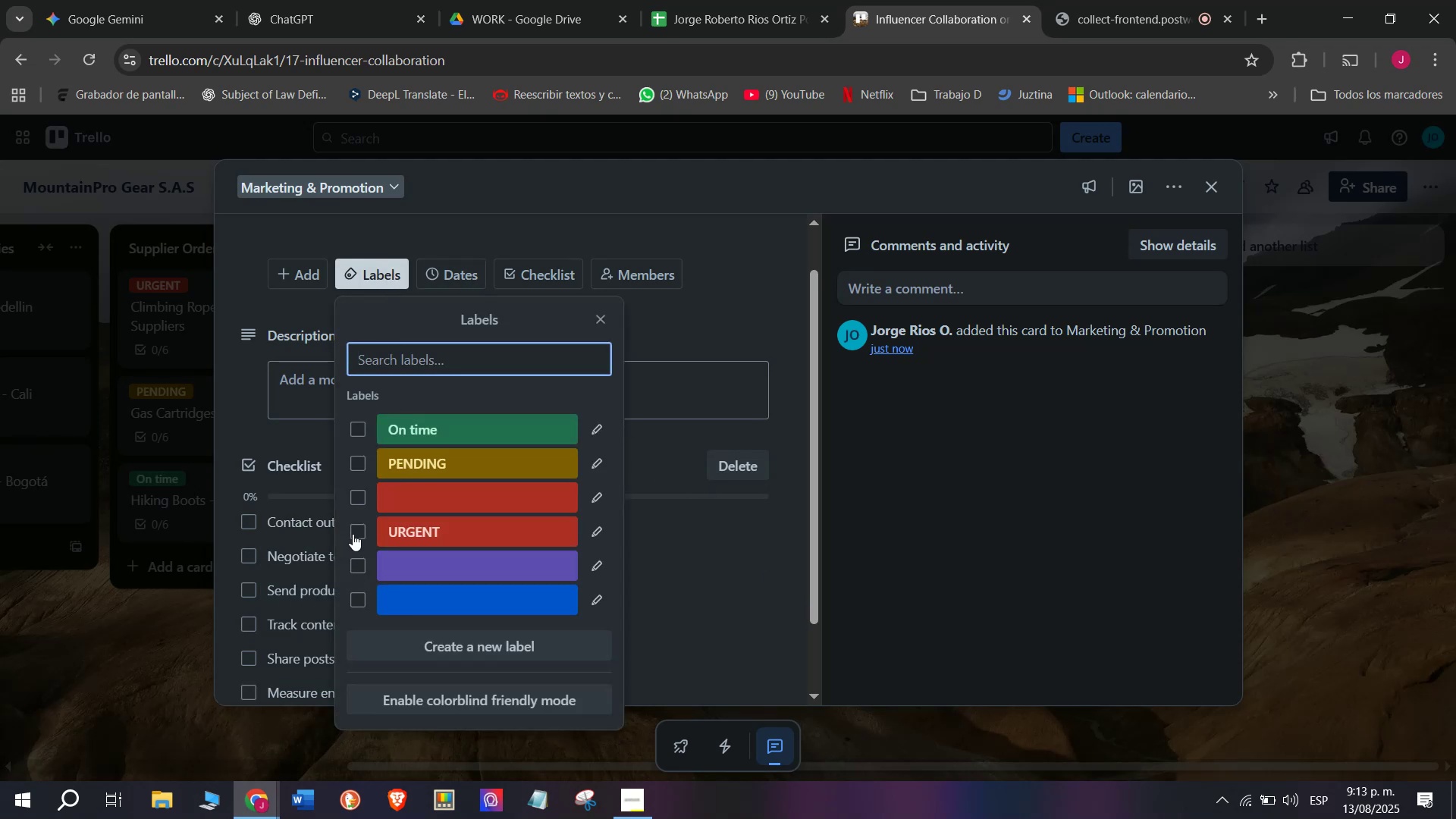 
left_click([356, 535])
 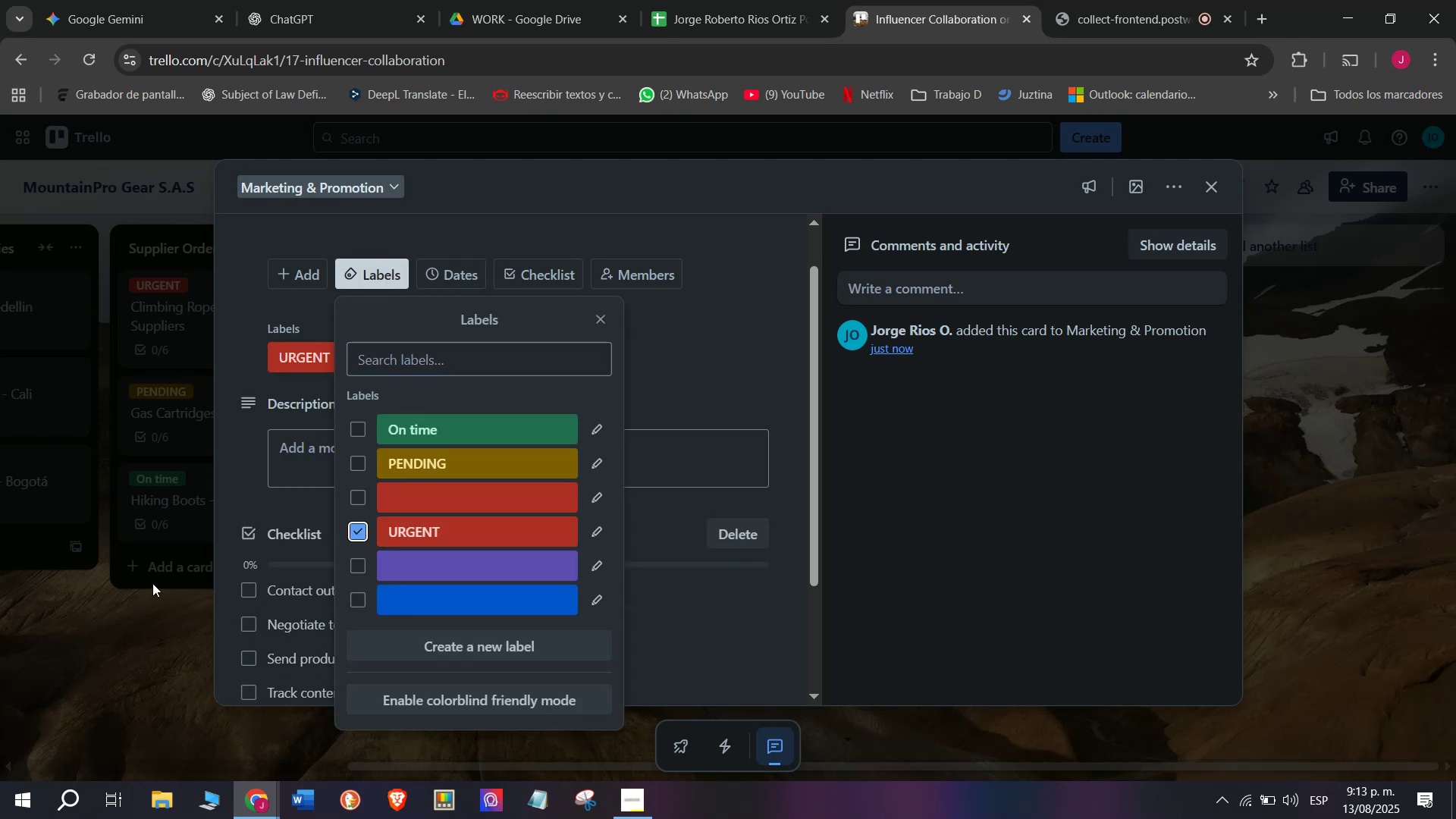 
left_click([146, 582])
 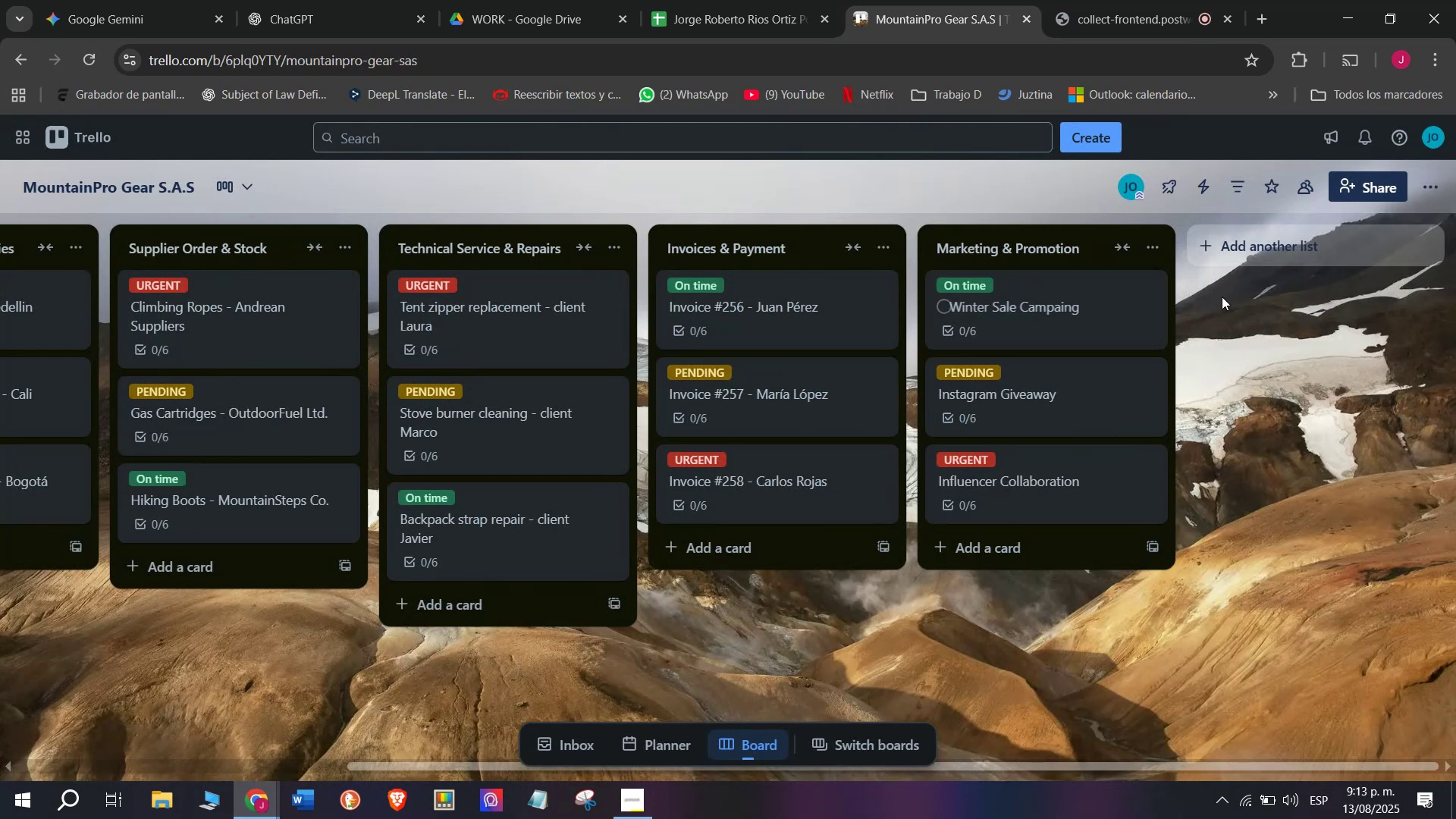 
left_click([1117, 0])
 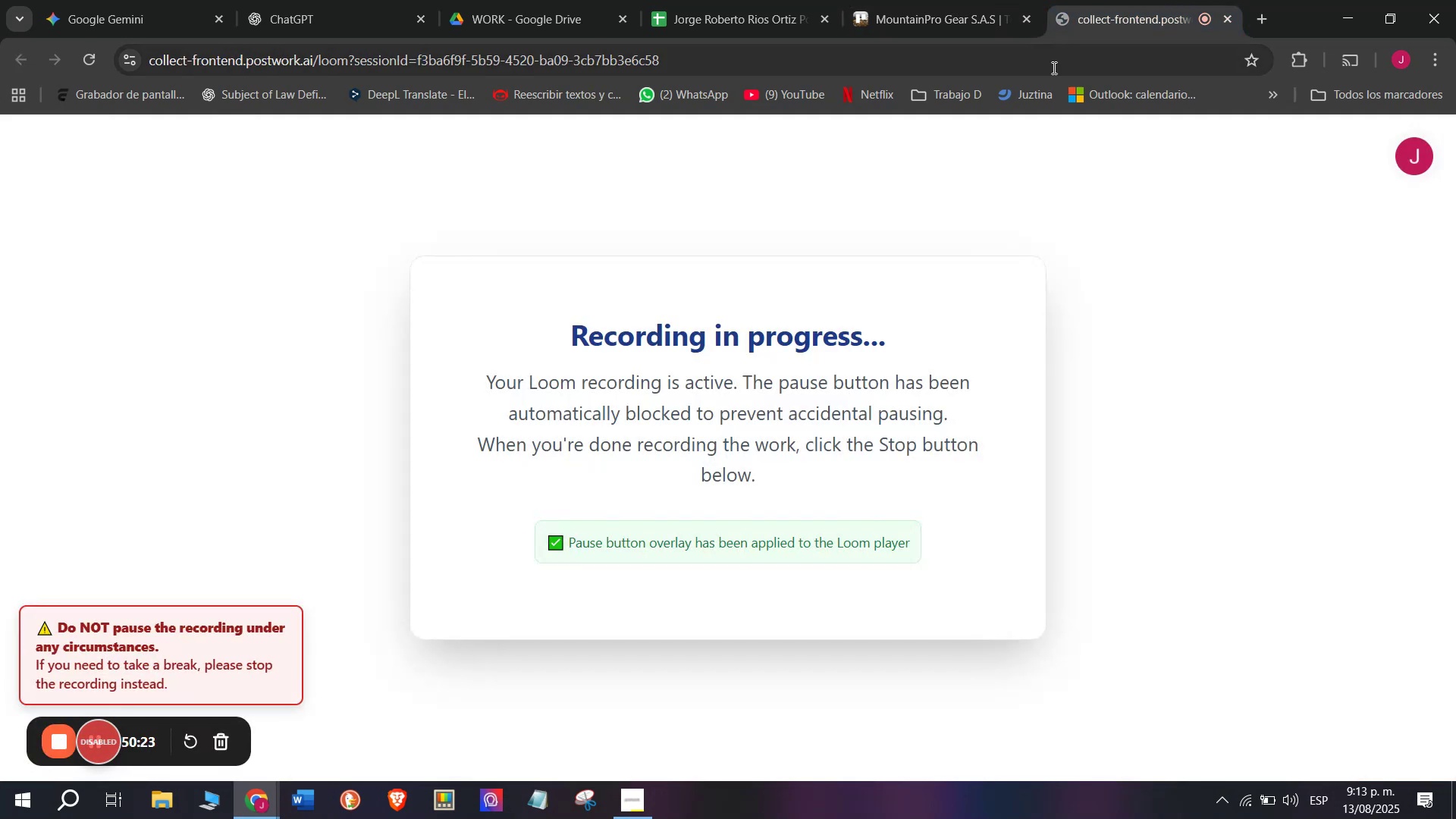 
left_click([928, 0])
 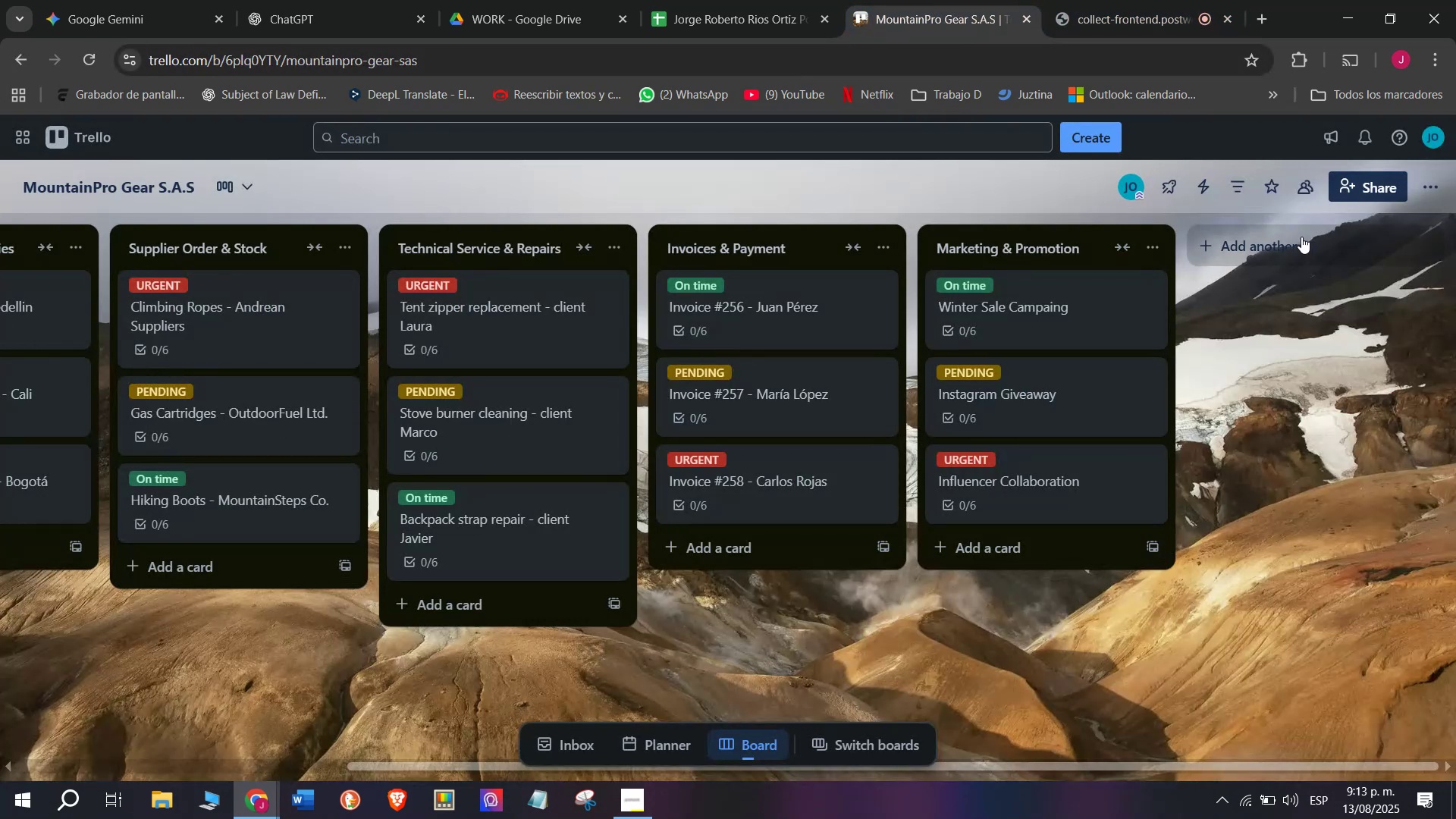 
left_click([1294, 237])
 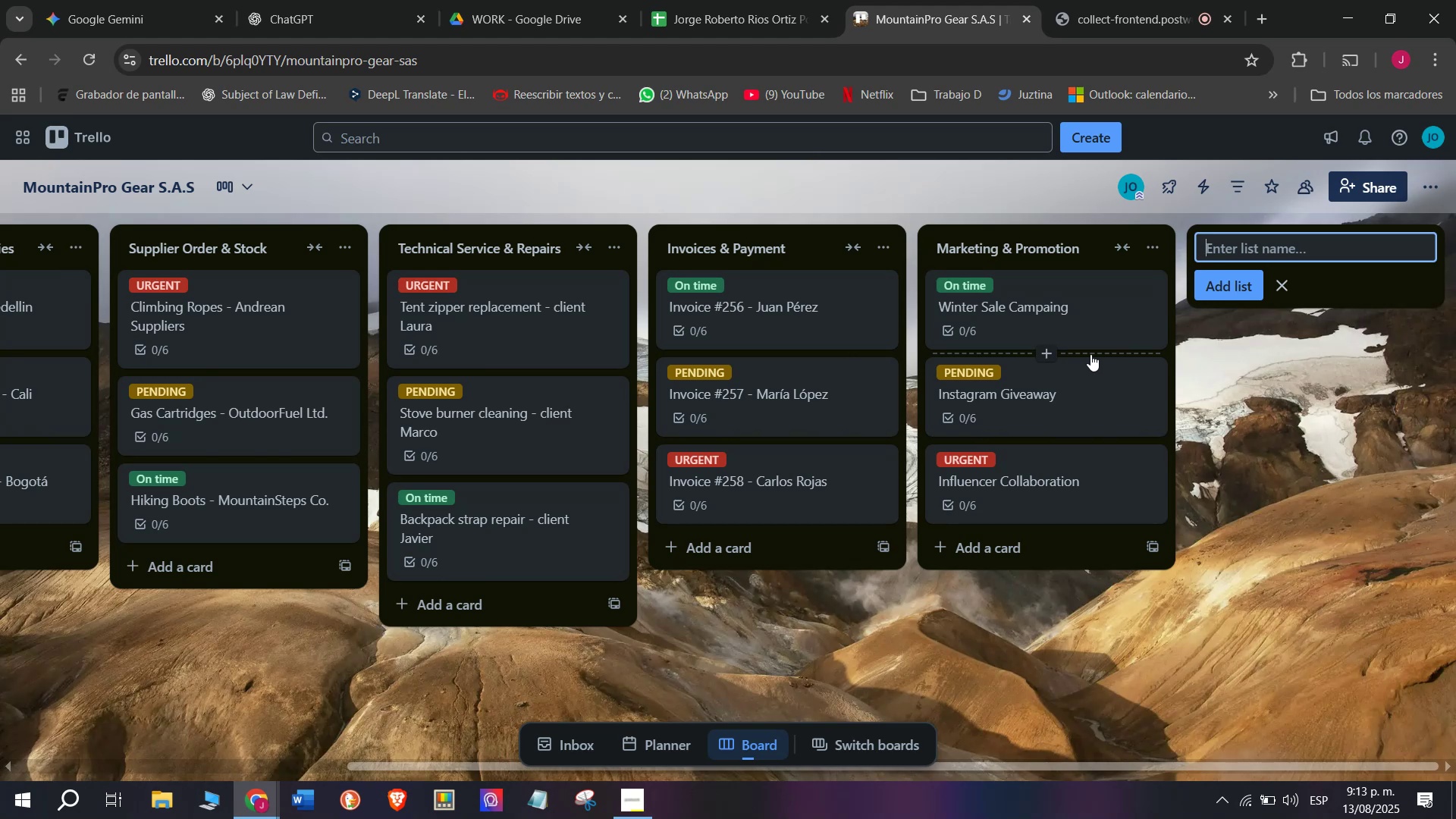 
wait(8.83)
 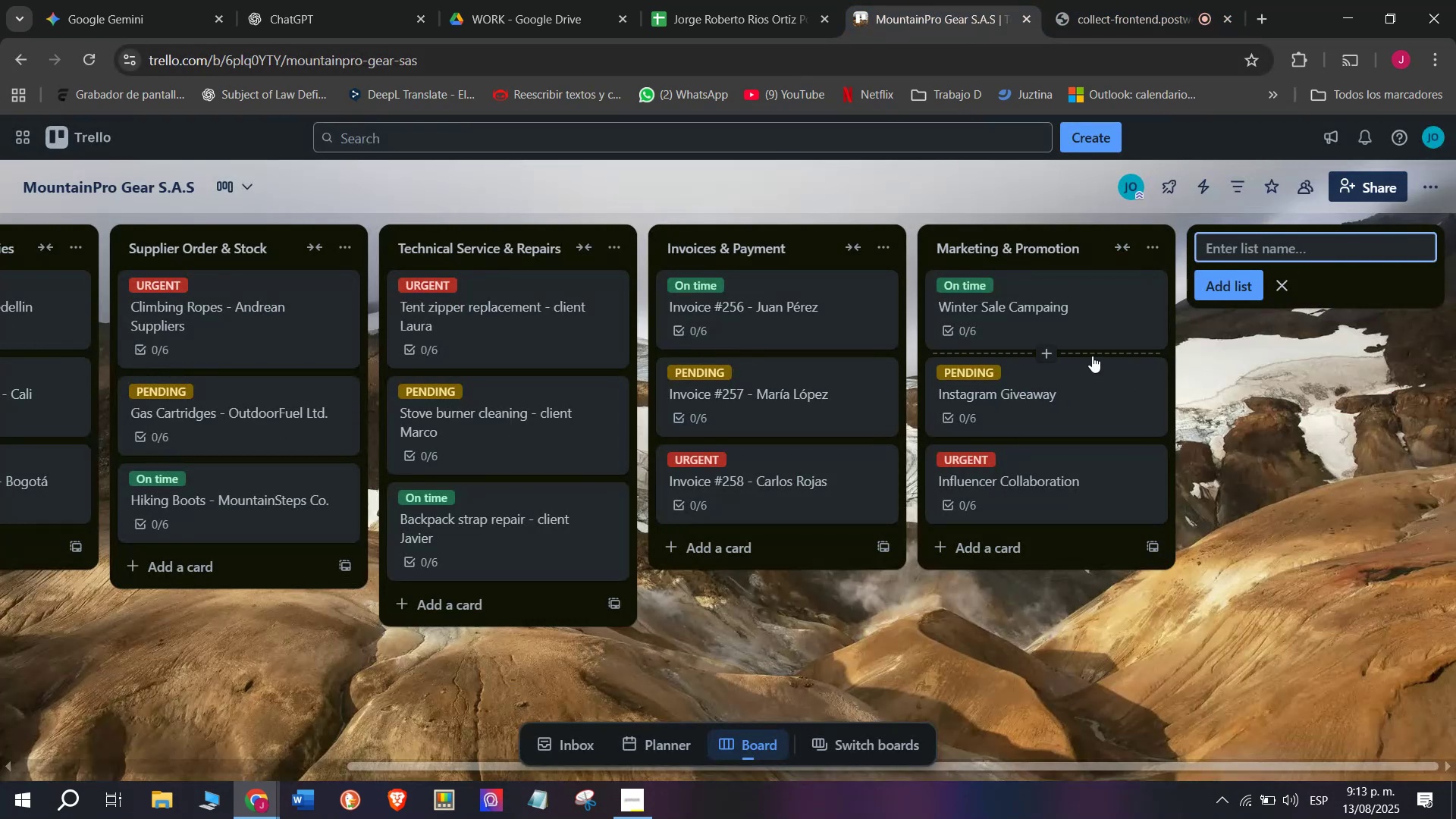 
type(Sta)
 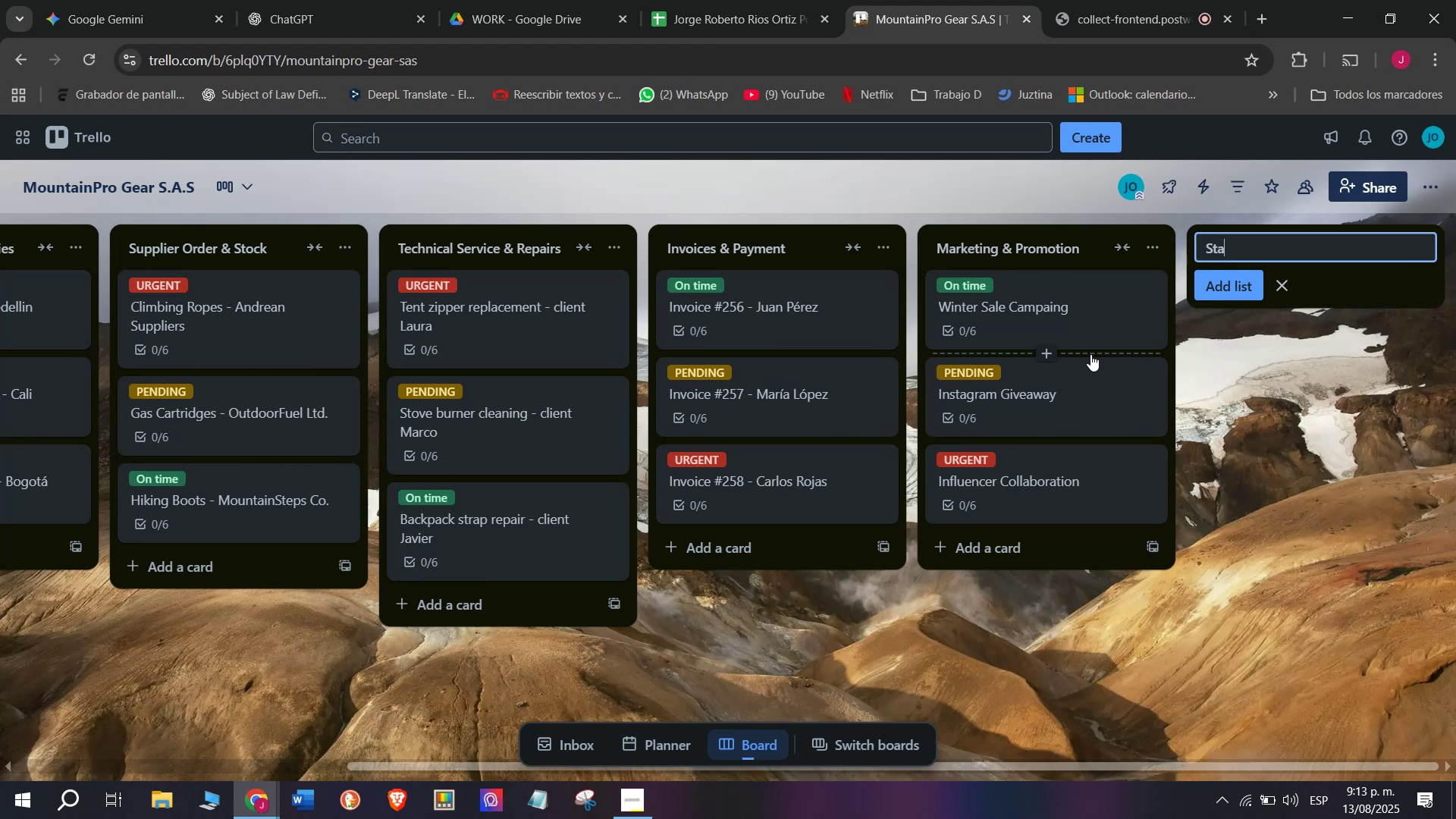 
type(ff training)
 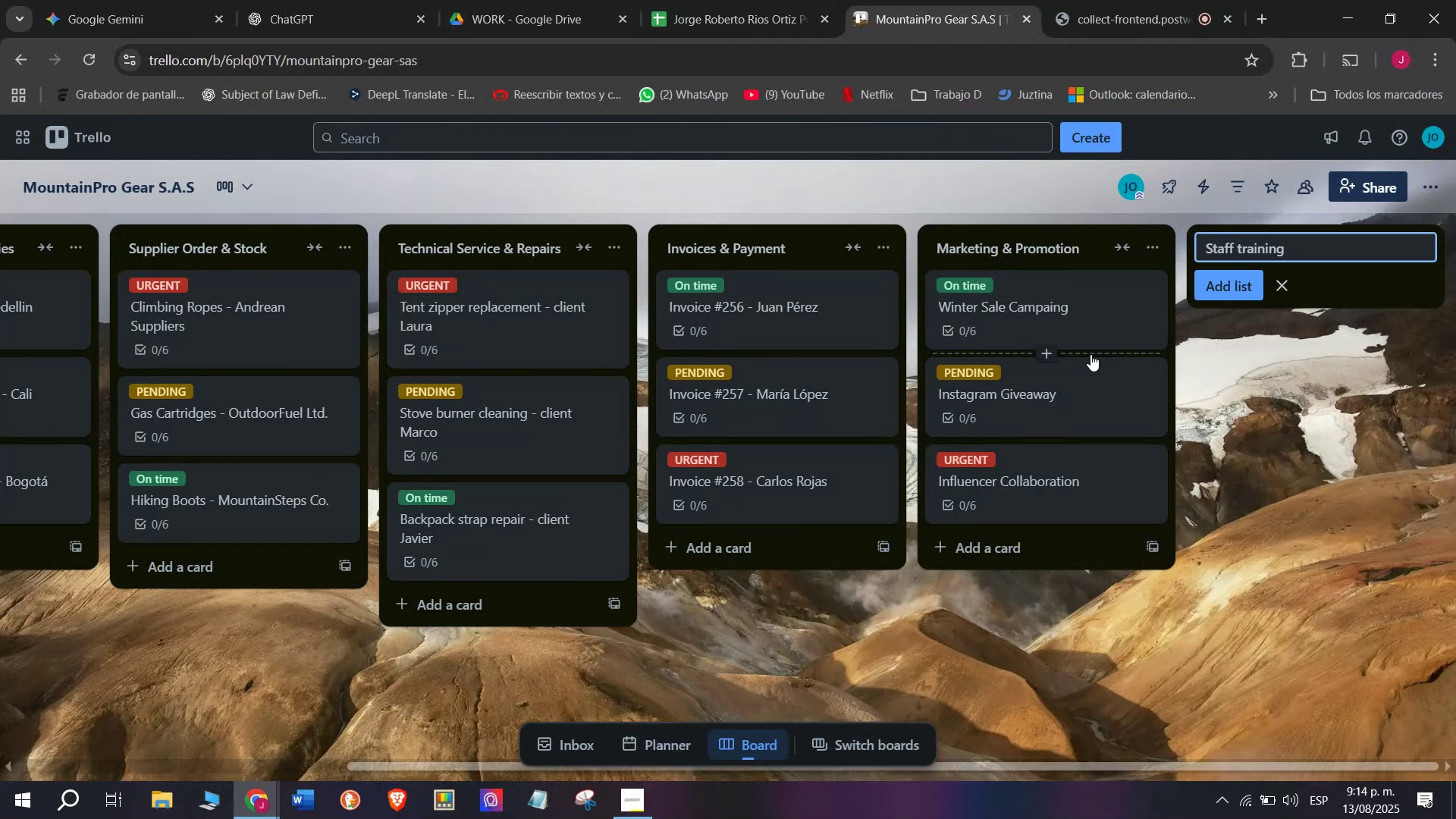 
wait(8.08)
 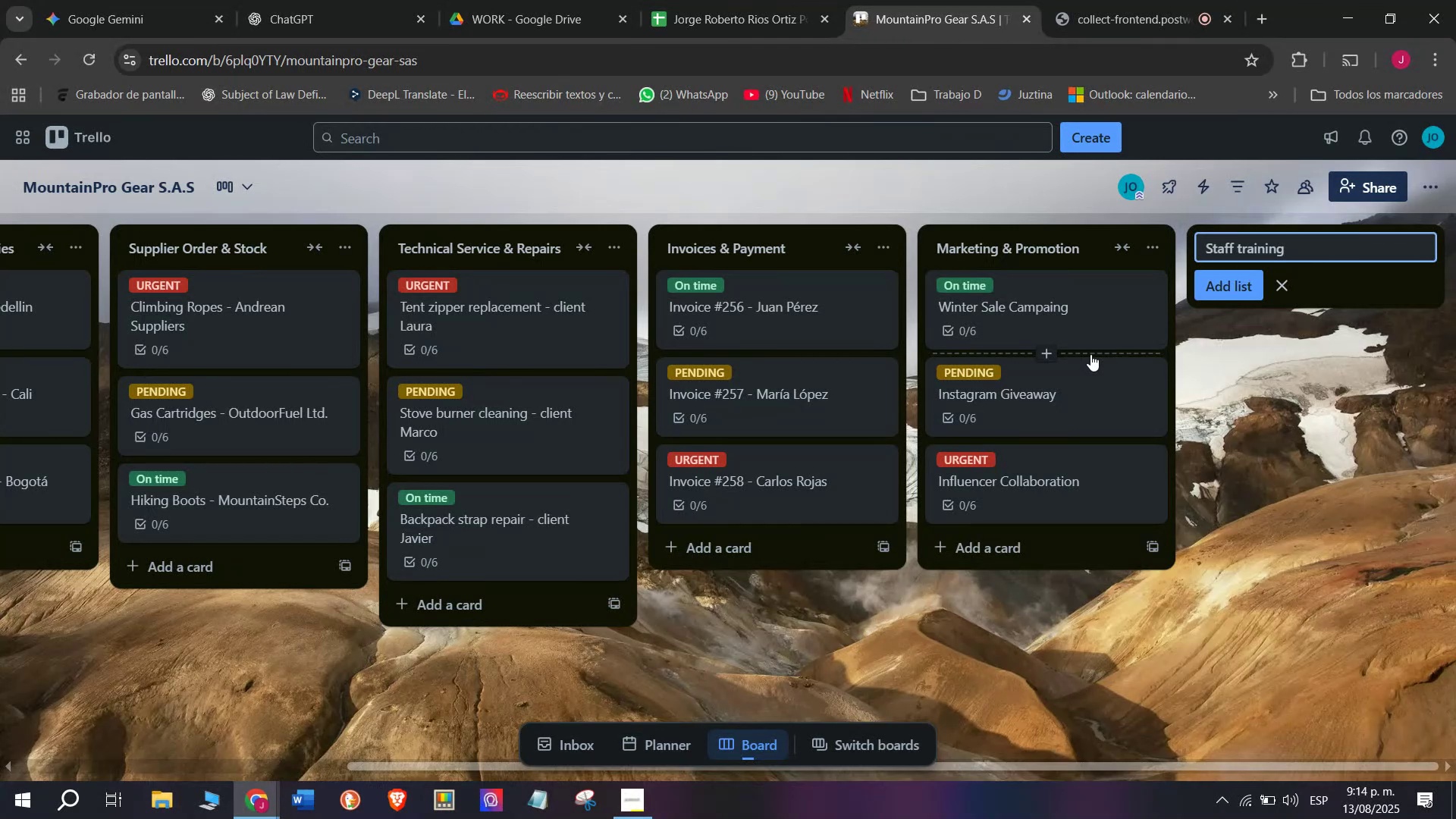 
key(Backspace)
 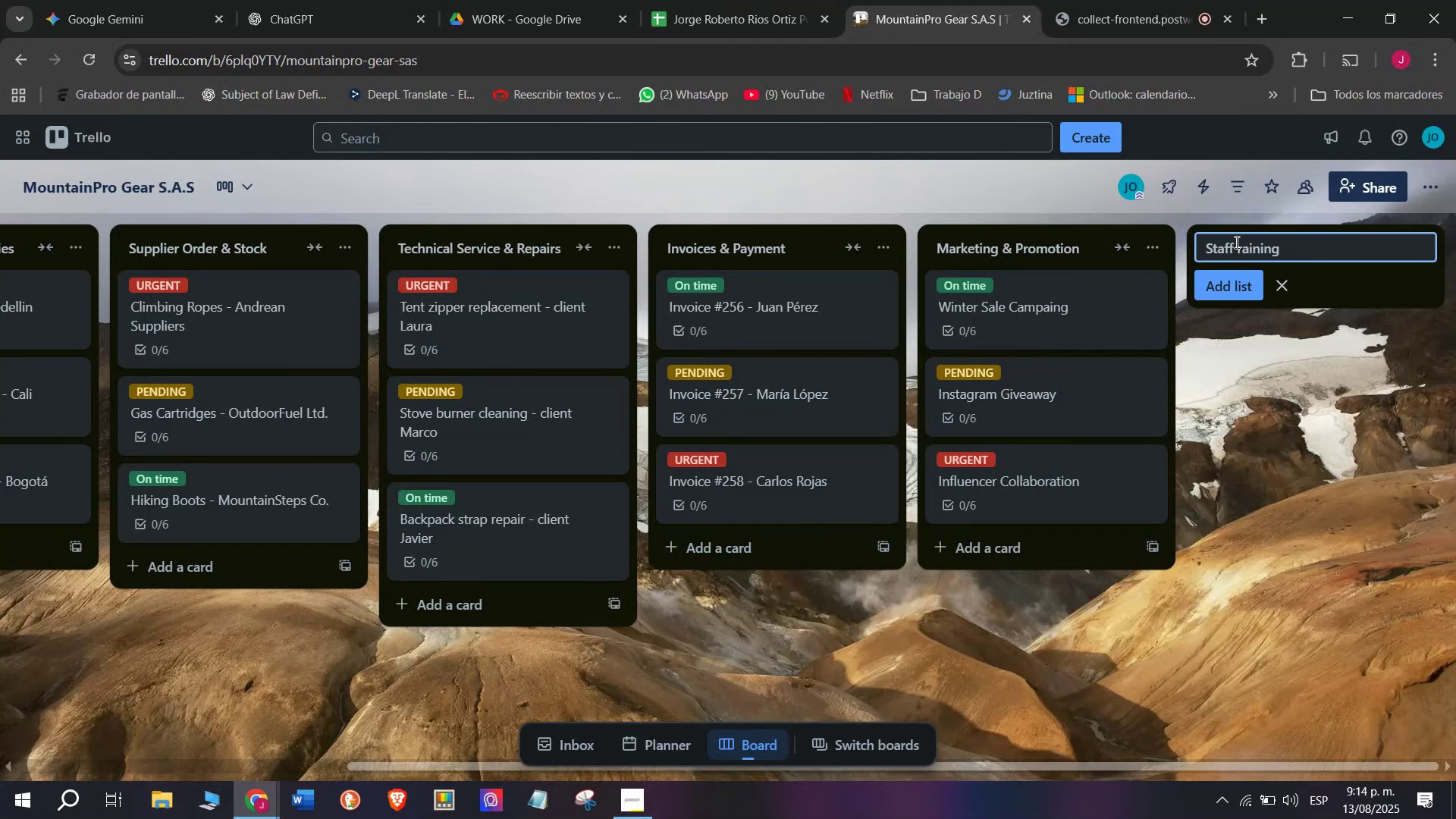 
key(Shift+ShiftLeft)
 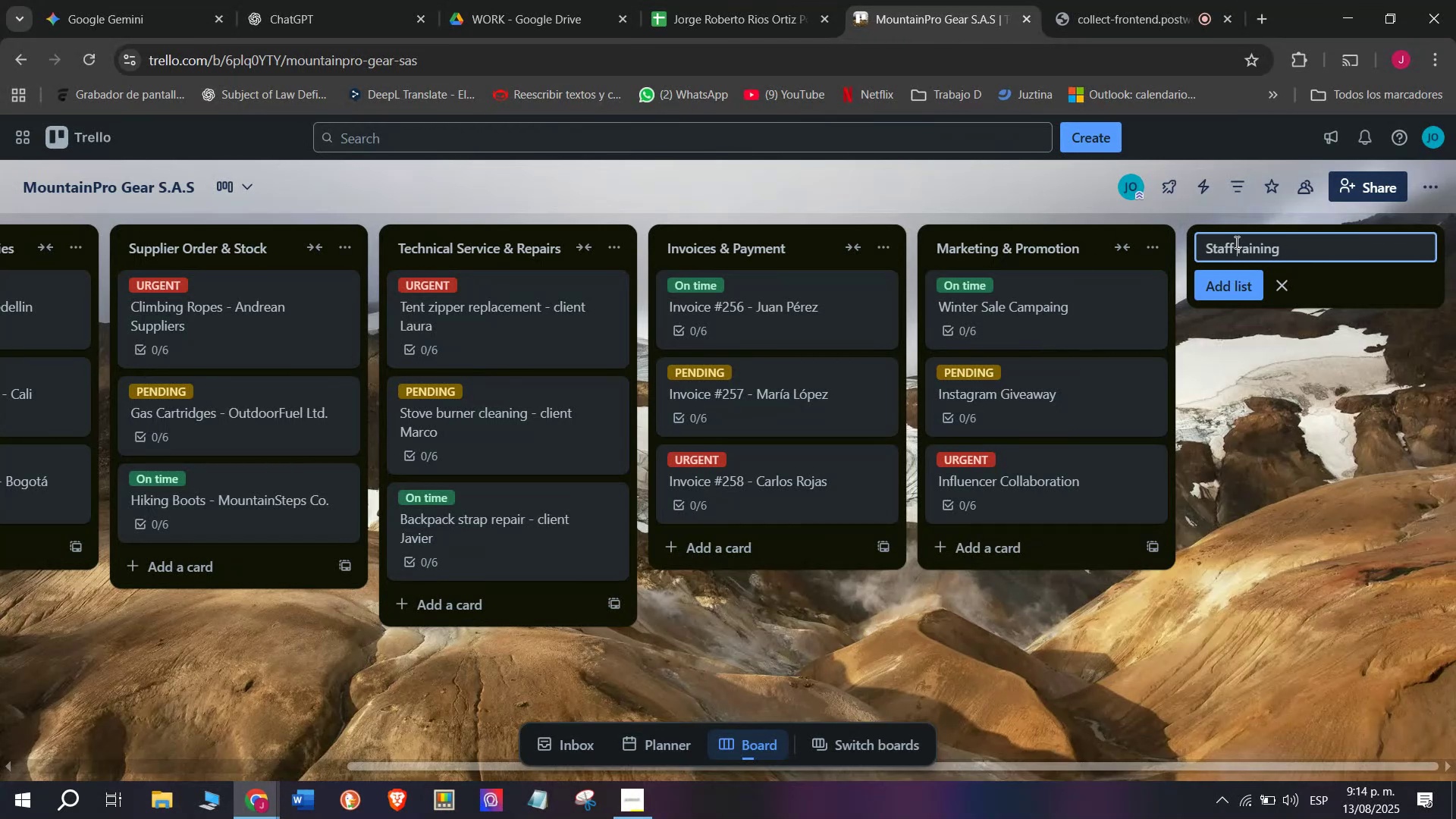 
key(Shift+T)
 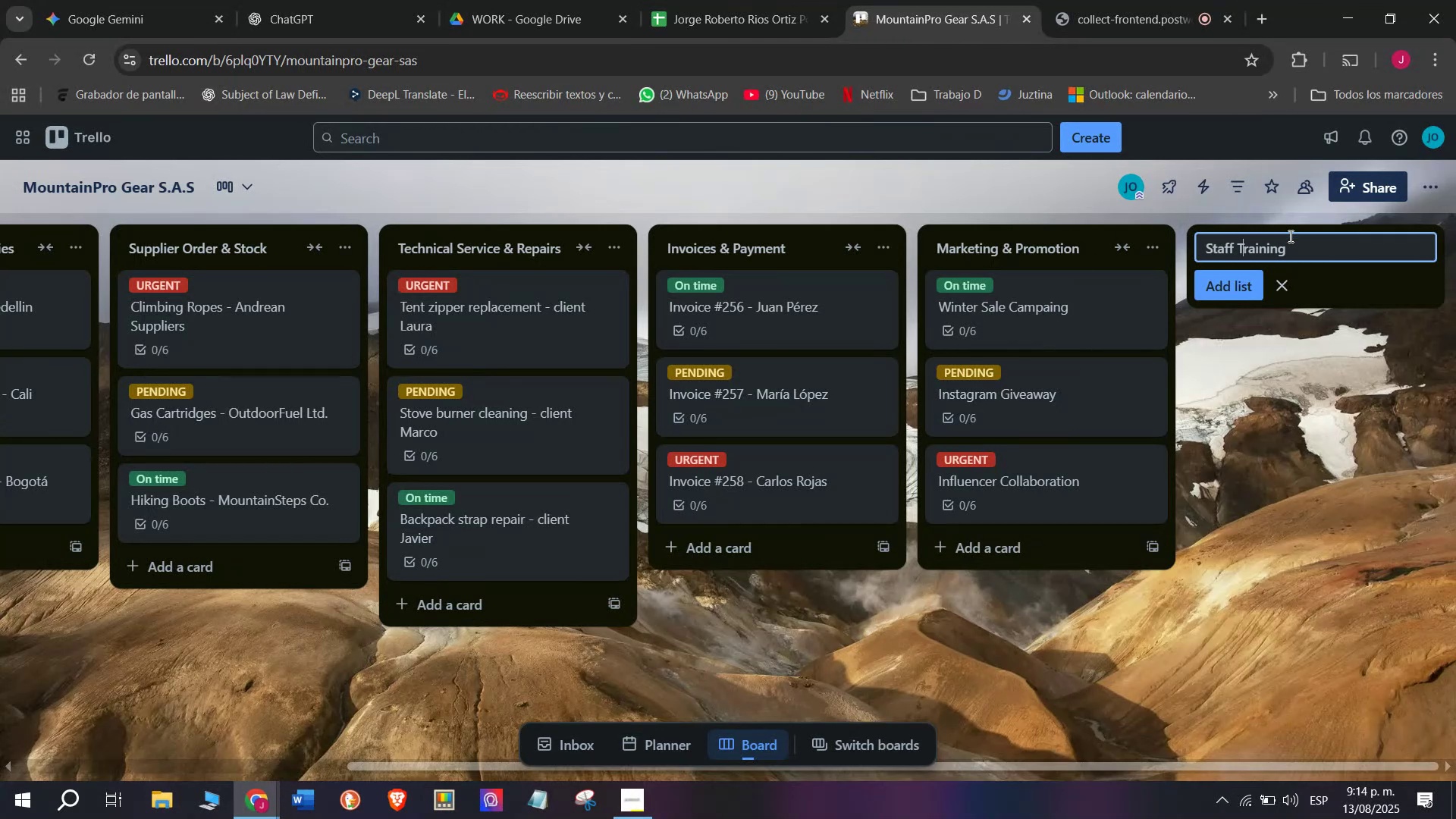 
left_click([1292, 247])
 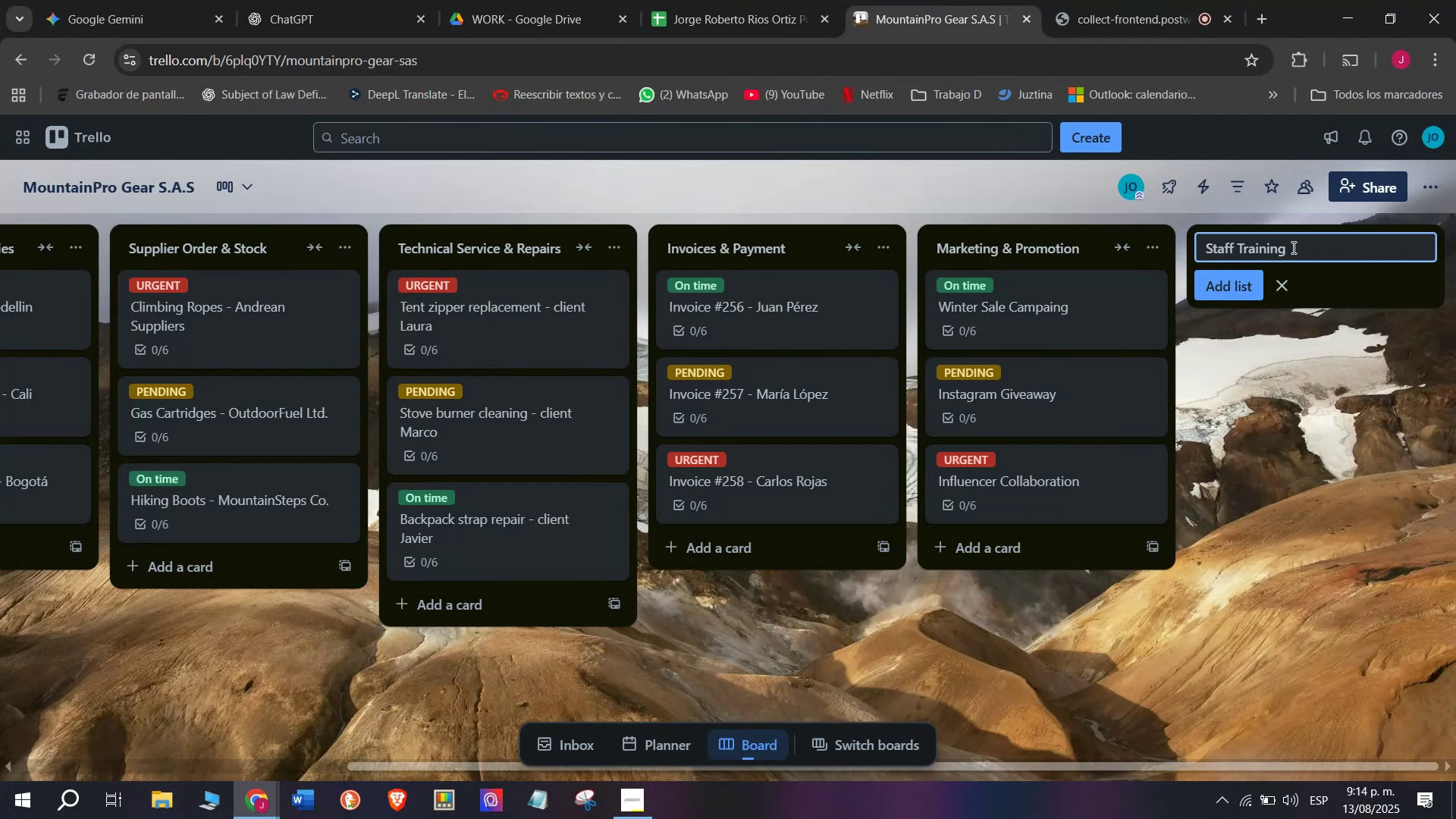 
type( ^ Certifications)
 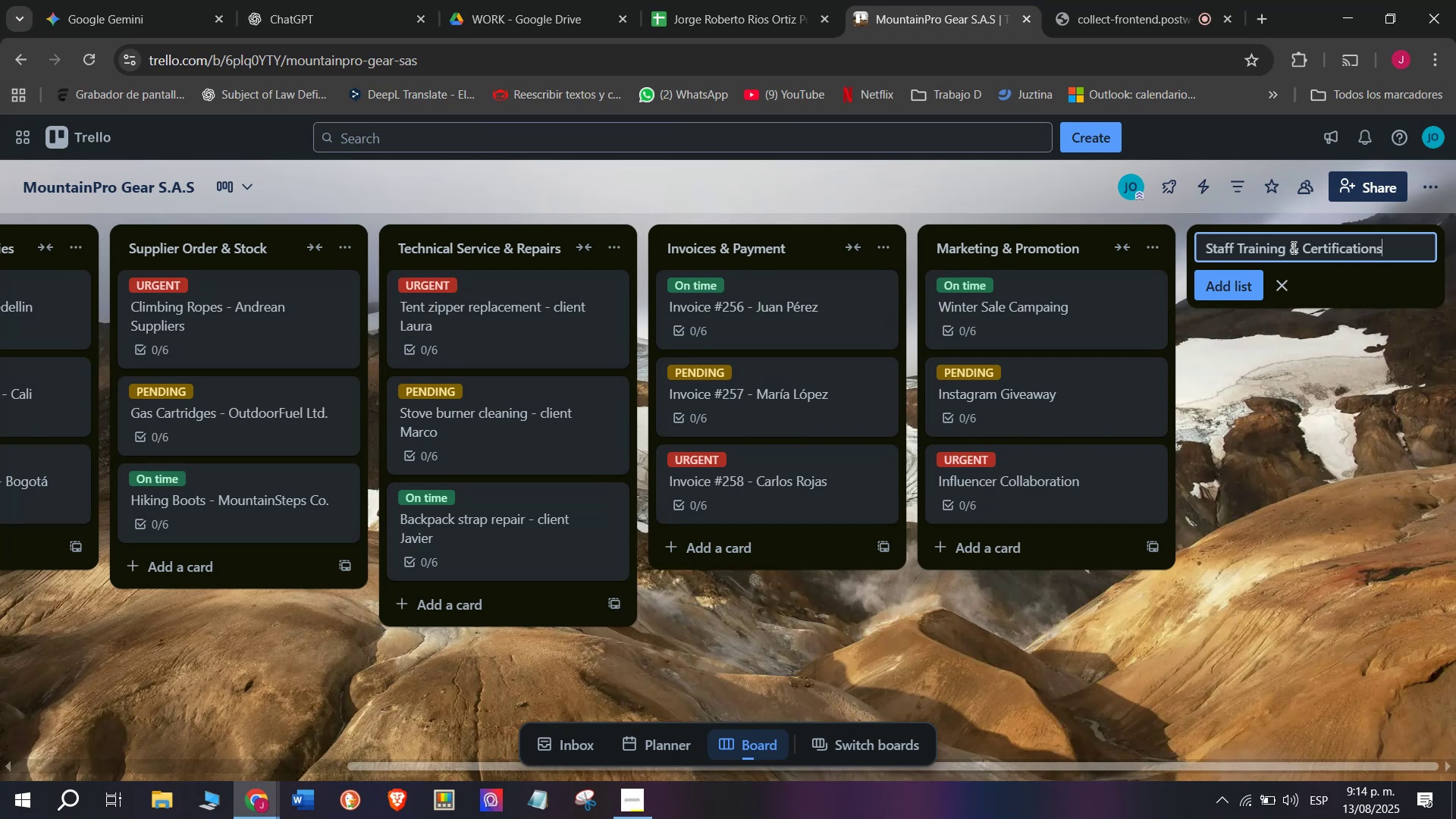 
key(Enter)
 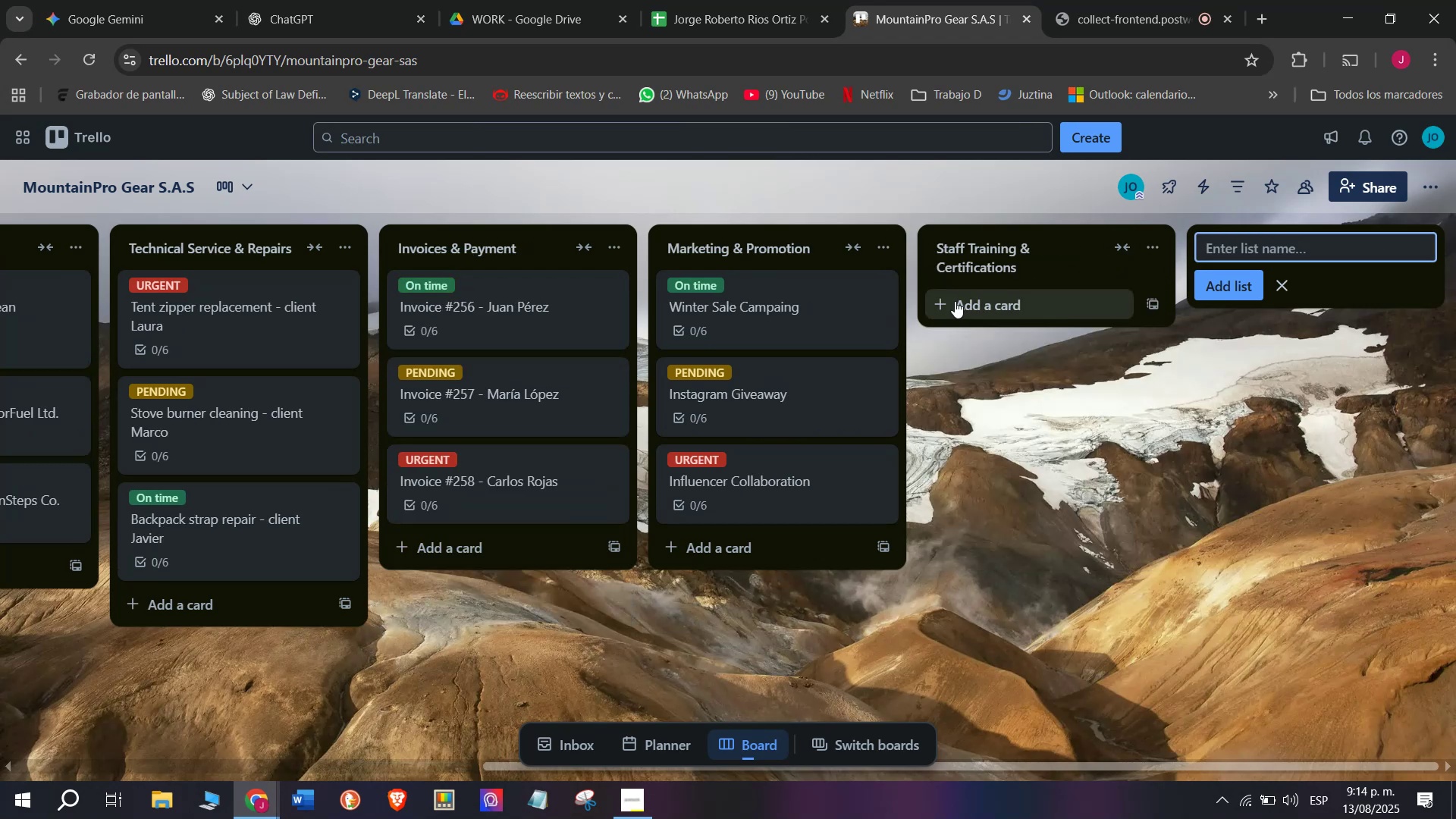 
left_click([955, 301])
 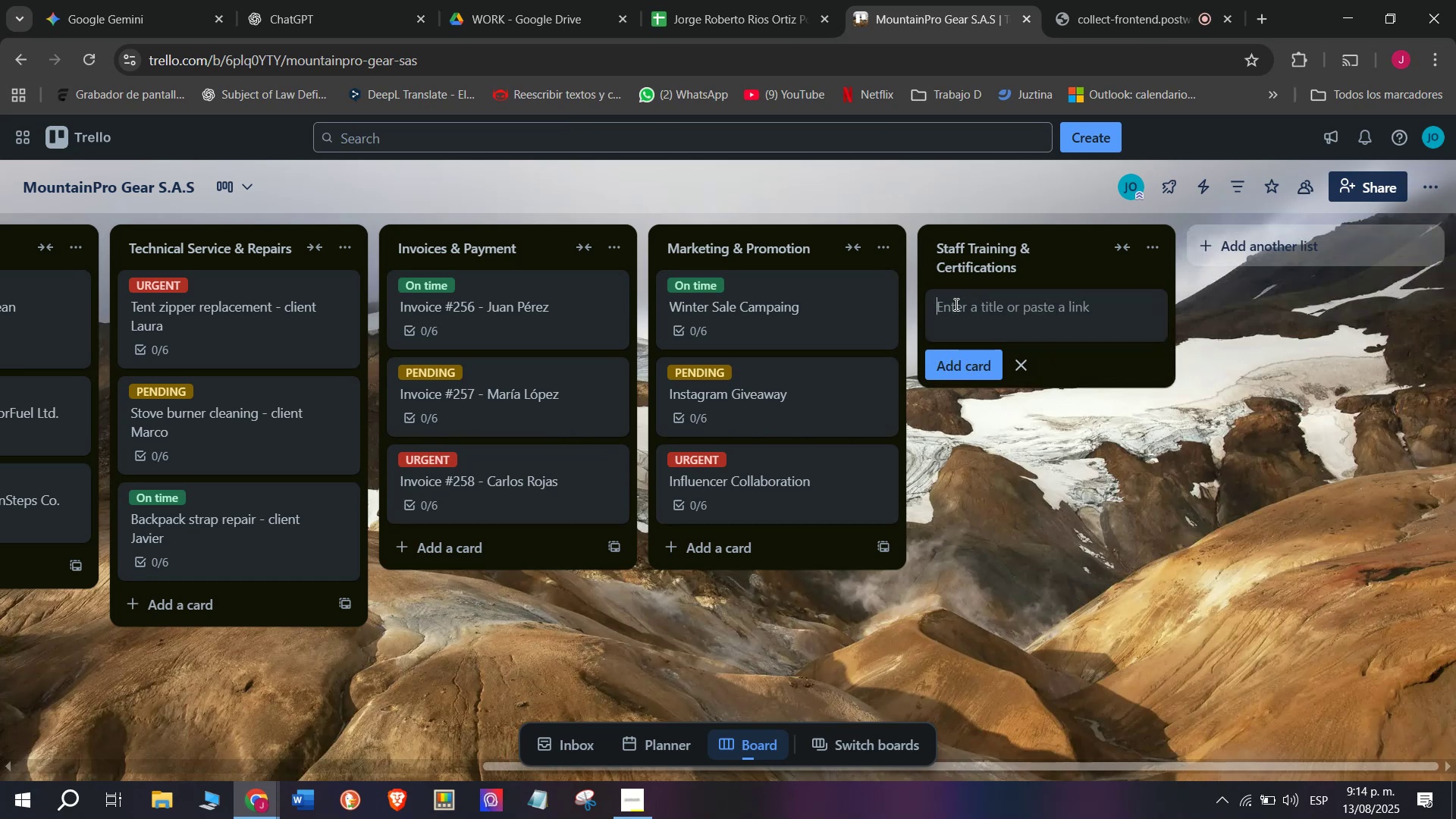 
wait(5.29)
 